 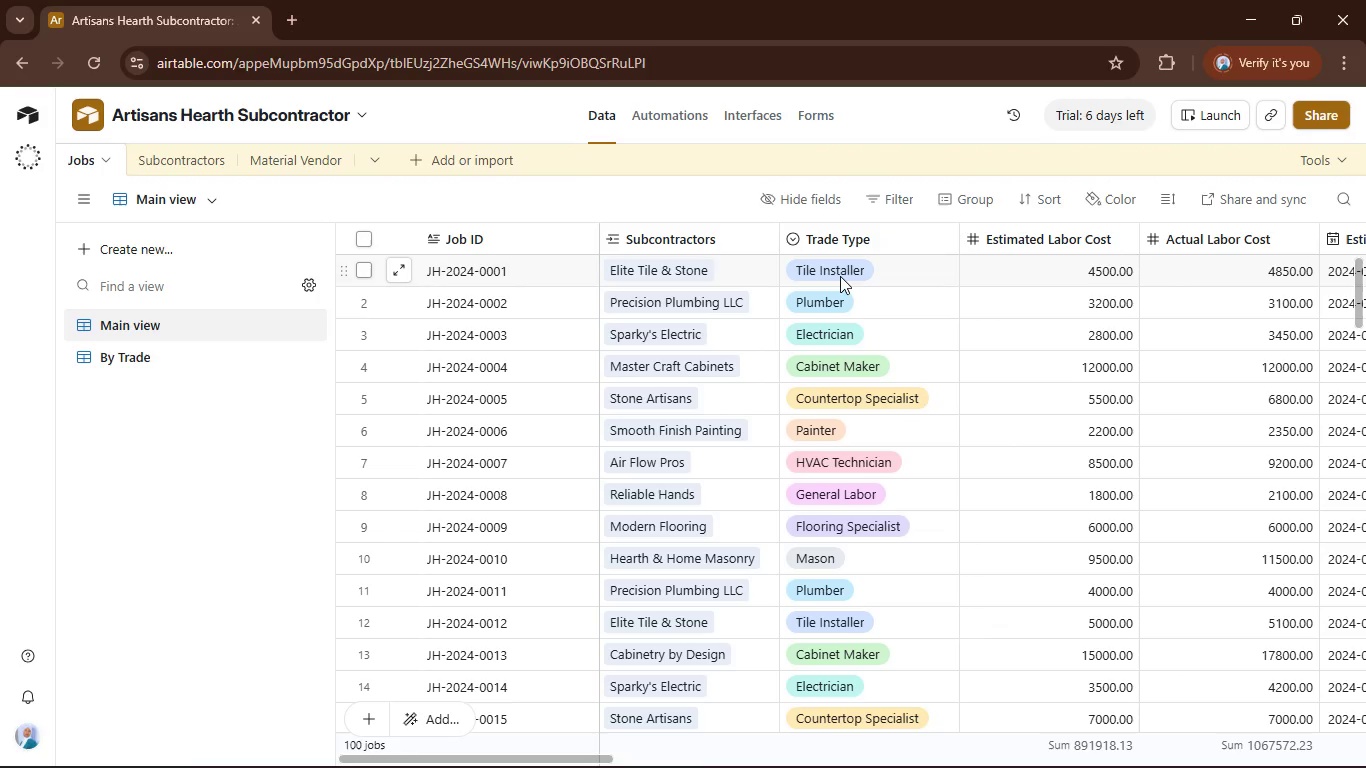 
left_click_drag(start_coordinate=[560, 754], to_coordinate=[793, 758])
 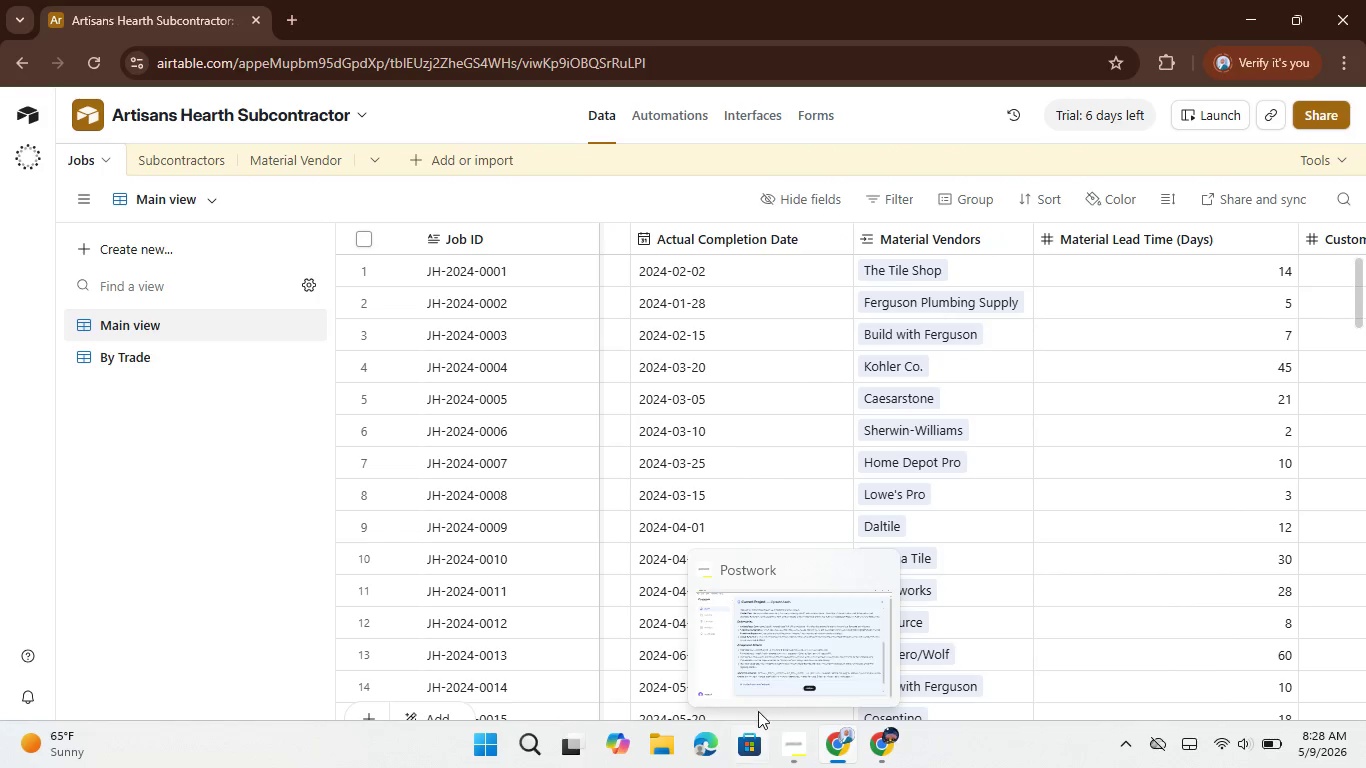 
wait(6.33)
 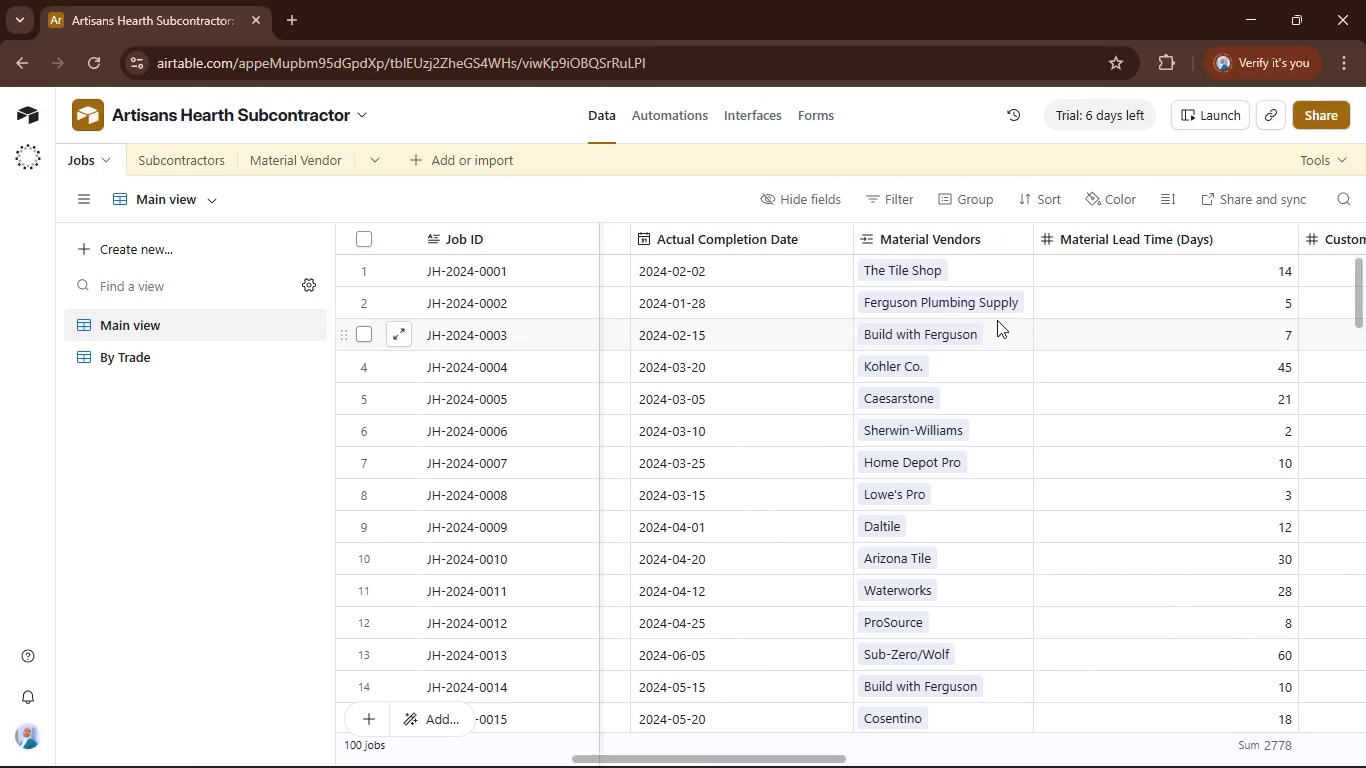 
left_click([828, 628])
 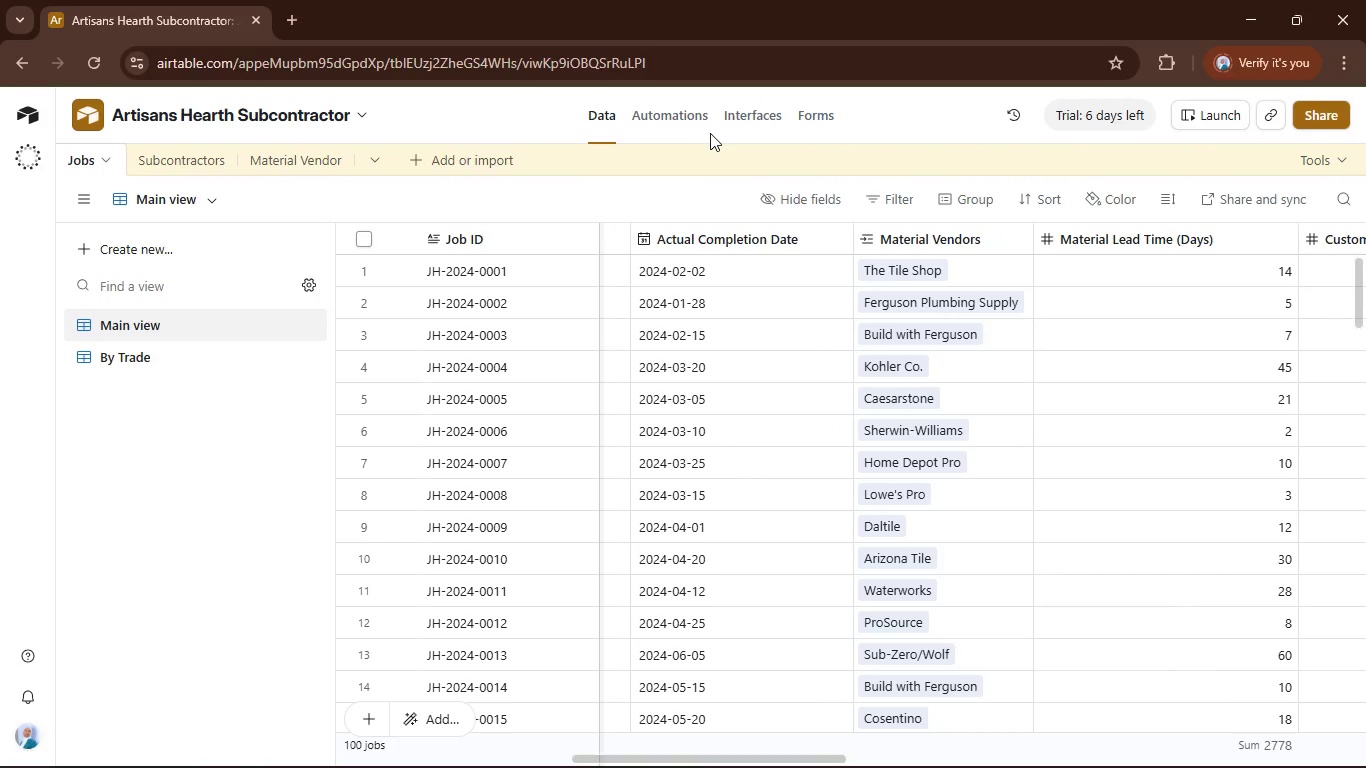 
left_click([760, 111])
 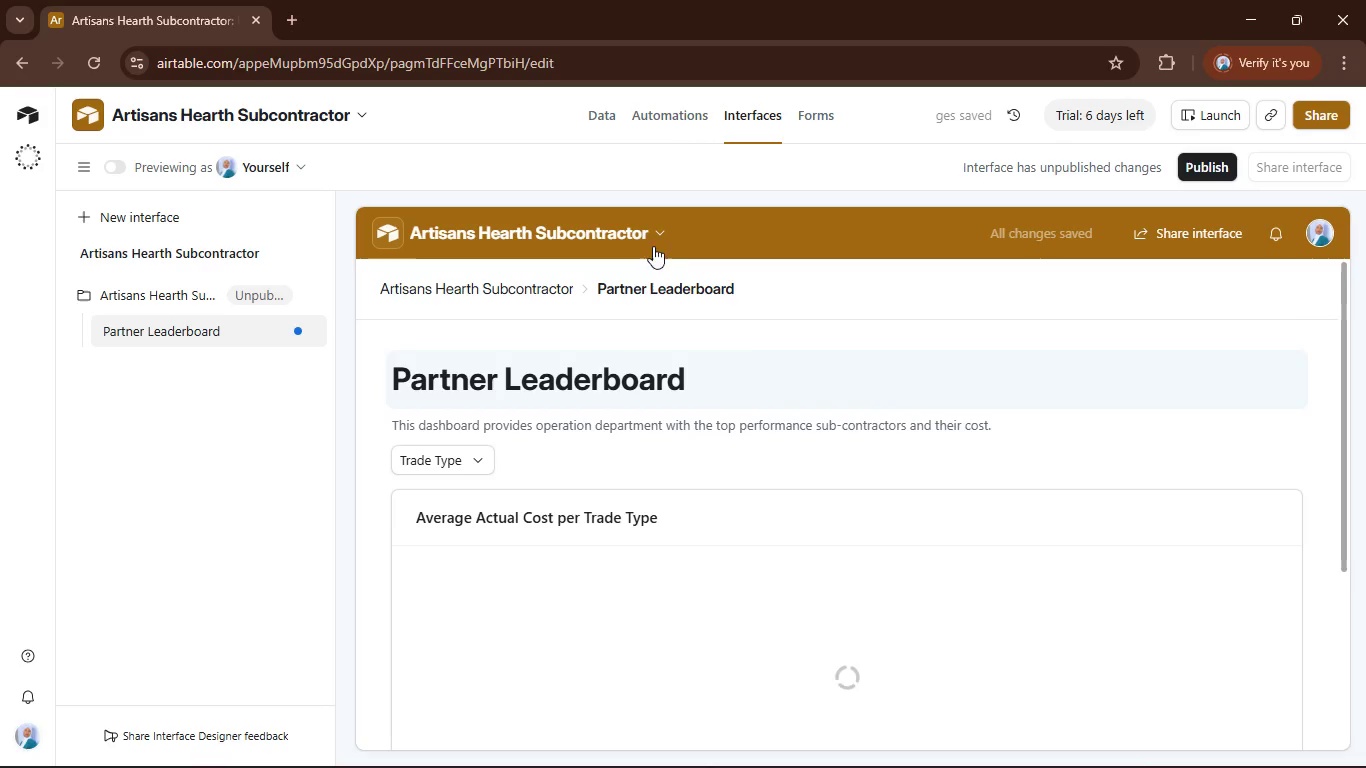 
scroll: coordinate [734, 360], scroll_direction: down, amount: 2.0
 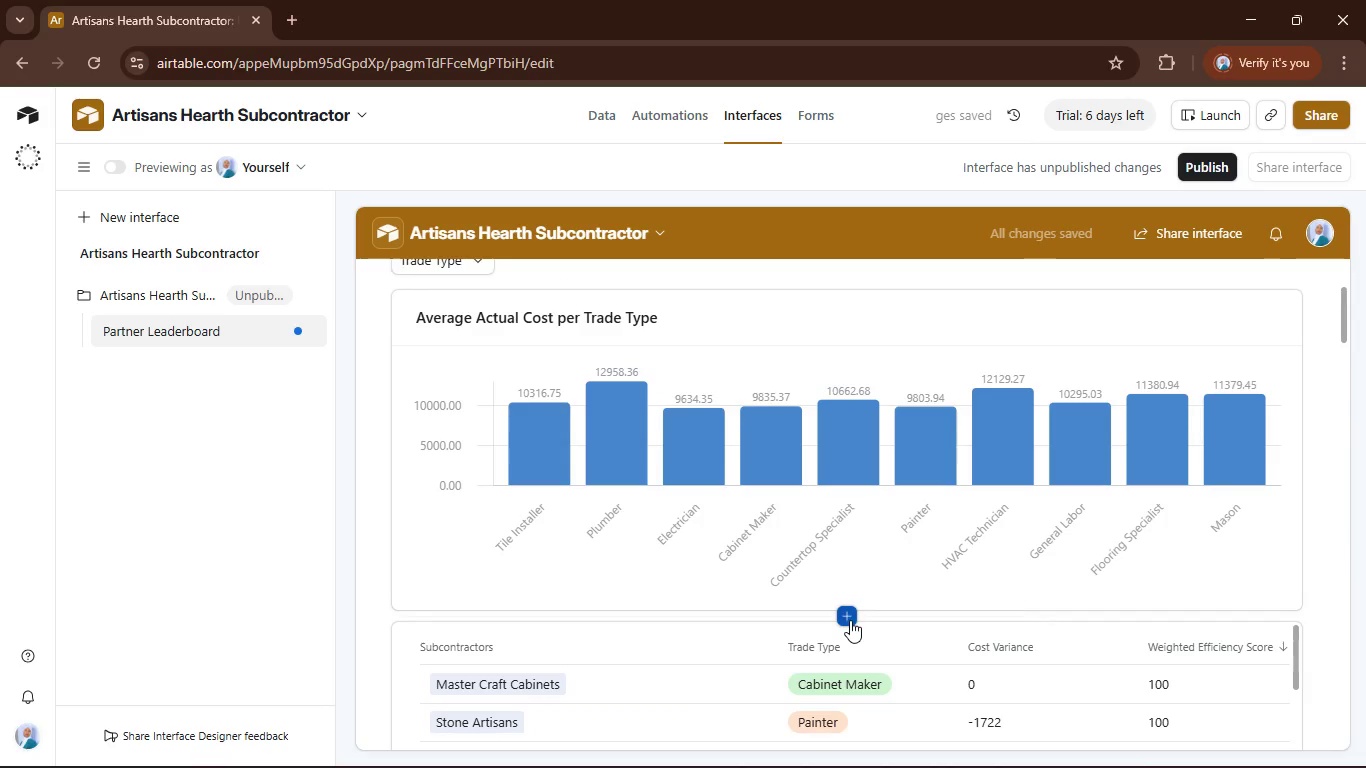 
left_click([850, 620])
 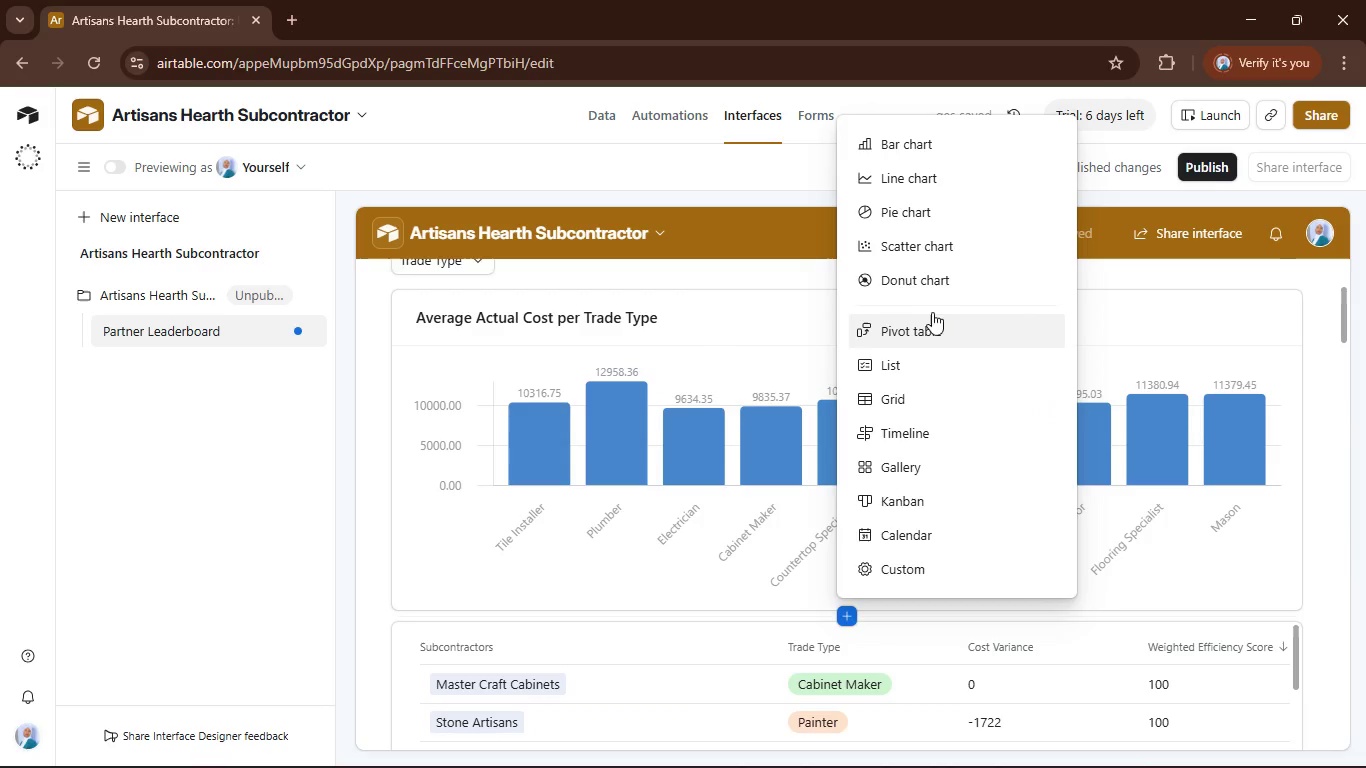 
left_click([922, 250])
 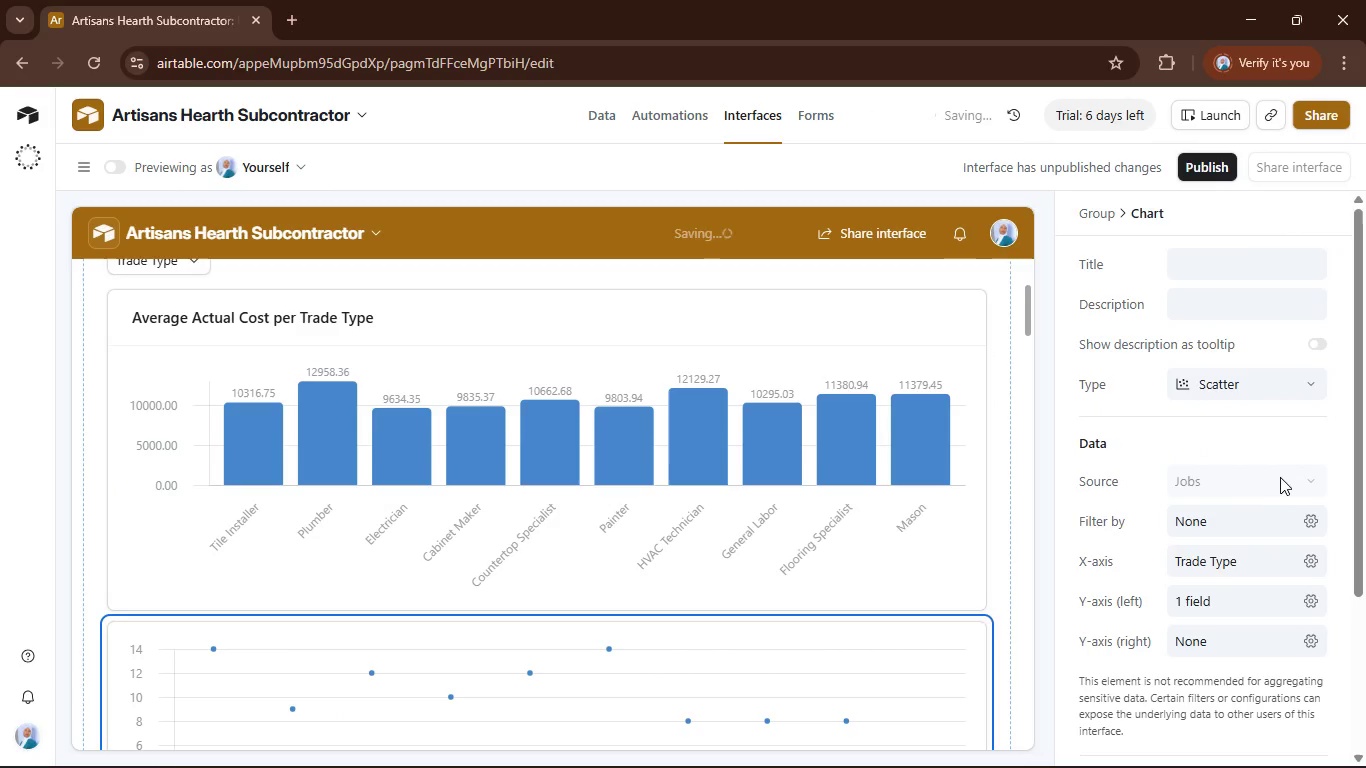 
scroll: coordinate [1270, 465], scroll_direction: down, amount: 2.0
 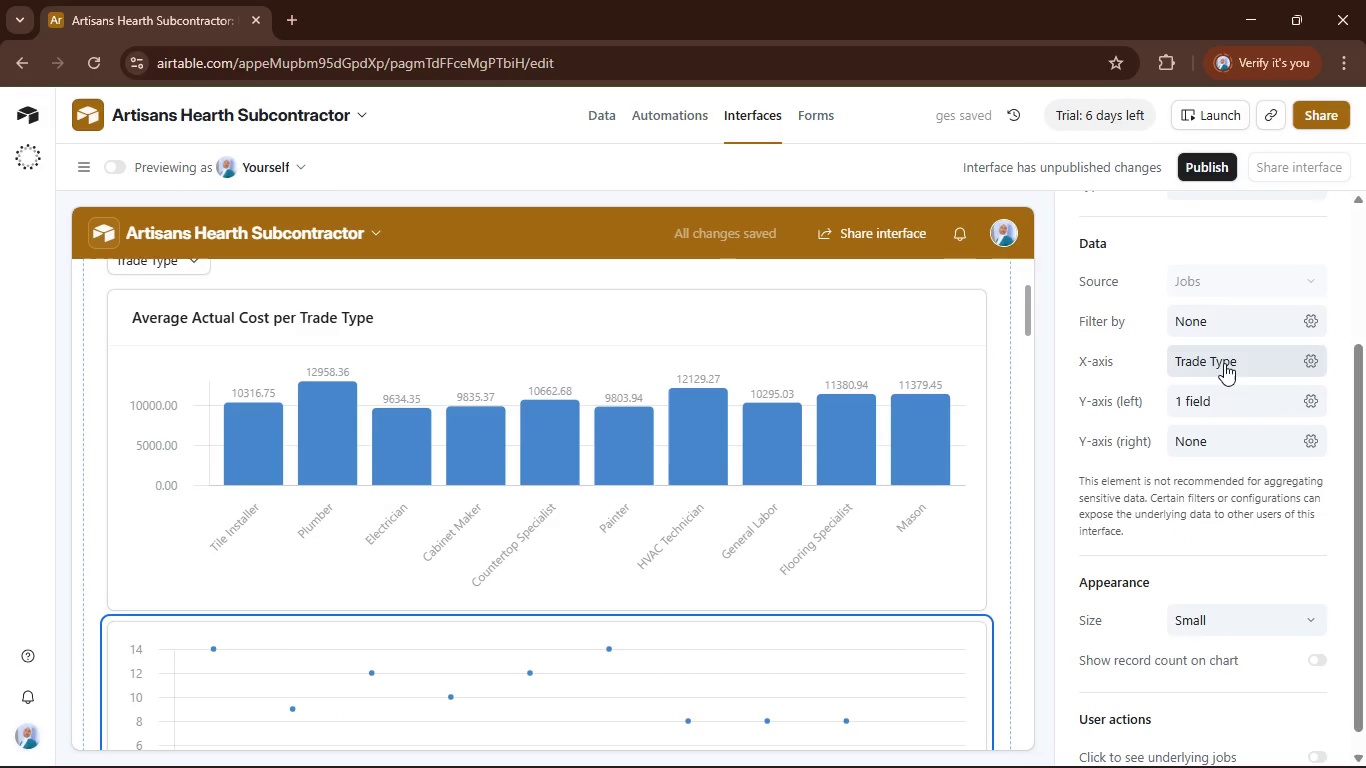 
left_click([1224, 363])
 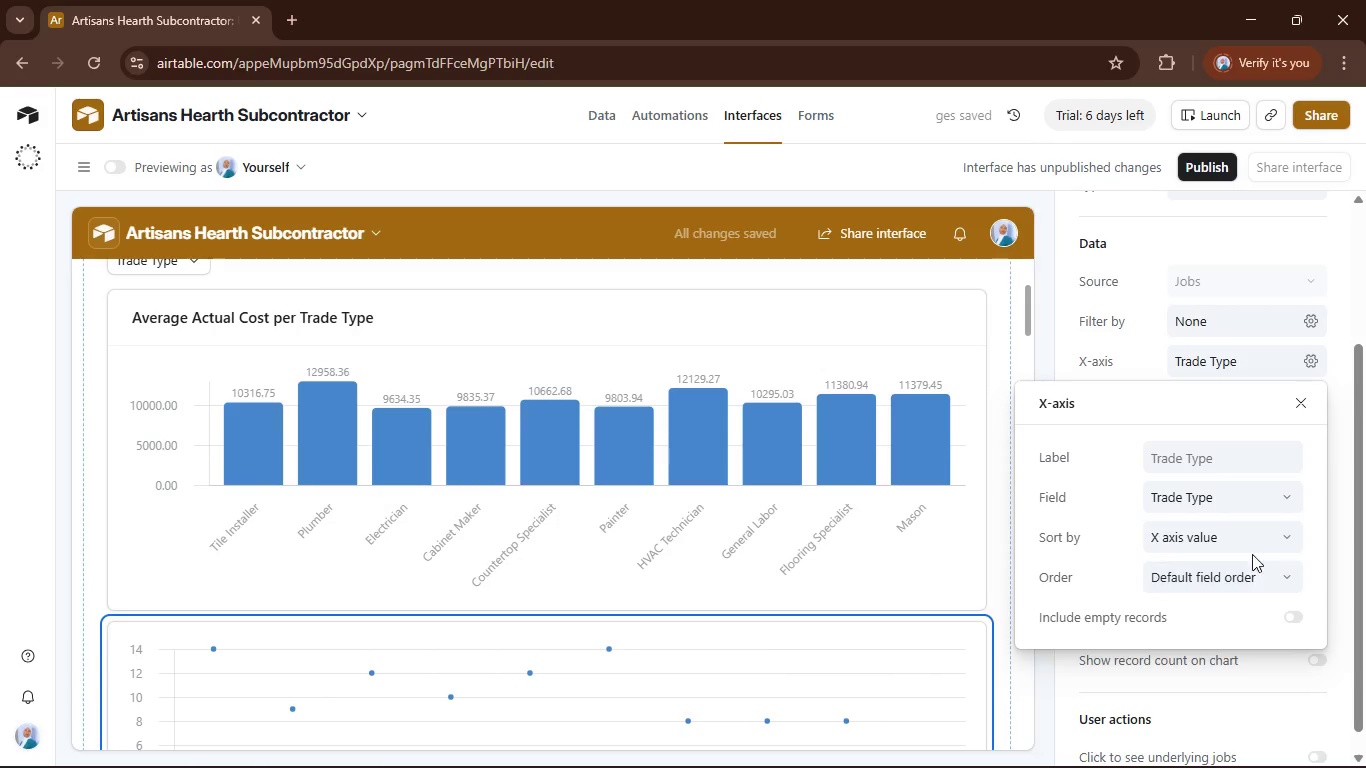 
left_click([1255, 500])
 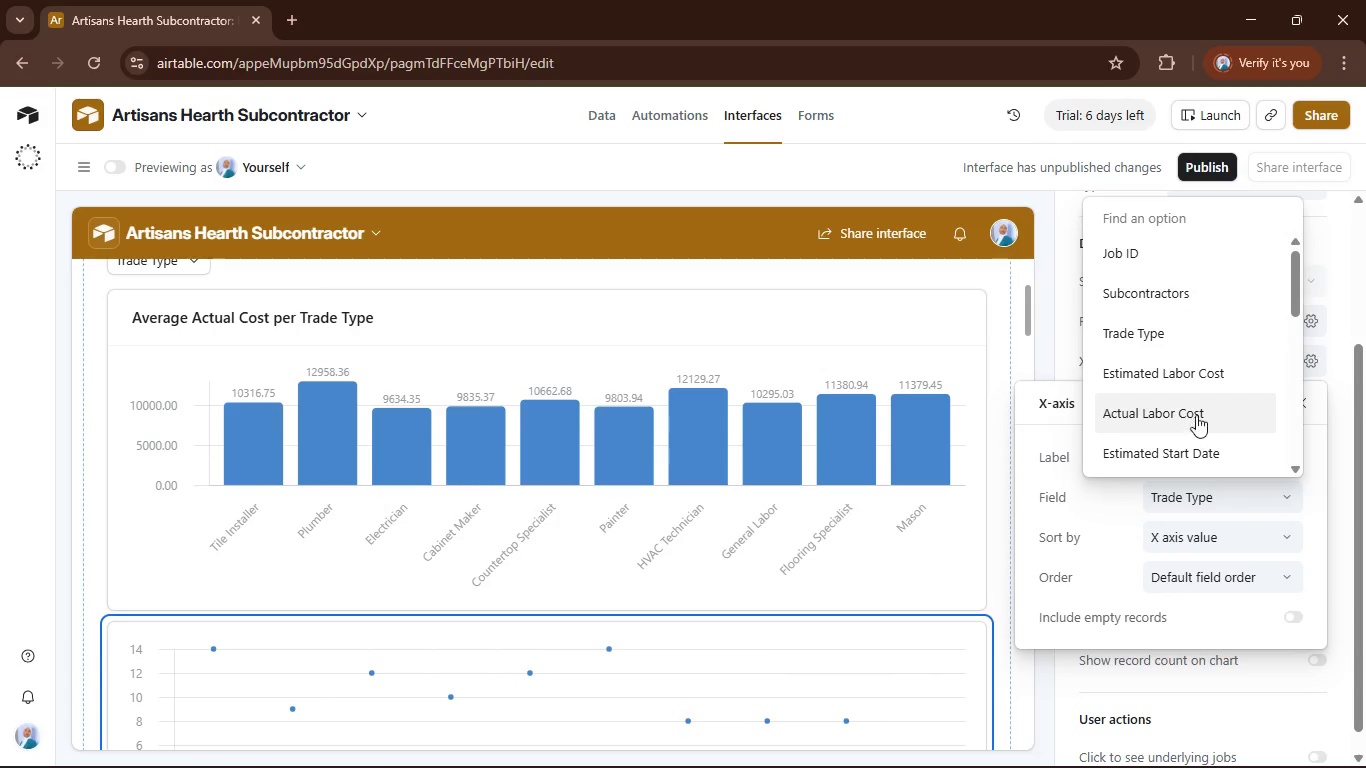 
scroll: coordinate [1198, 414], scroll_direction: down, amount: 4.0
 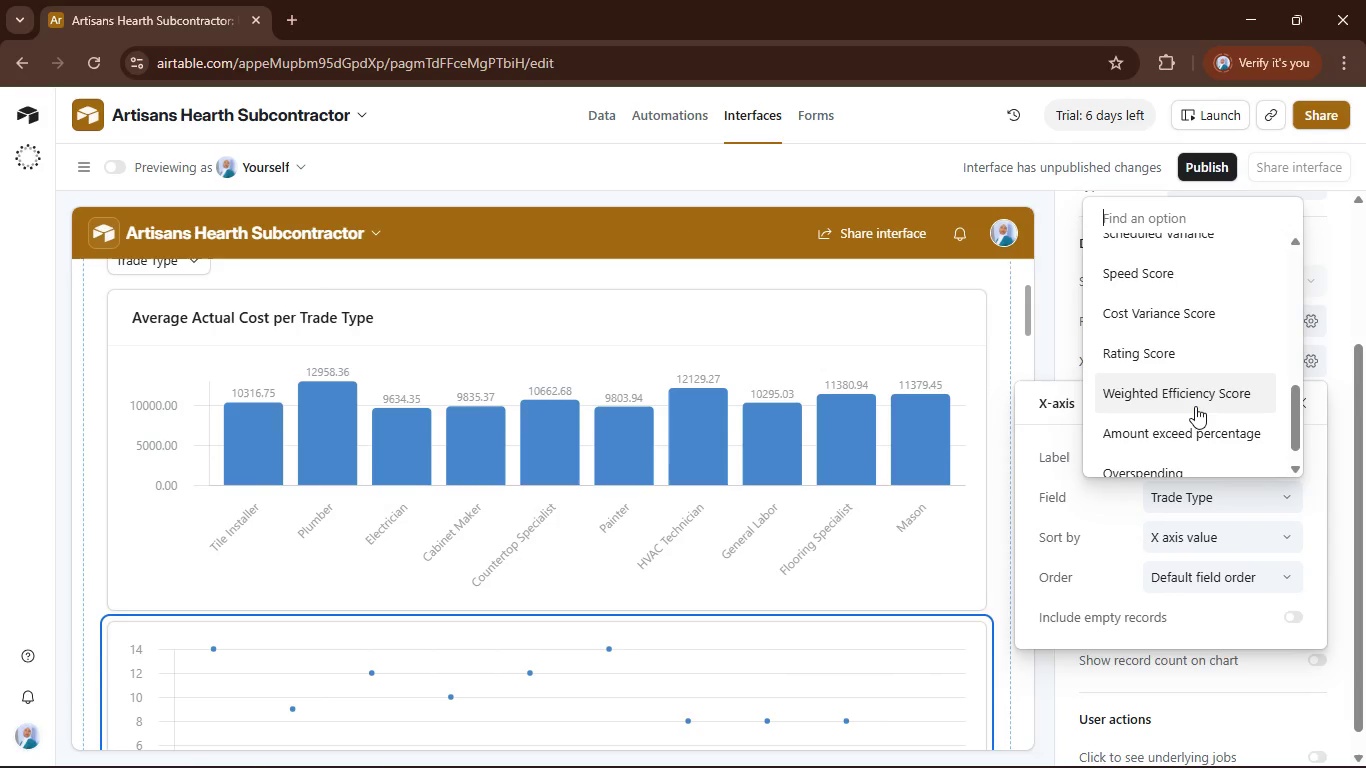 
left_click([1195, 406])
 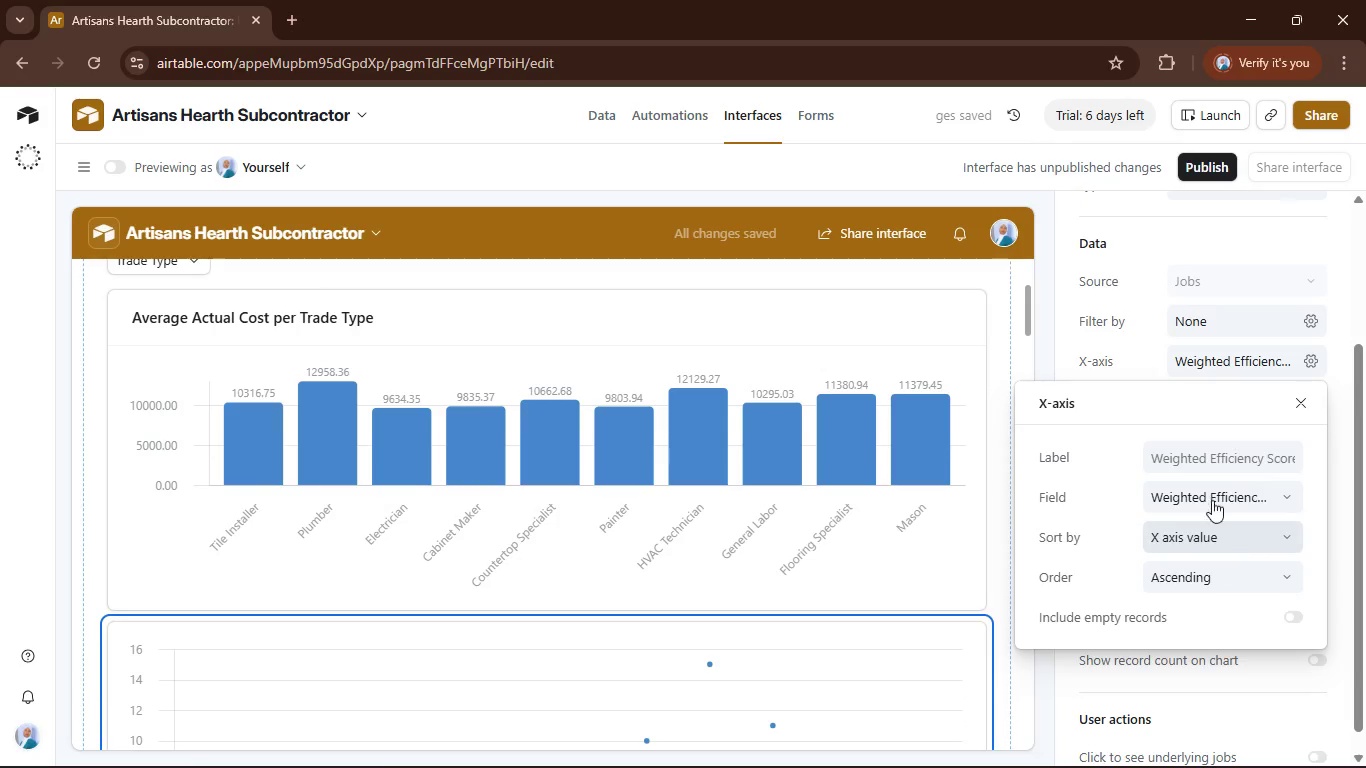 
left_click([1126, 351])
 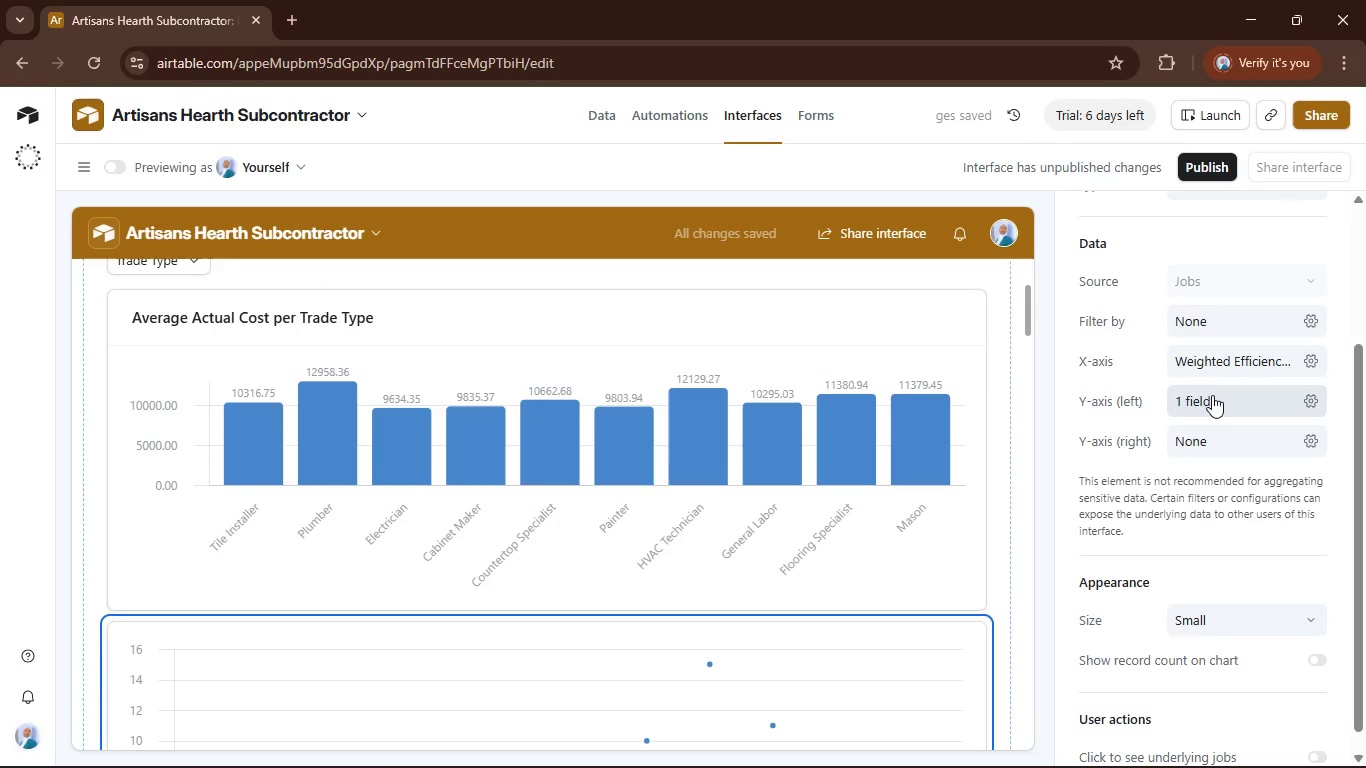 
left_click([1212, 395])
 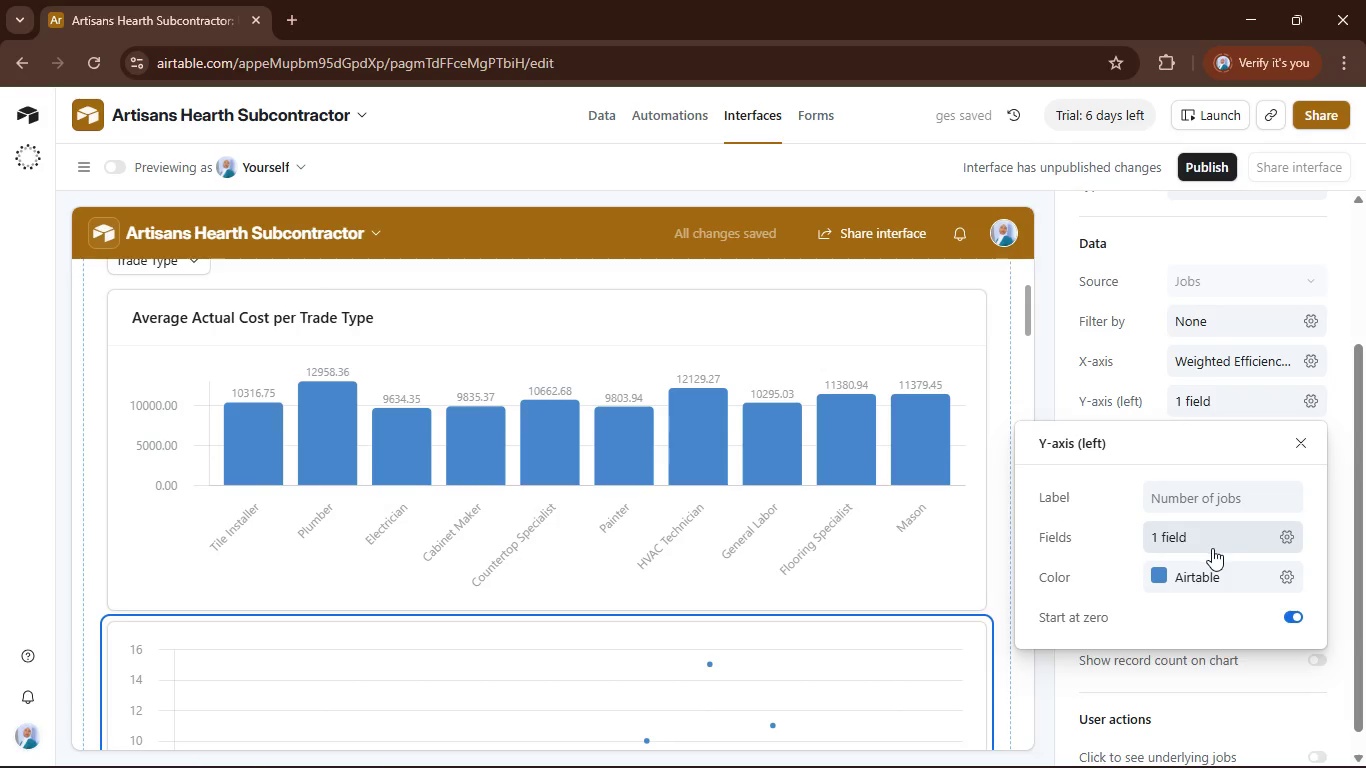 
left_click([1209, 545])
 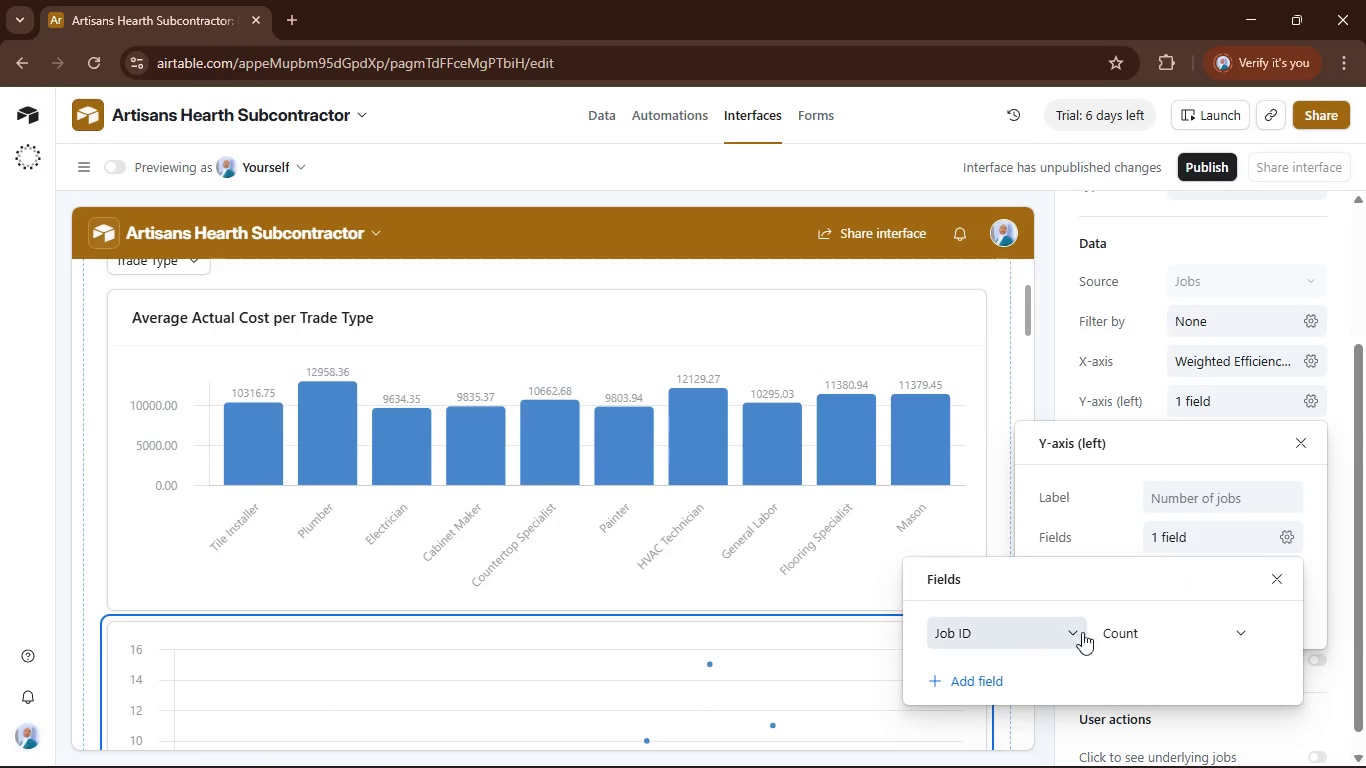 
left_click([1075, 644])
 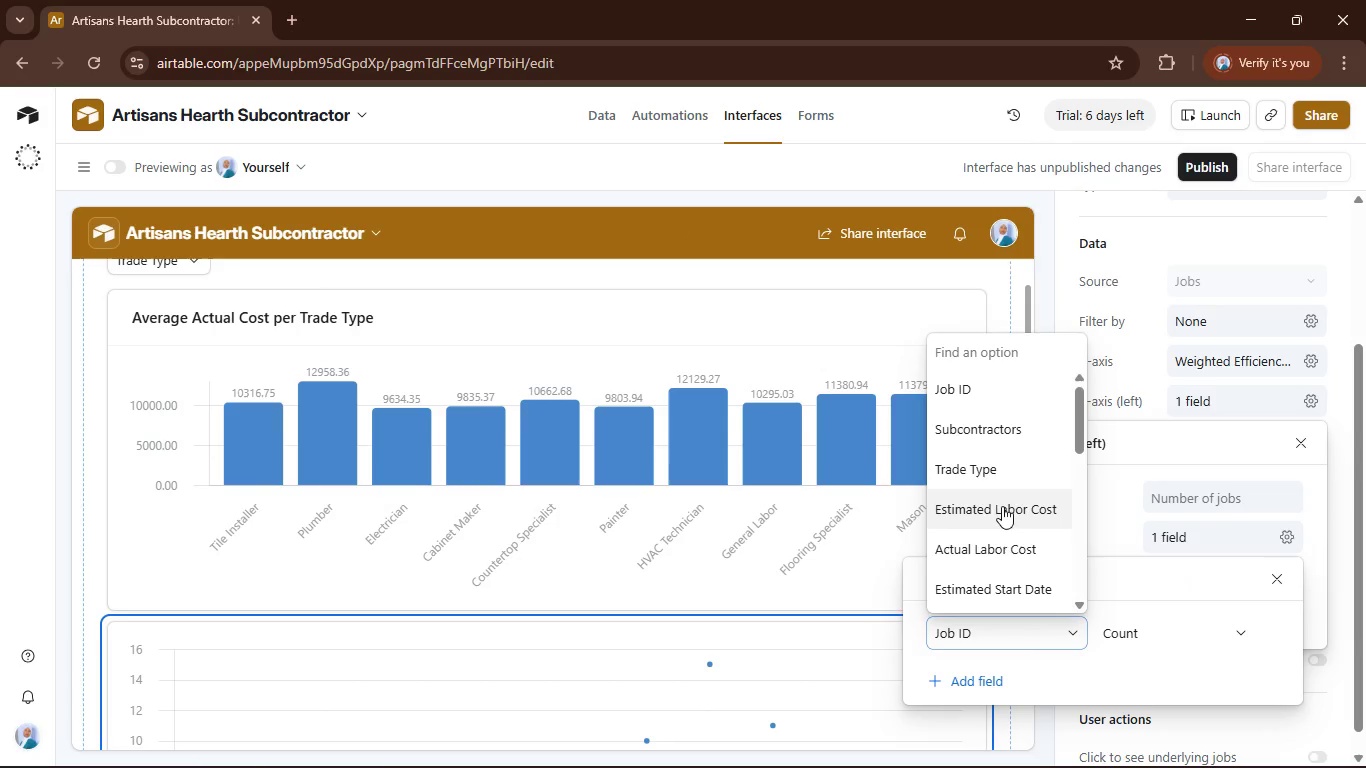 
scroll: coordinate [1002, 503], scroll_direction: down, amount: 5.0
 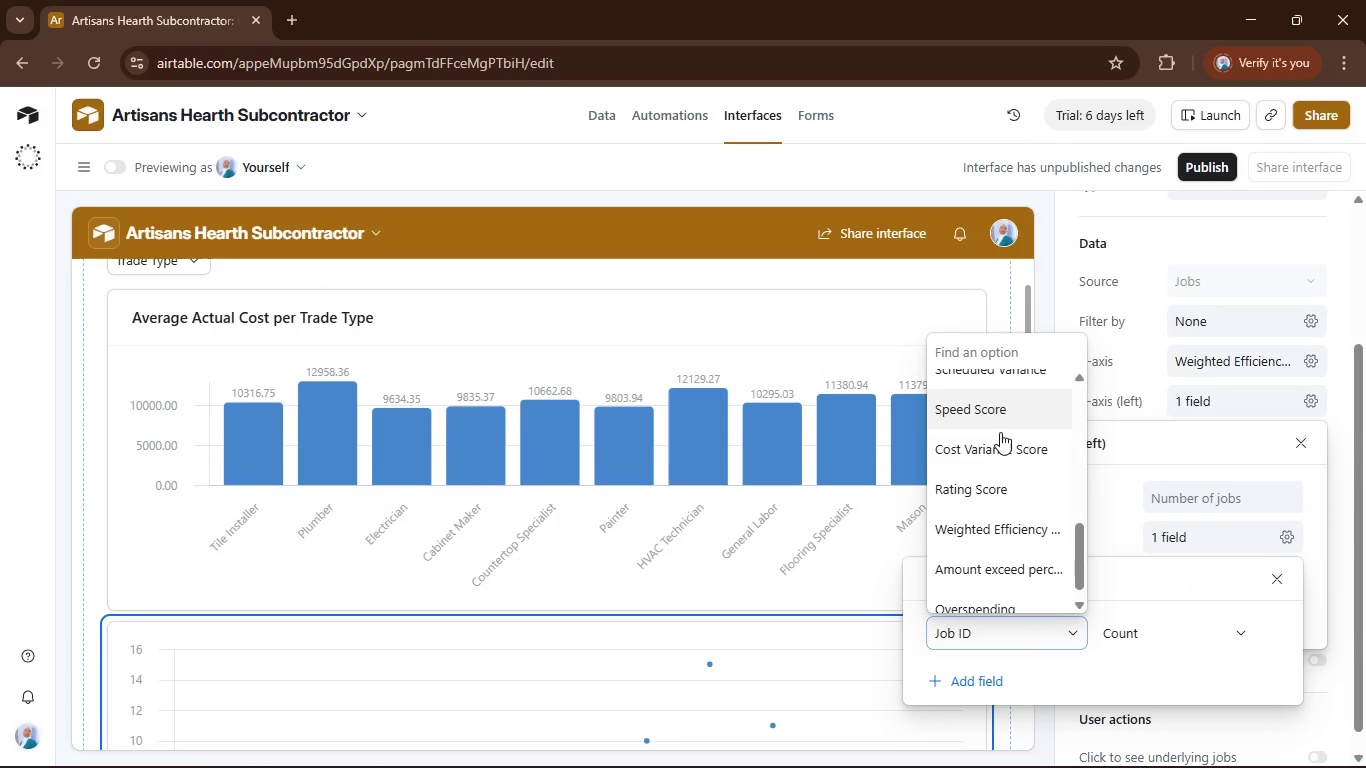 
left_click([999, 452])
 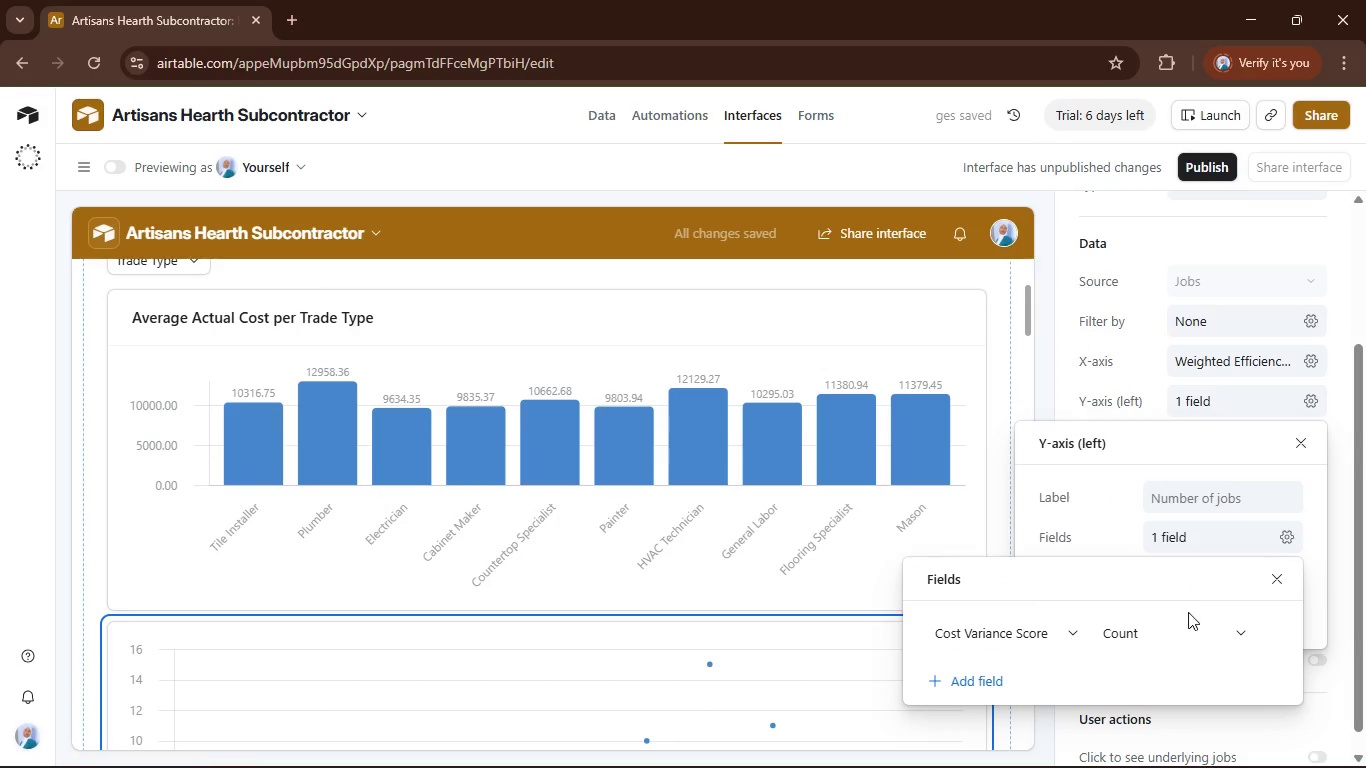 
left_click([1238, 639])
 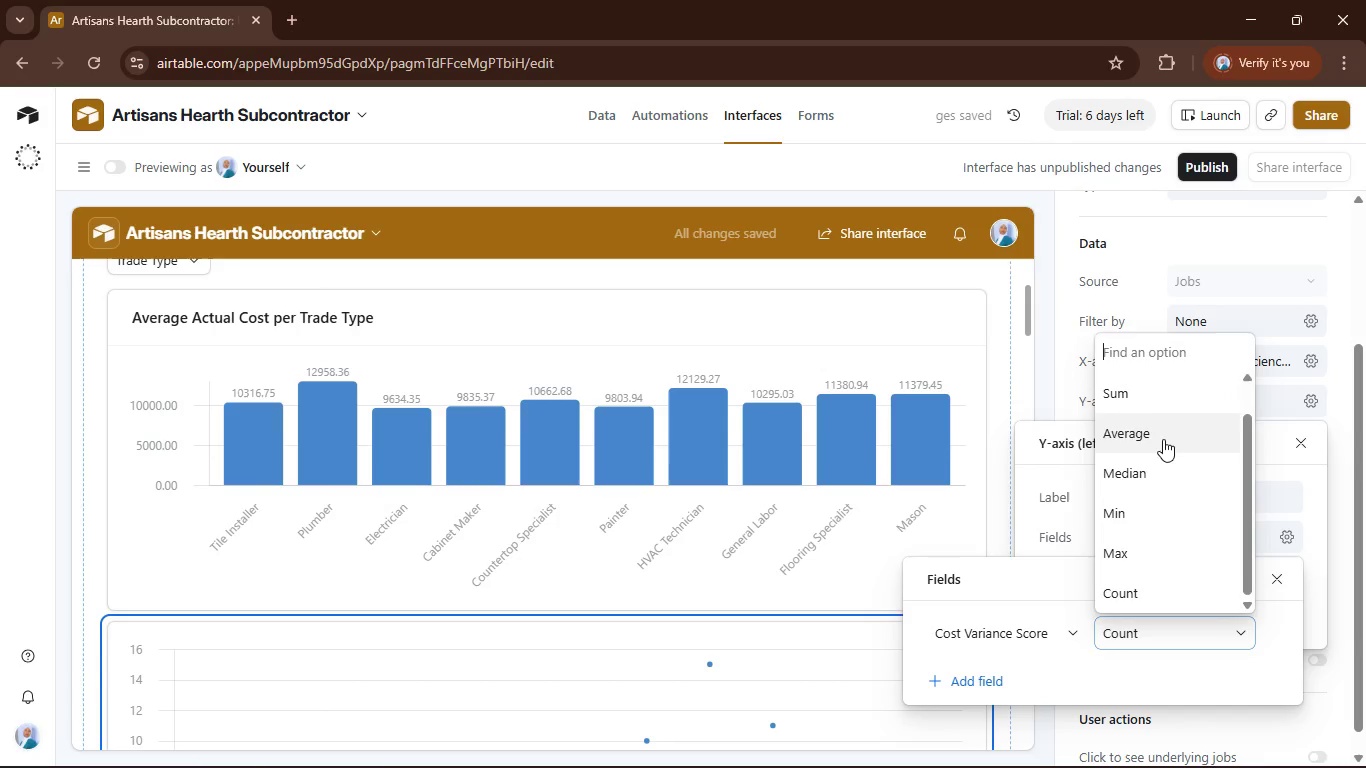 
left_click([1161, 440])
 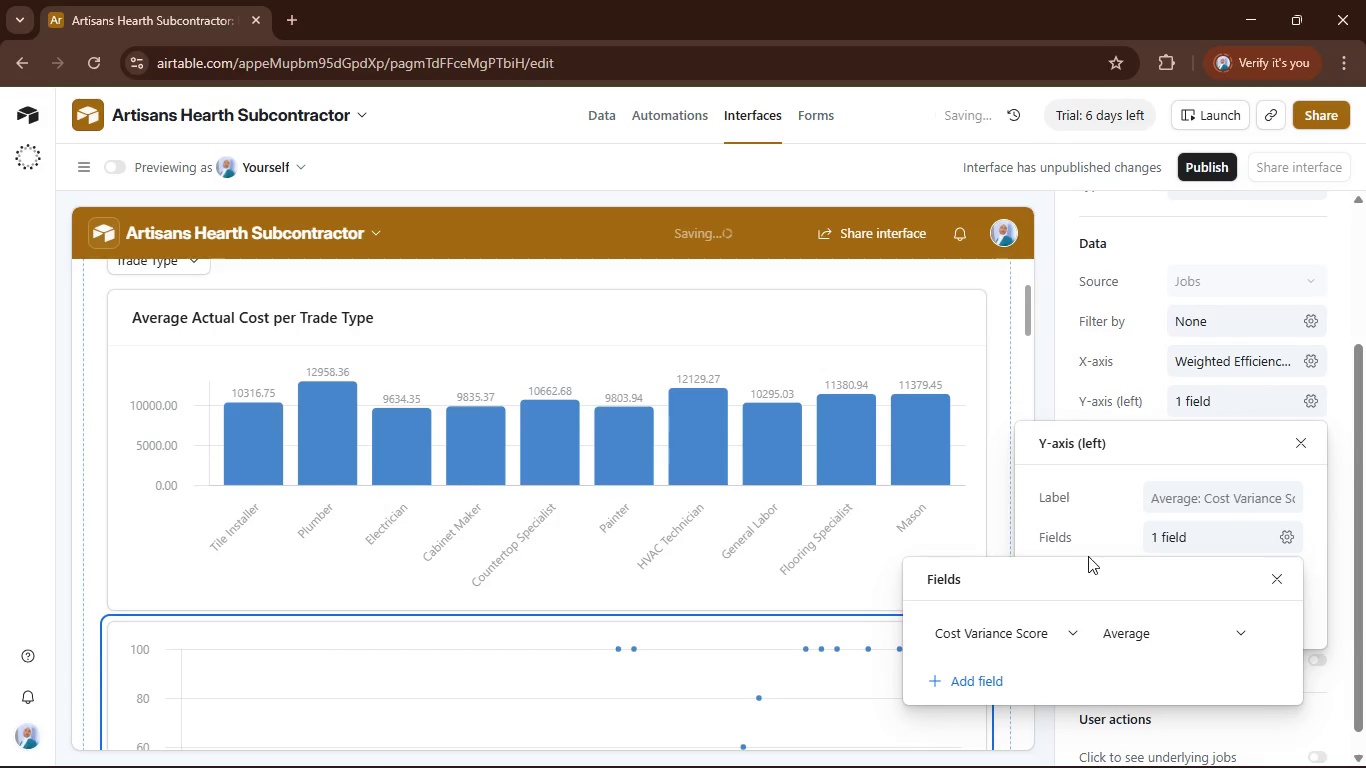 
left_click([1111, 537])
 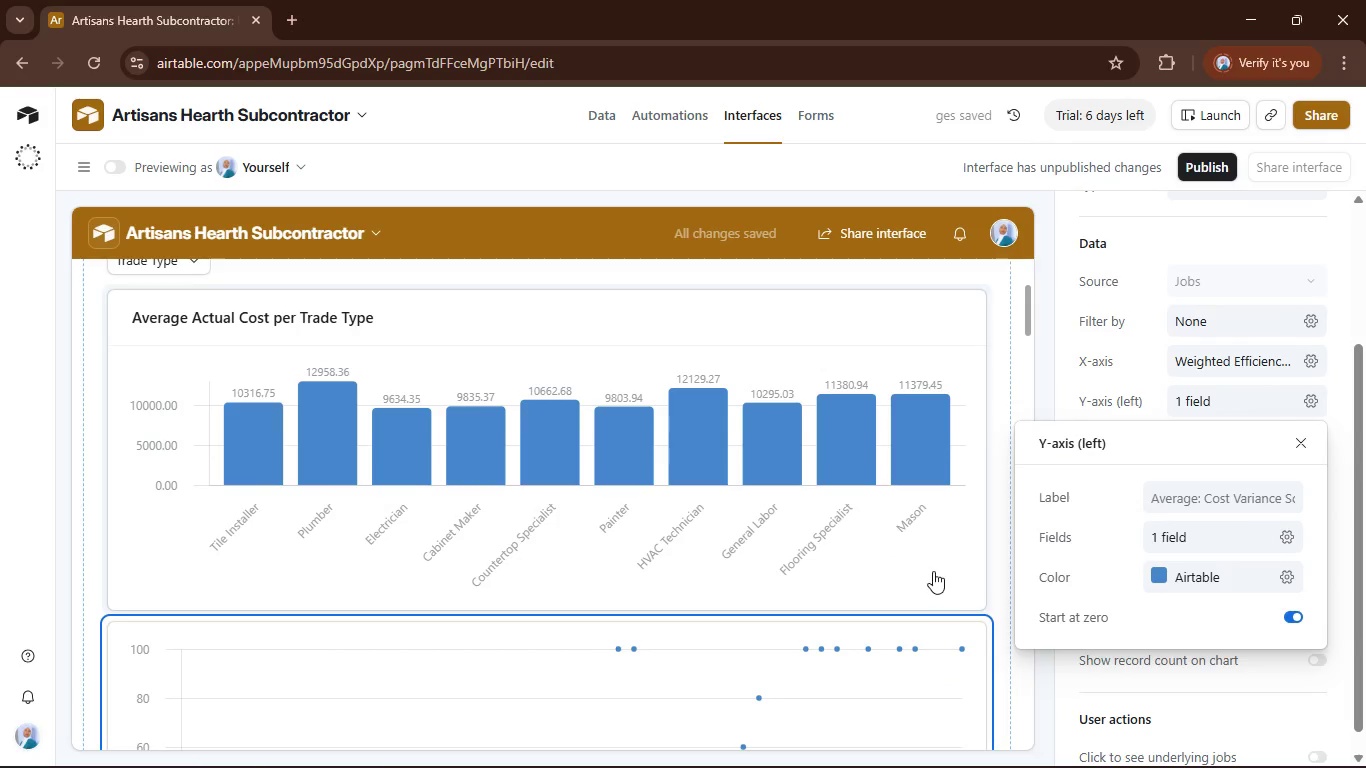 
scroll: coordinate [933, 541], scroll_direction: down, amount: 3.0
 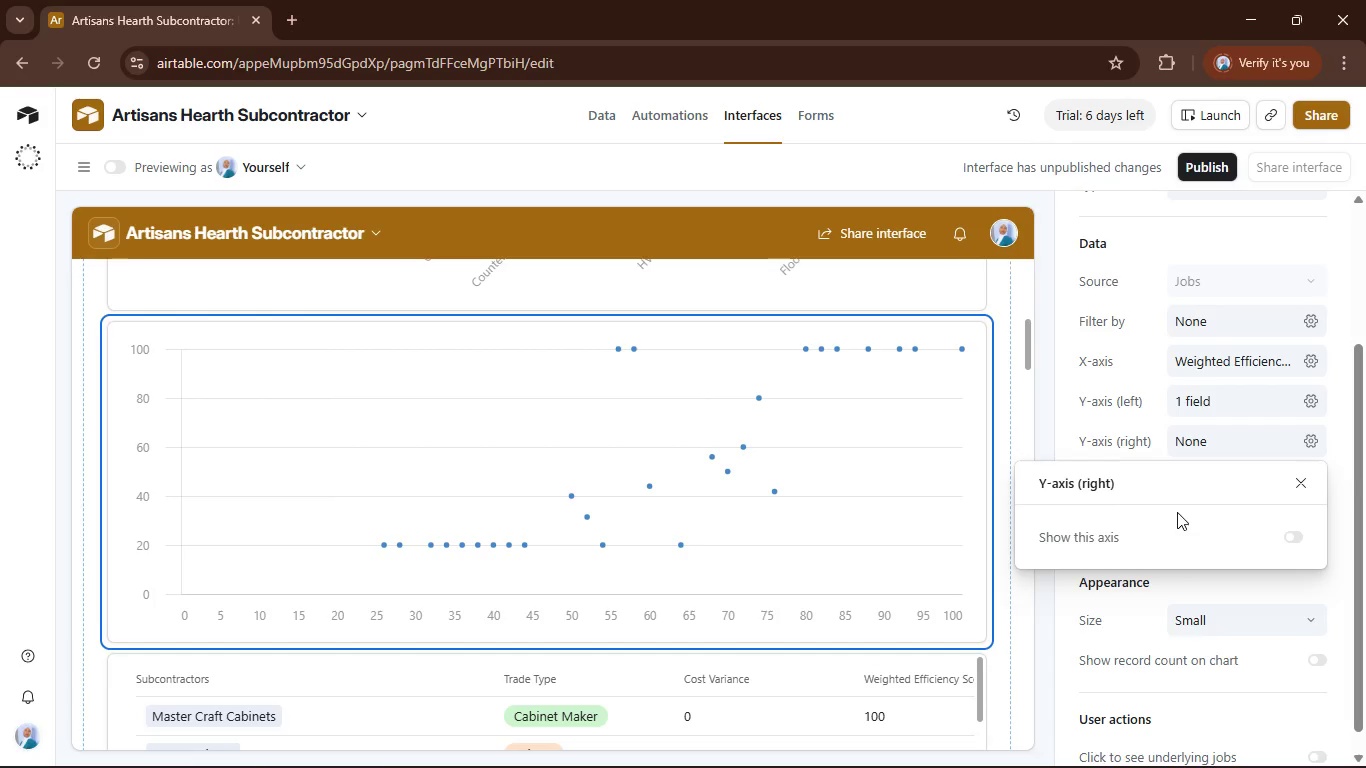 
wait(5.9)
 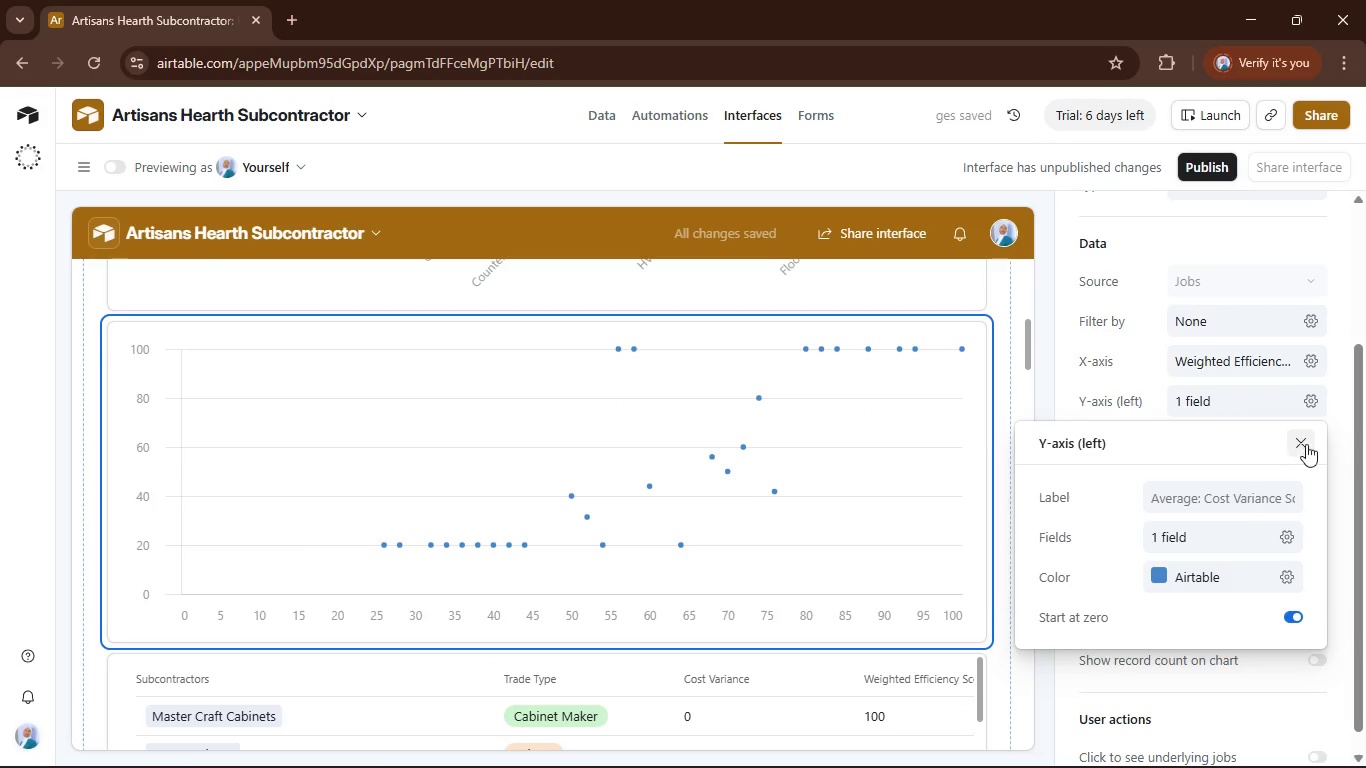 
left_click([1286, 537])
 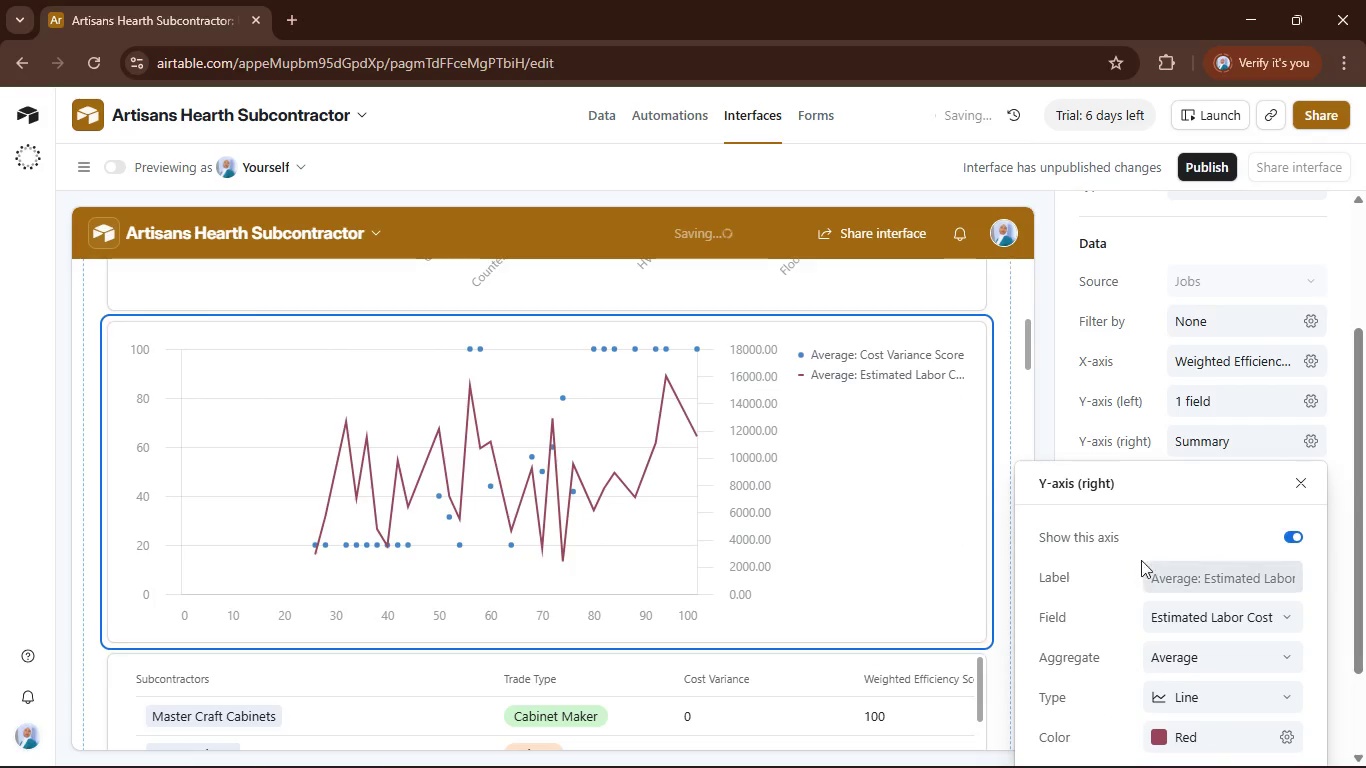 
scroll: coordinate [1161, 546], scroll_direction: down, amount: 2.0
 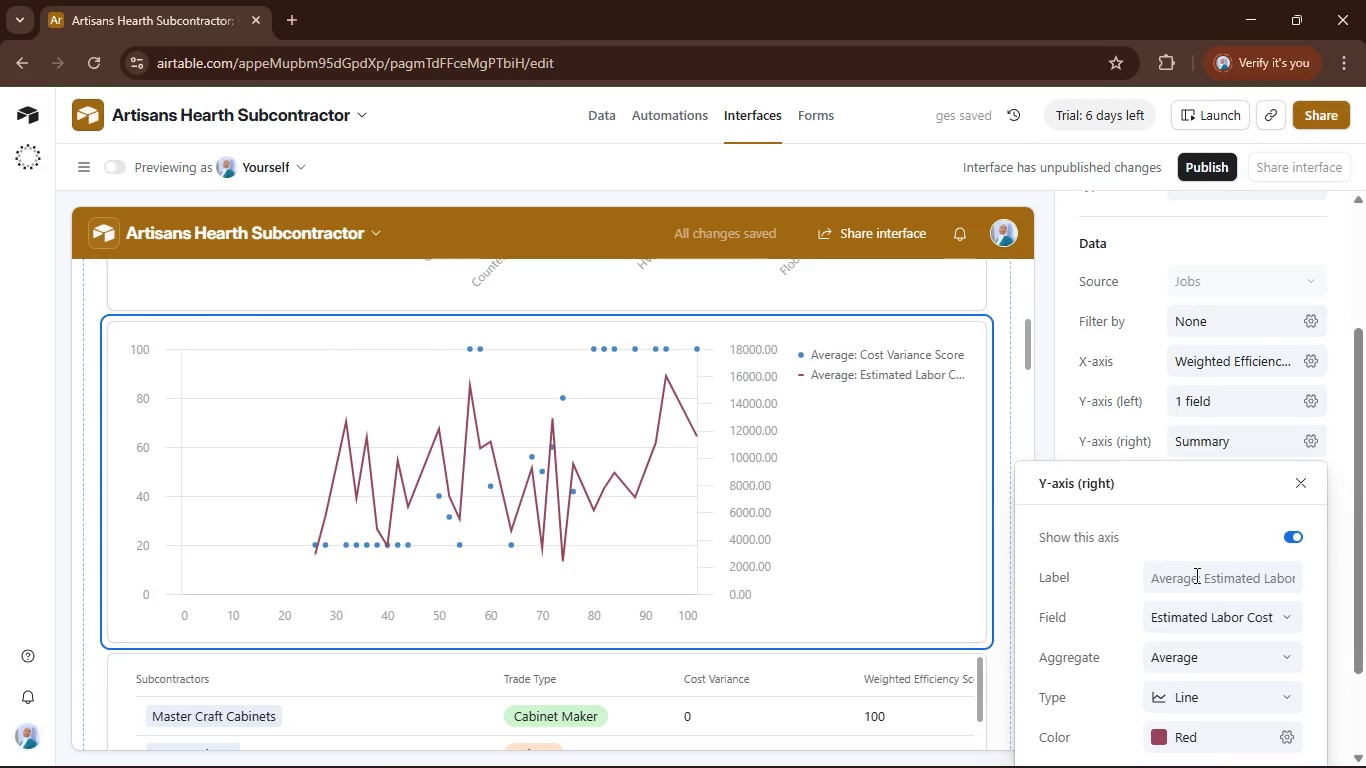 
mouse_move([1196, 577])
 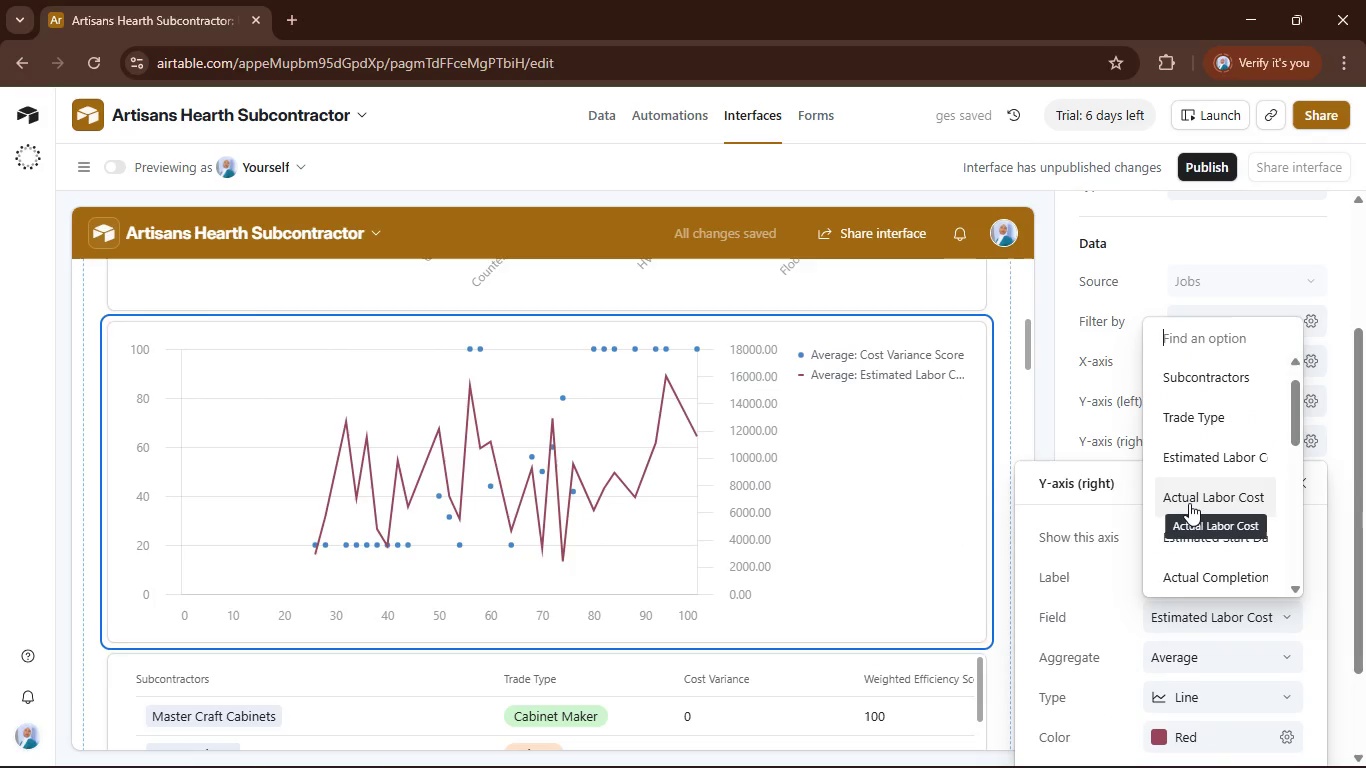 
scroll: coordinate [1189, 505], scroll_direction: down, amount: 2.0
 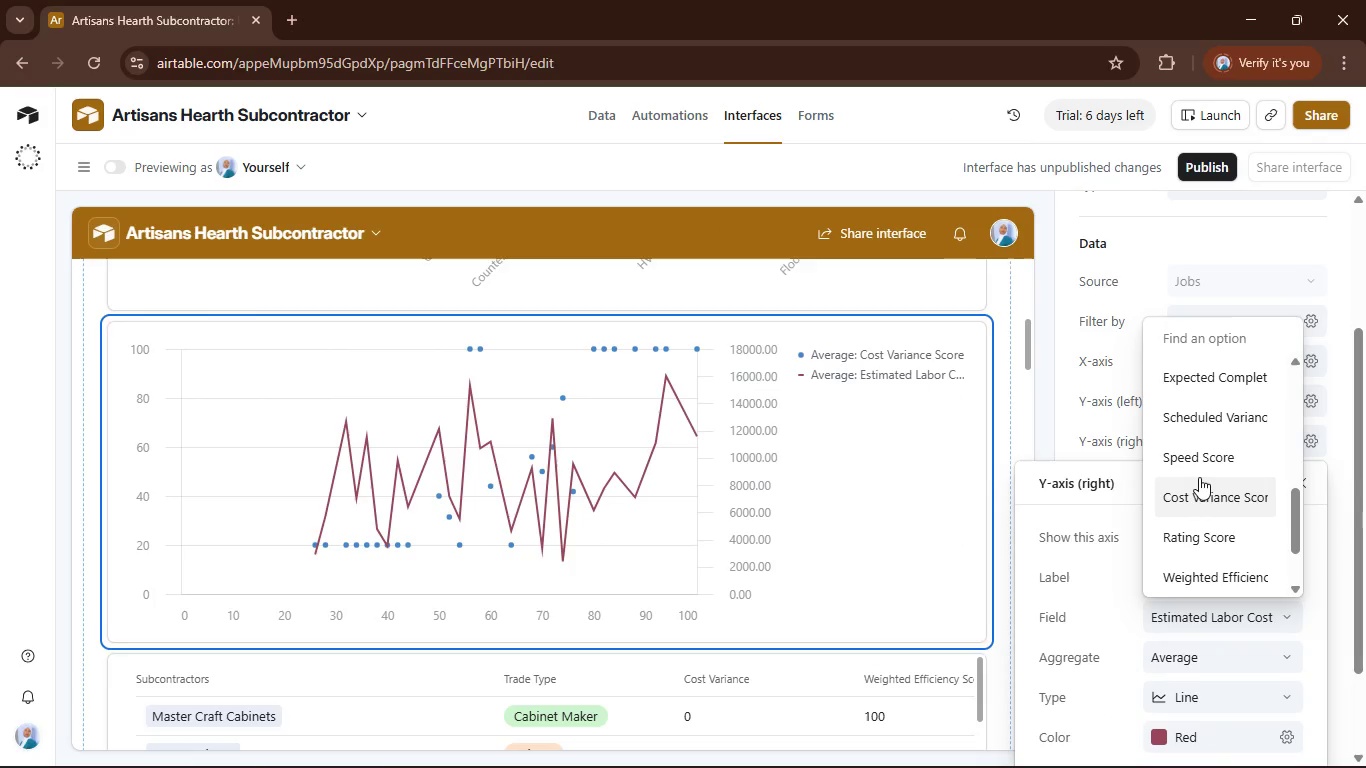 
left_click([1192, 458])
 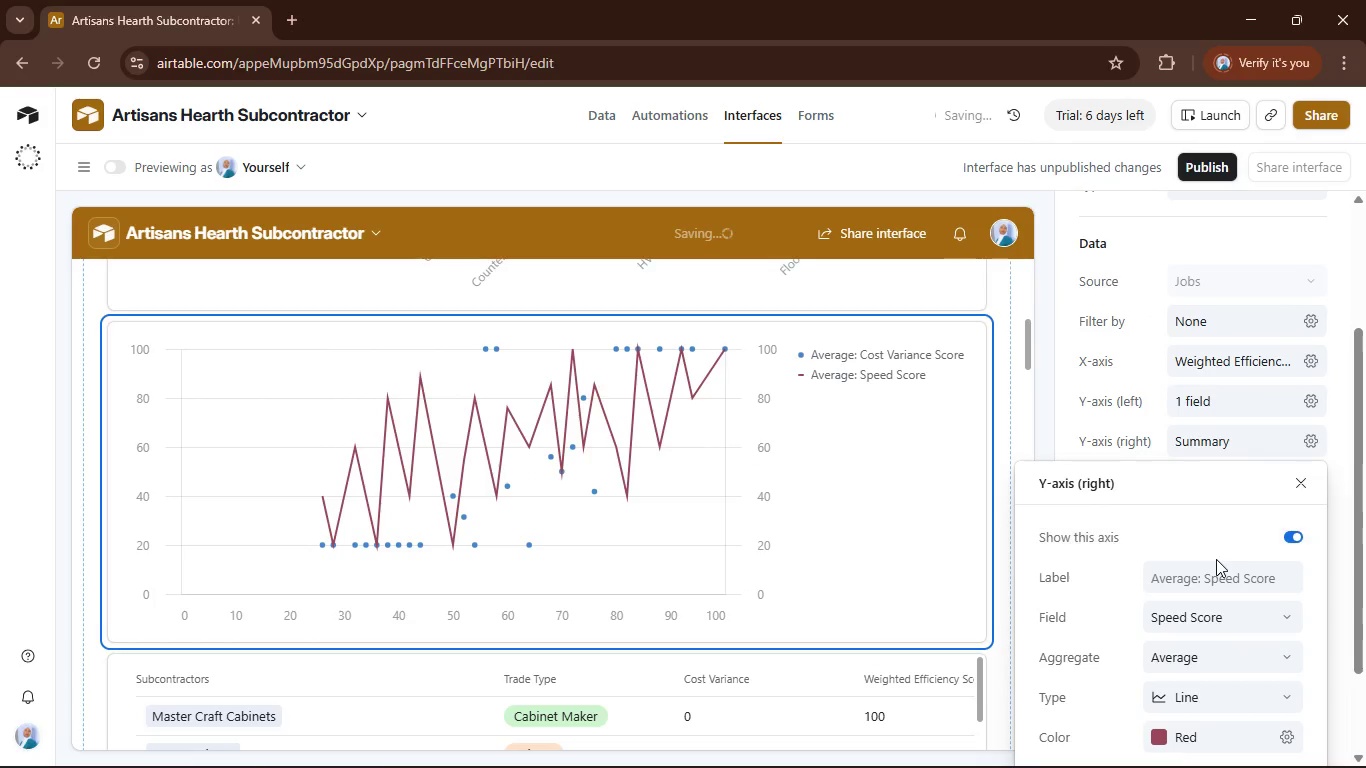 
scroll: coordinate [1336, 603], scroll_direction: down, amount: 4.0
 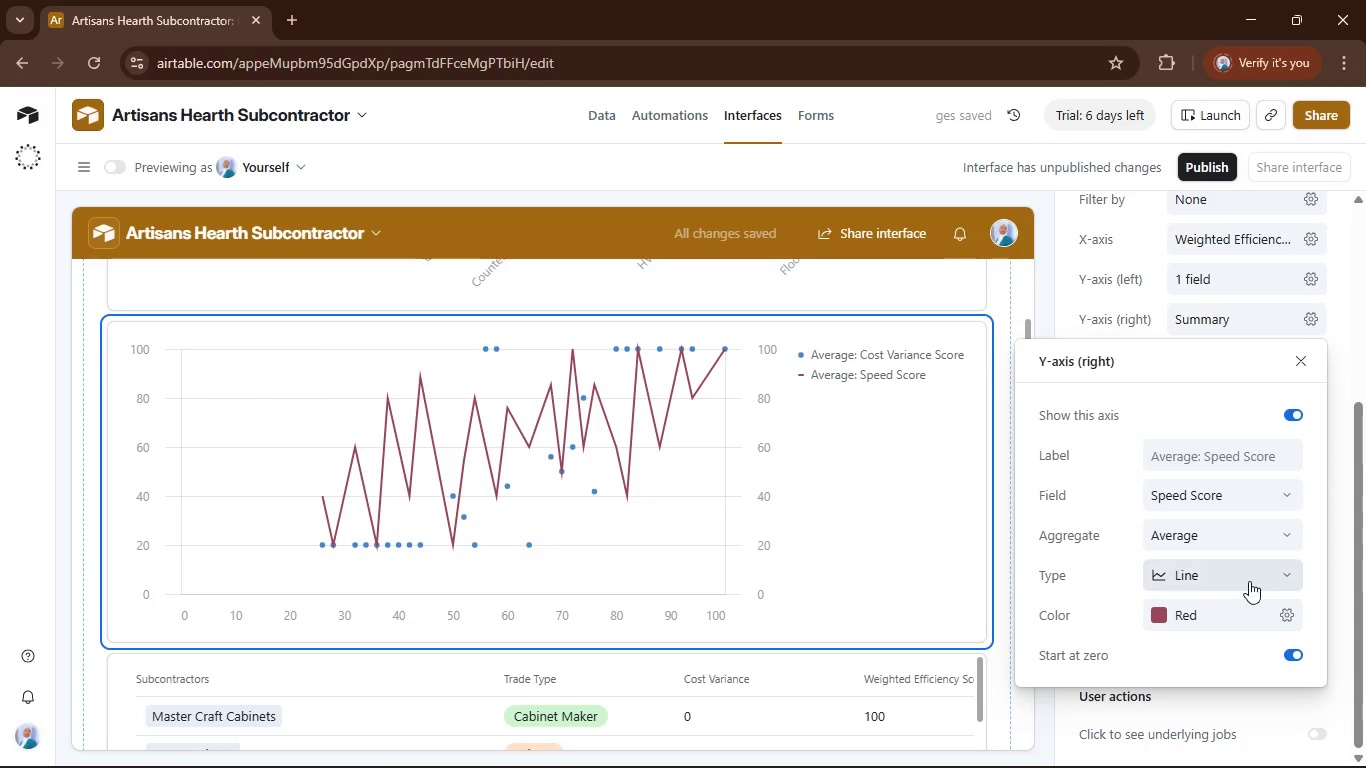 
left_click([1249, 578])
 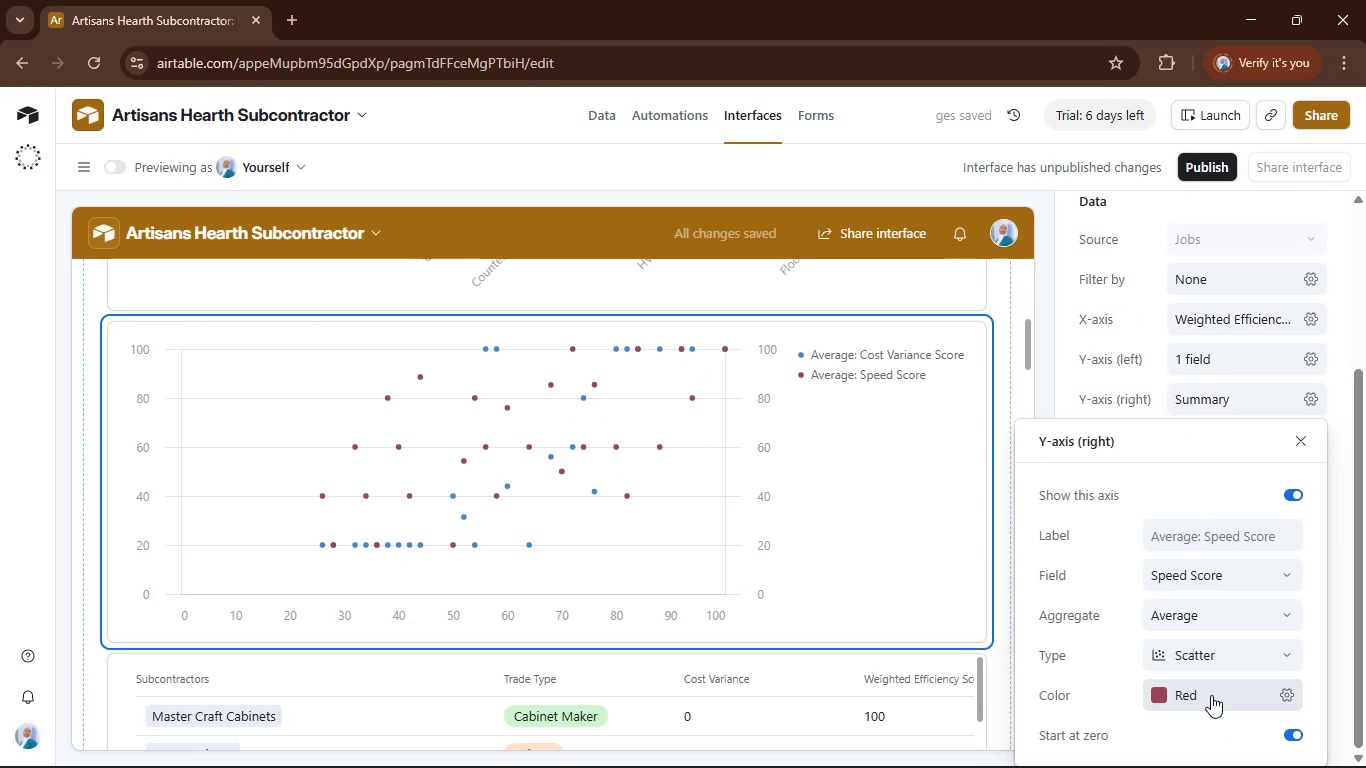 
left_click([1211, 695])
 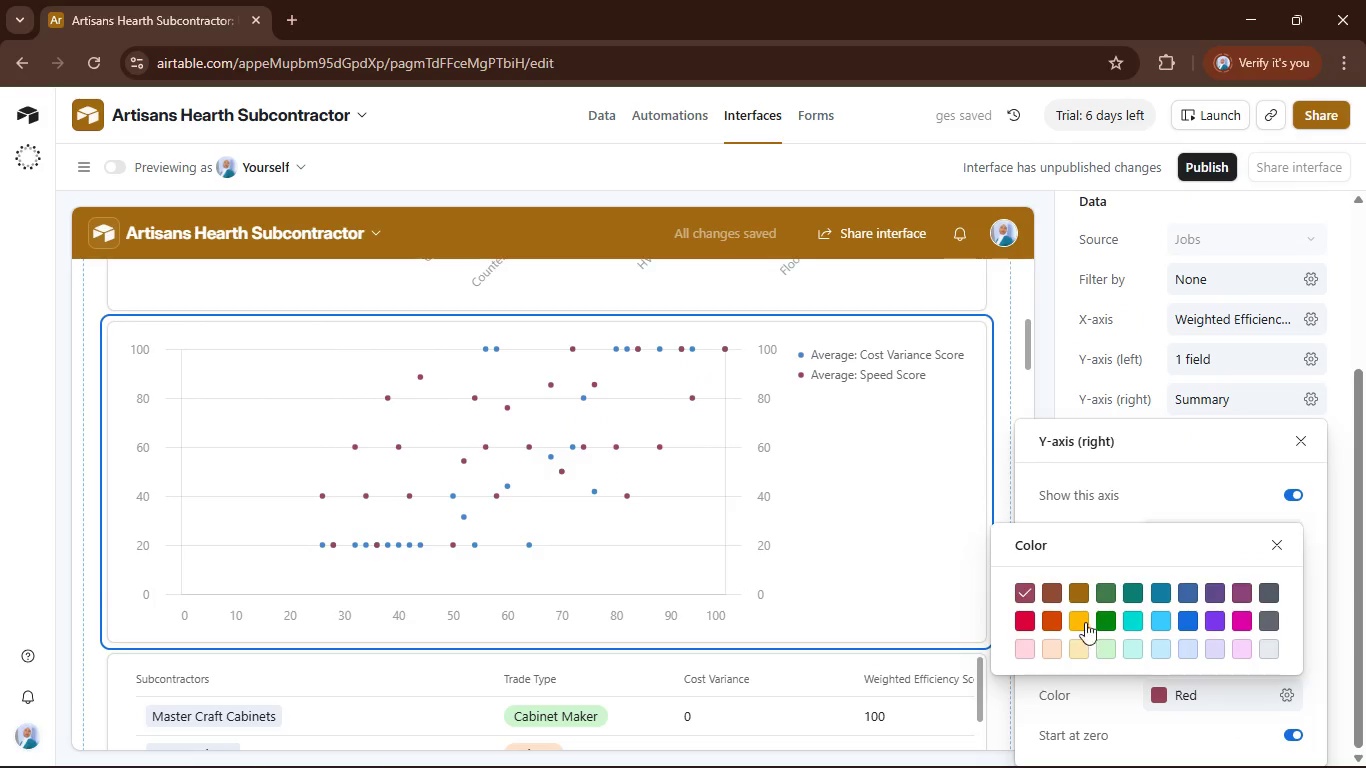 
left_click([1082, 617])
 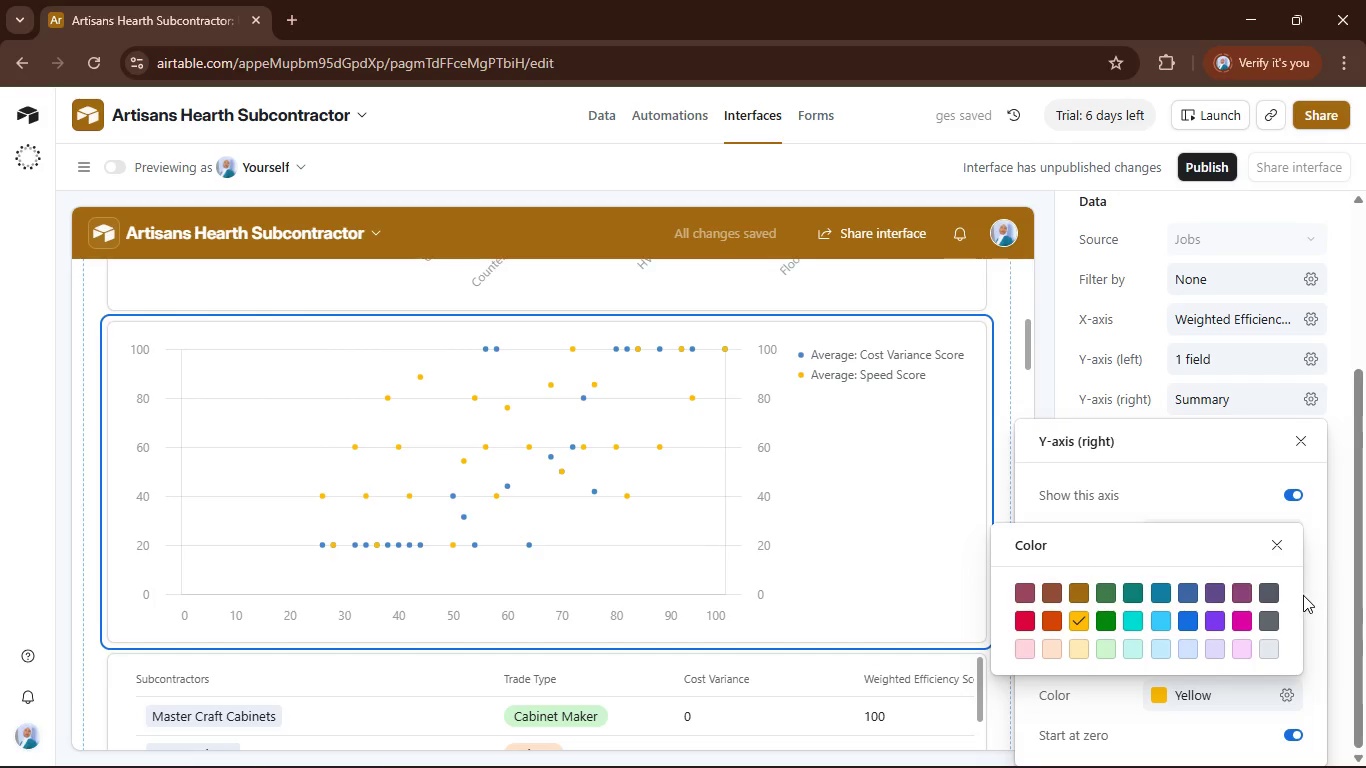 
left_click([1326, 587])
 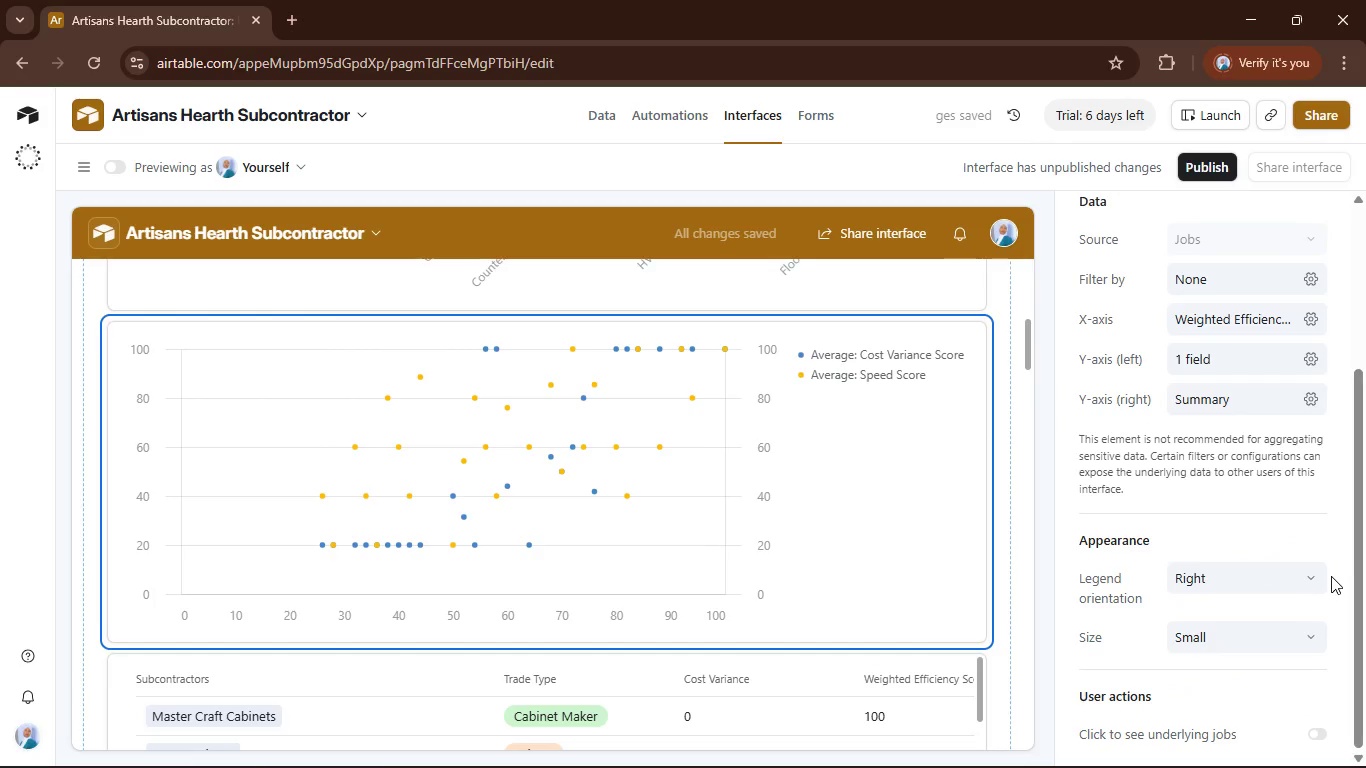 
scroll: coordinate [1235, 591], scroll_direction: down, amount: 1.0
 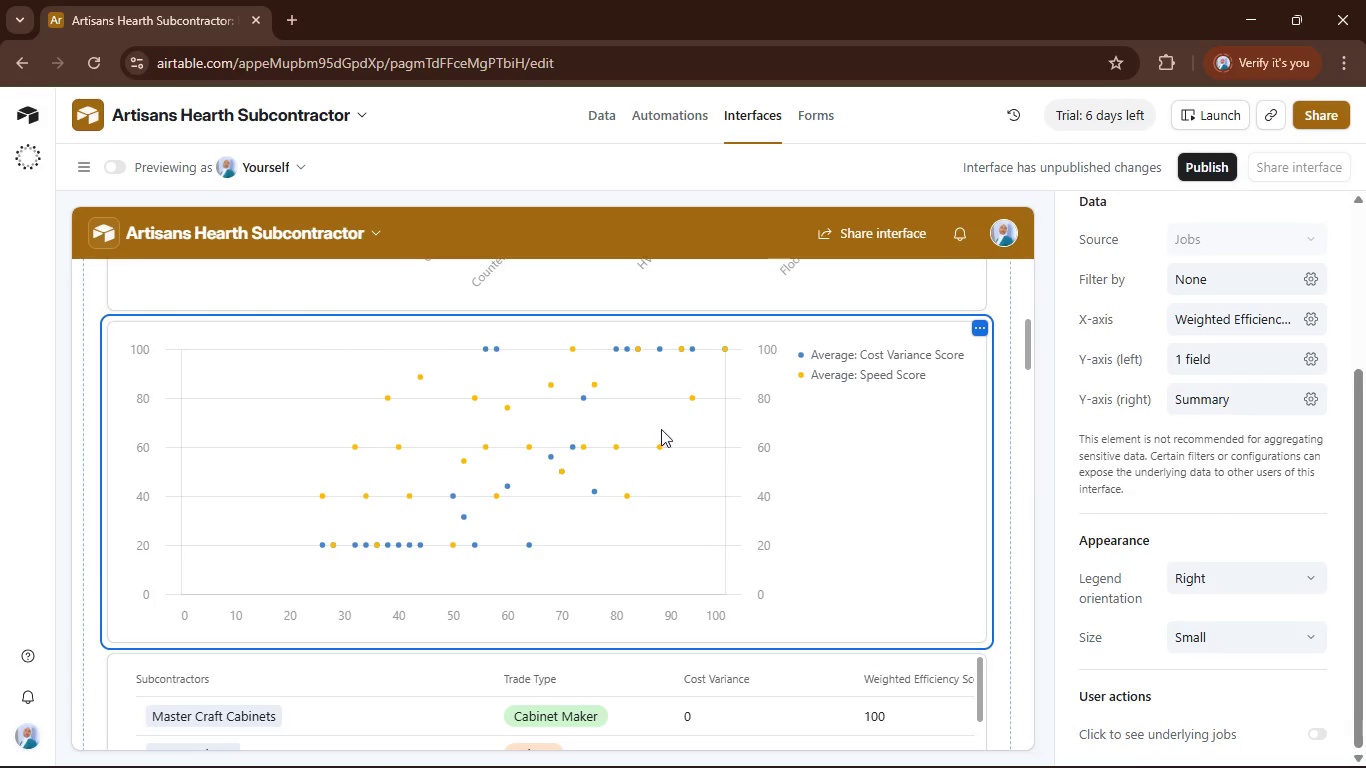 
wait(7.34)
 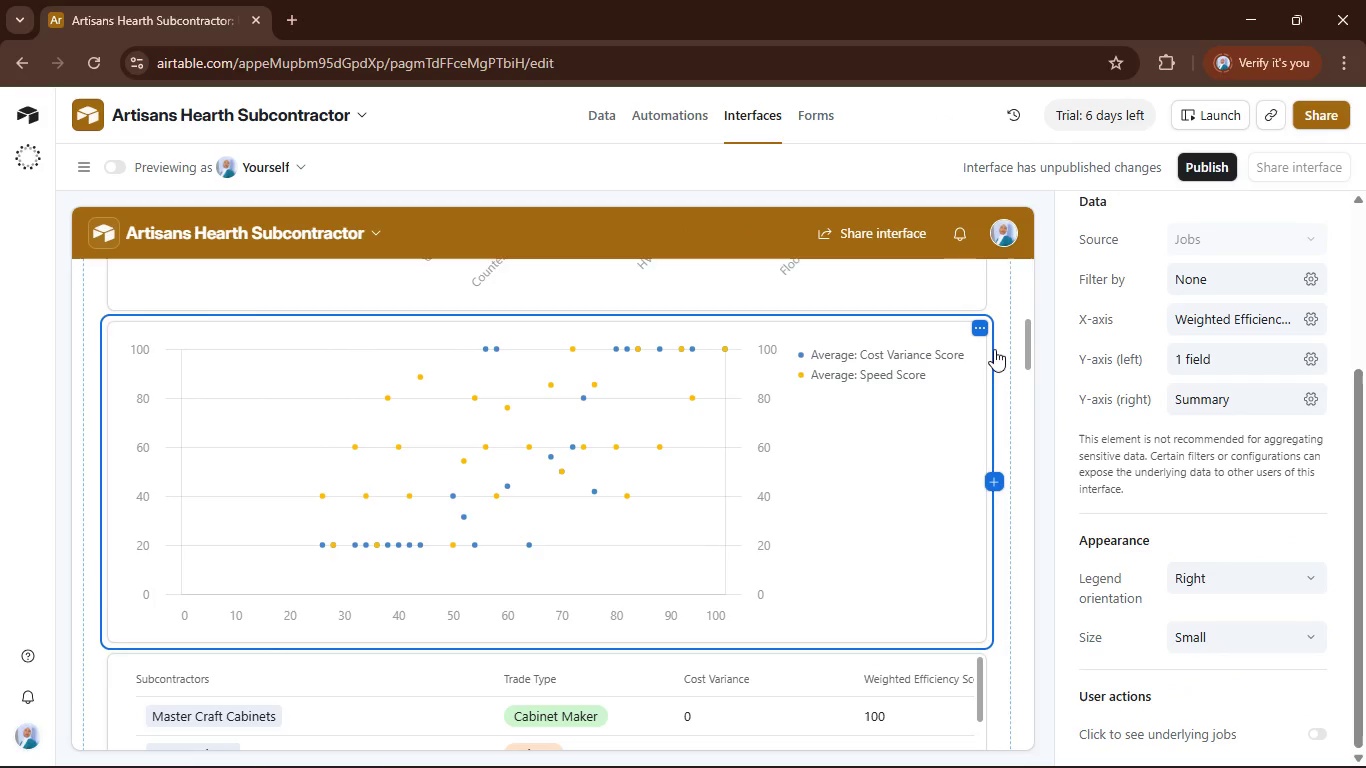 
scroll: coordinate [1259, 477], scroll_direction: up, amount: 2.0
 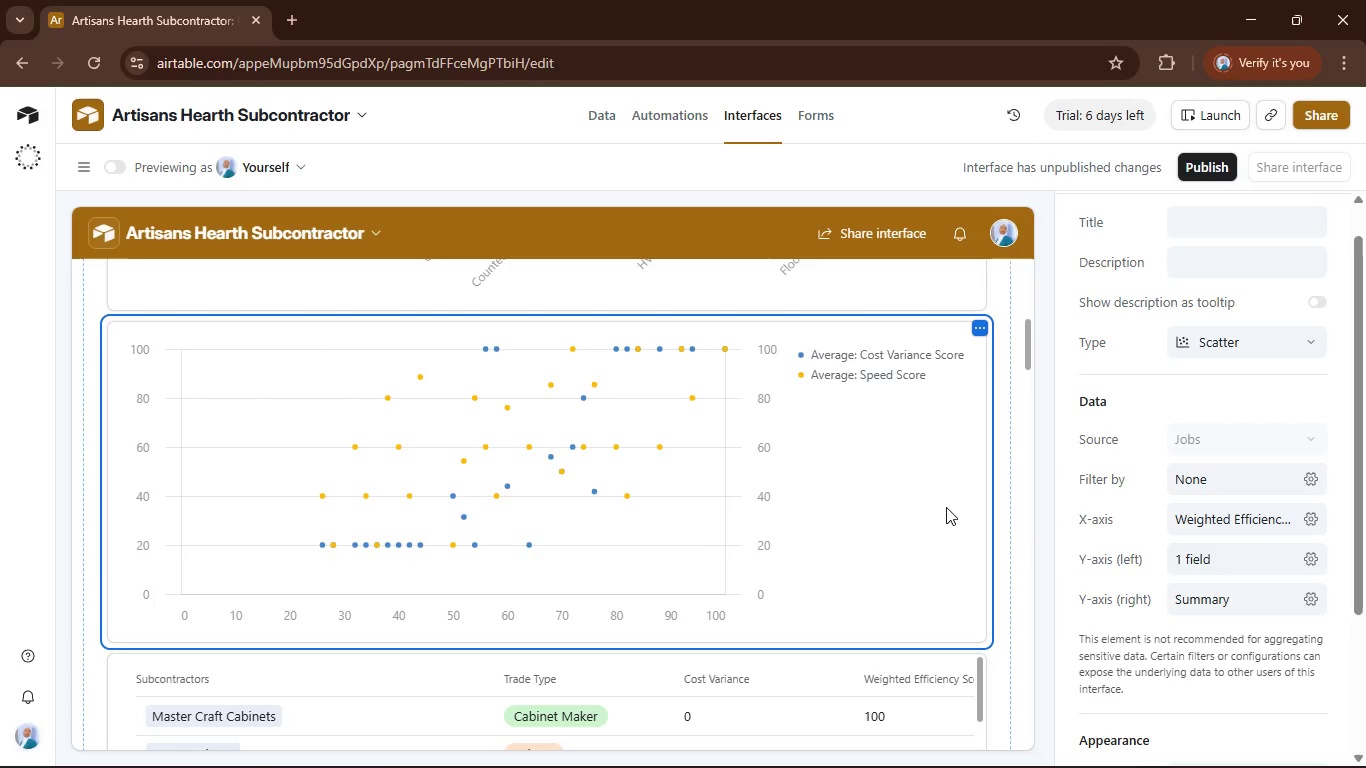 
left_click([946, 507])
 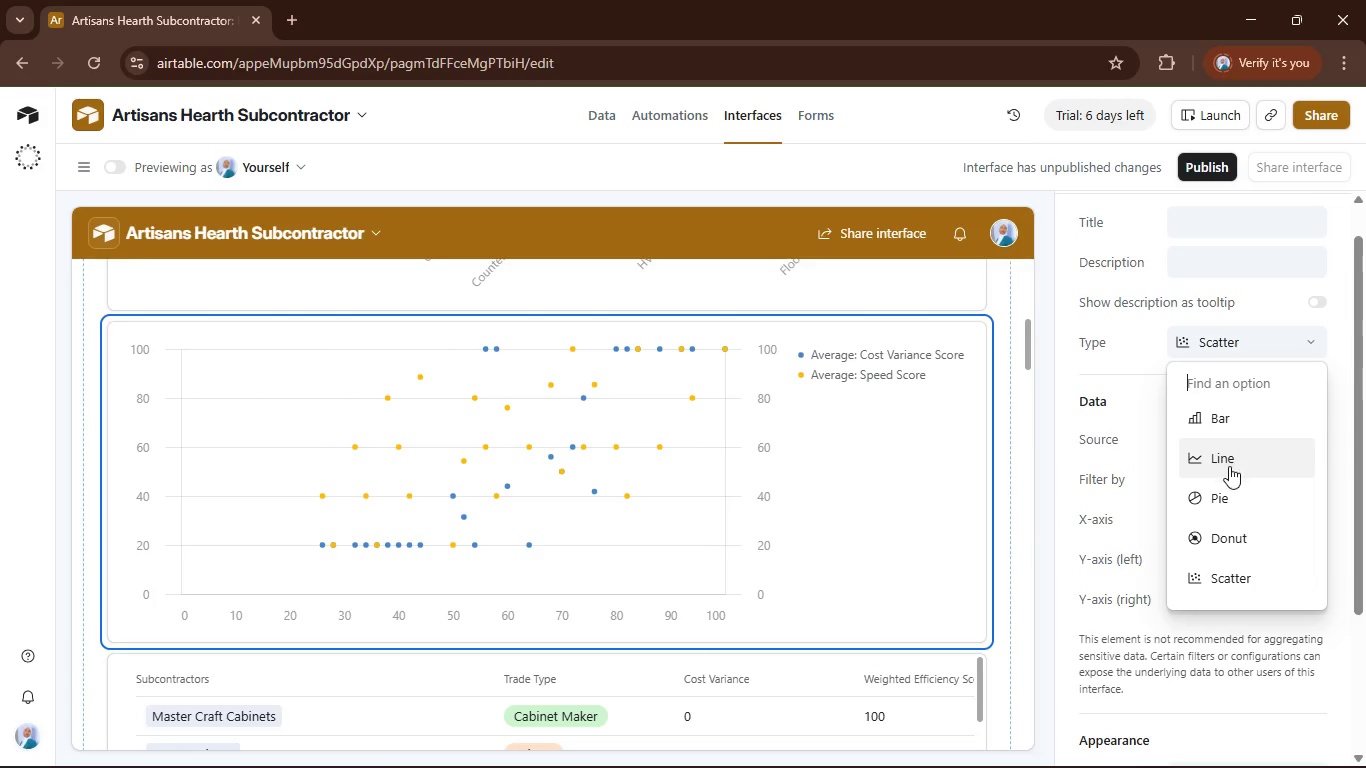 
left_click([1231, 455])
 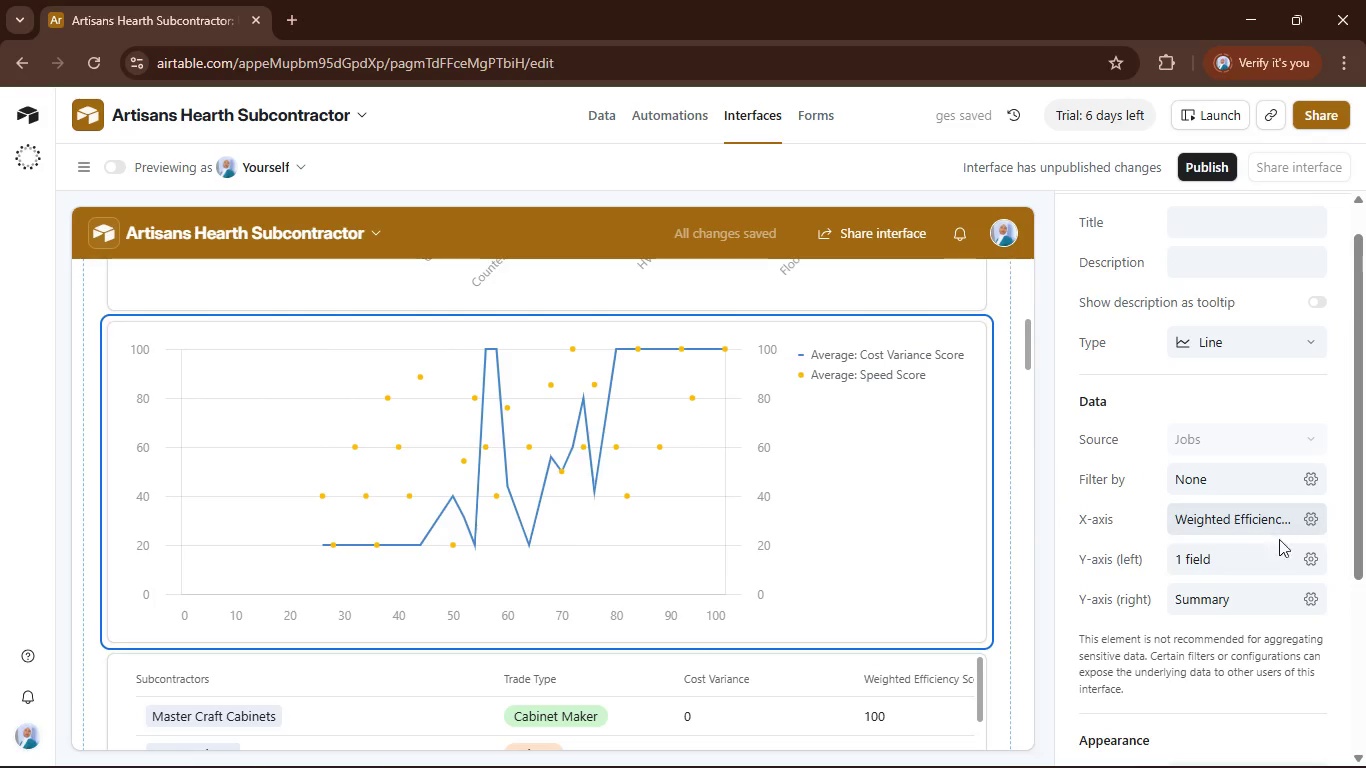 
wait(9.0)
 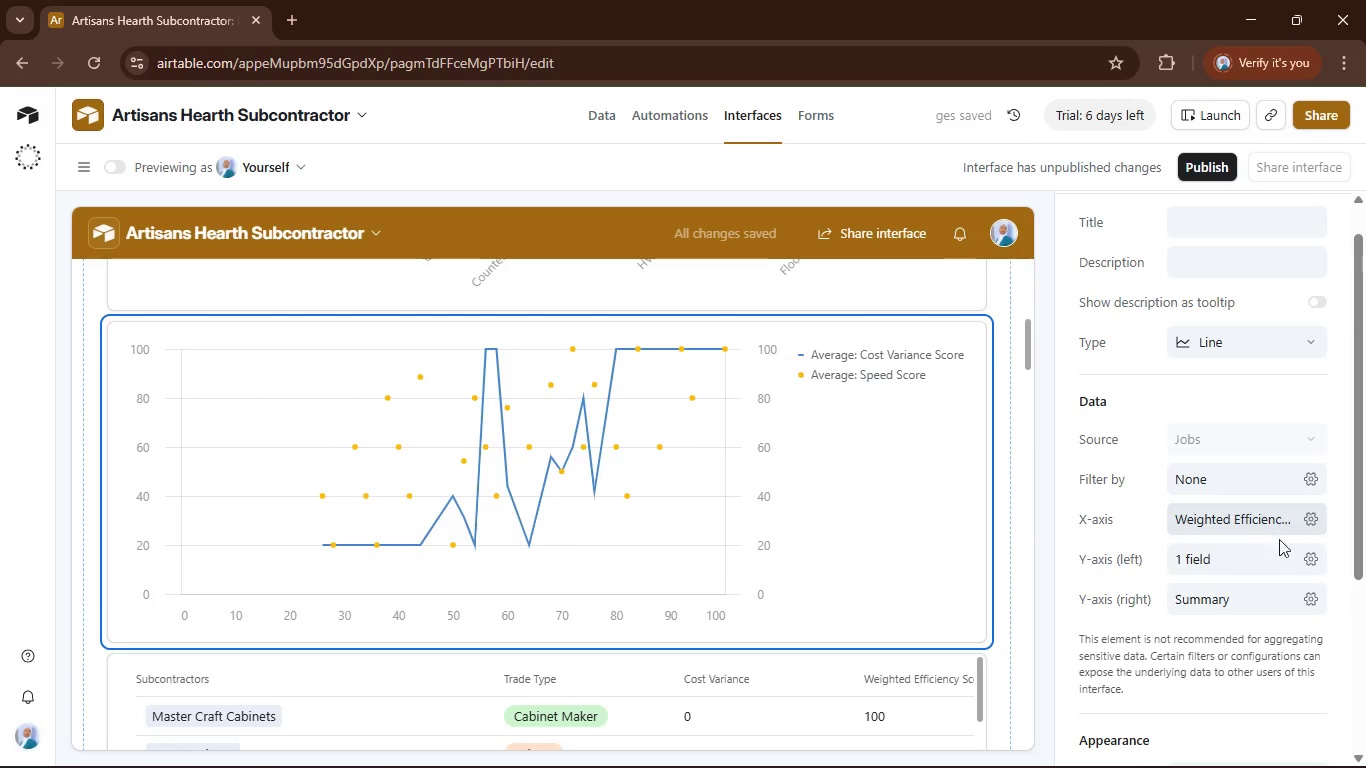 
left_click([1195, 565])
 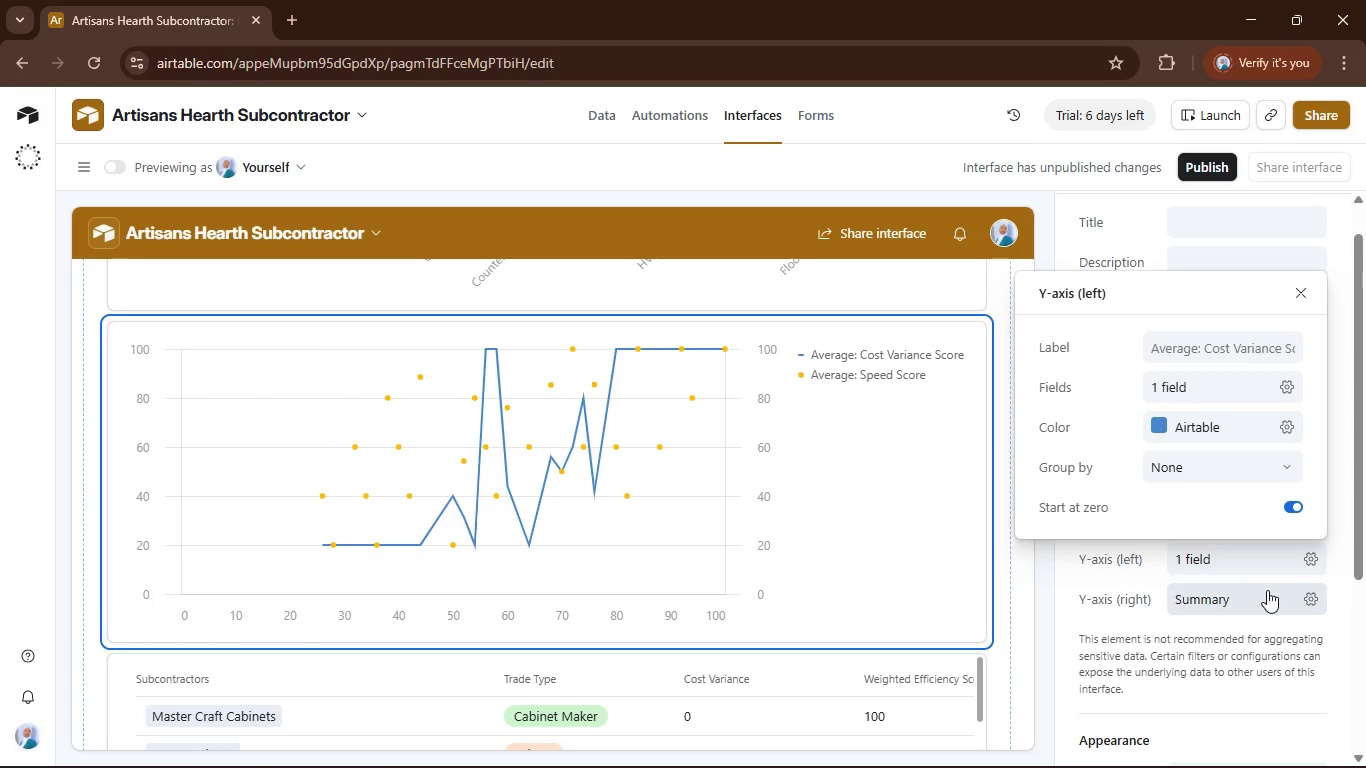 
left_click([1266, 593])
 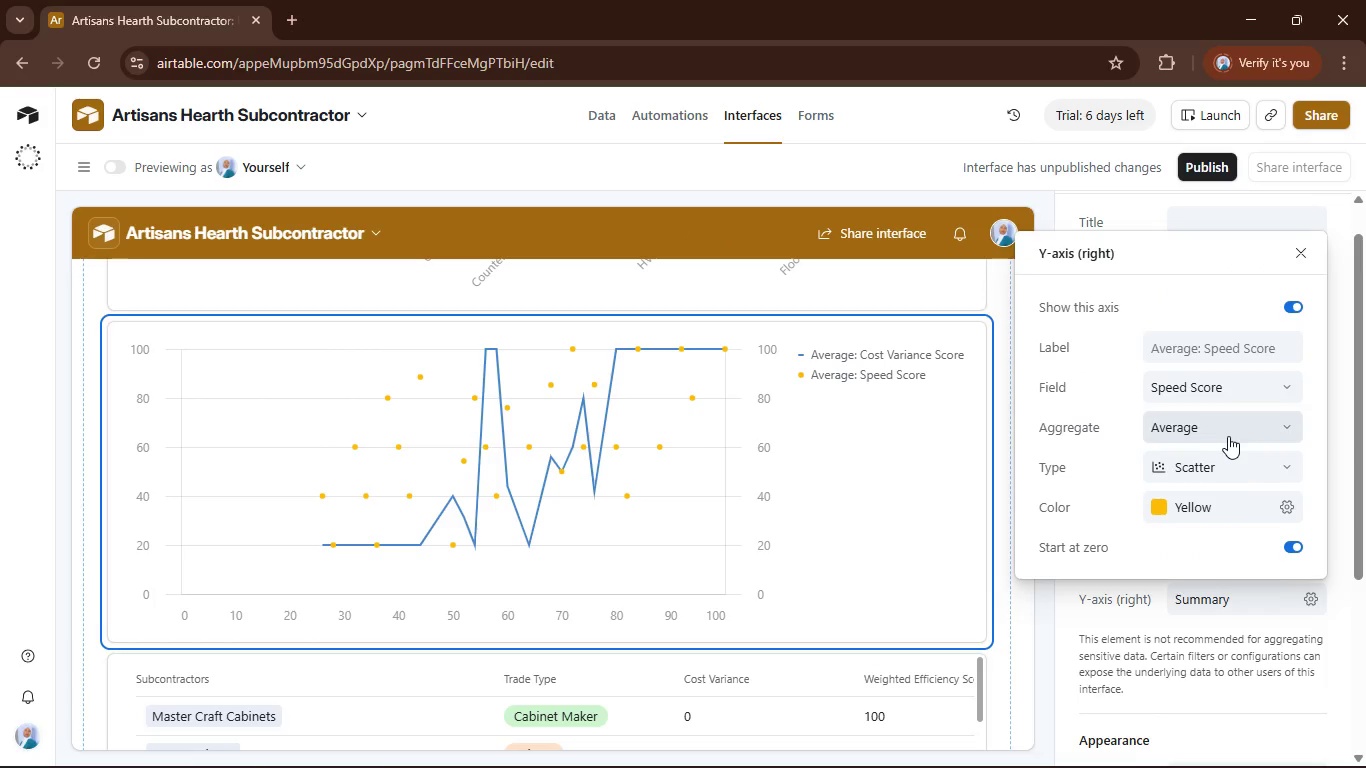 
left_click([1228, 465])
 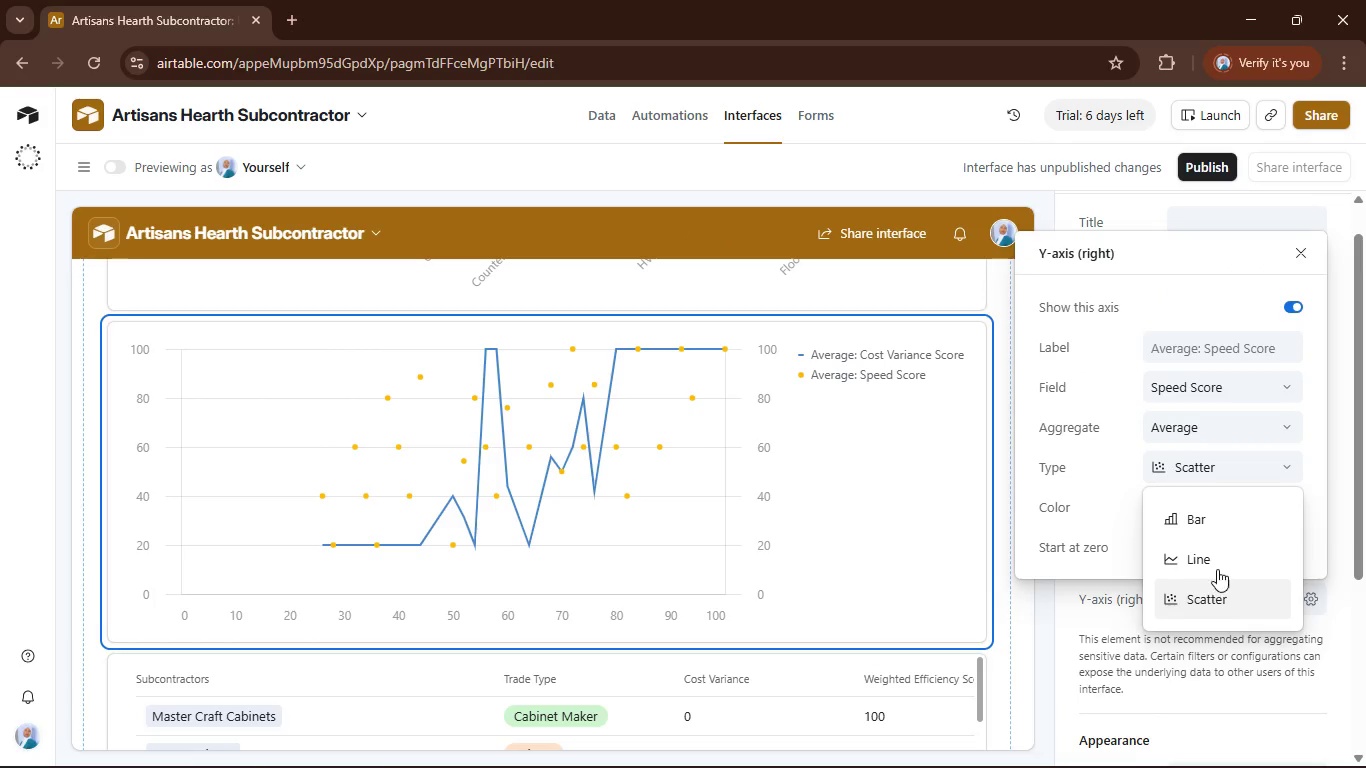 
left_click([1215, 564])
 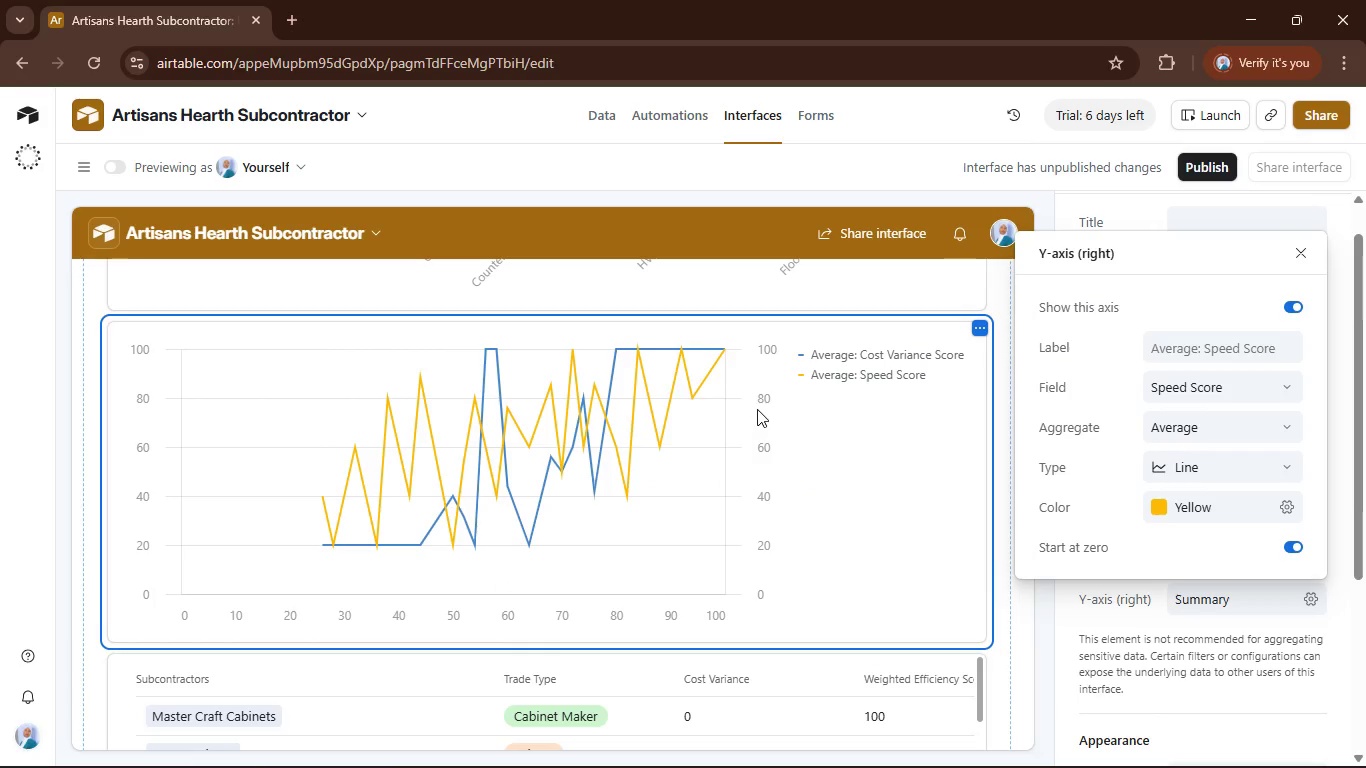 
wait(20.4)
 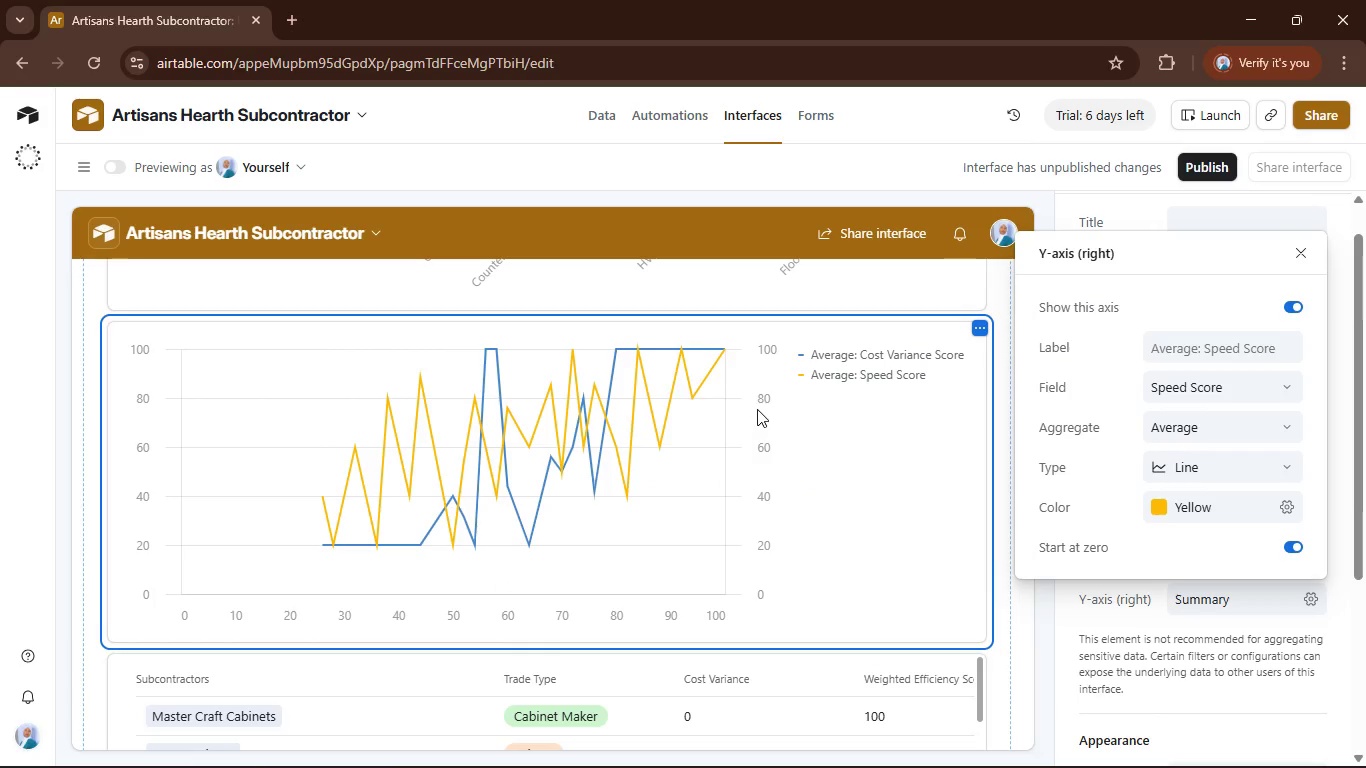 
mouse_move([1252, 515])
 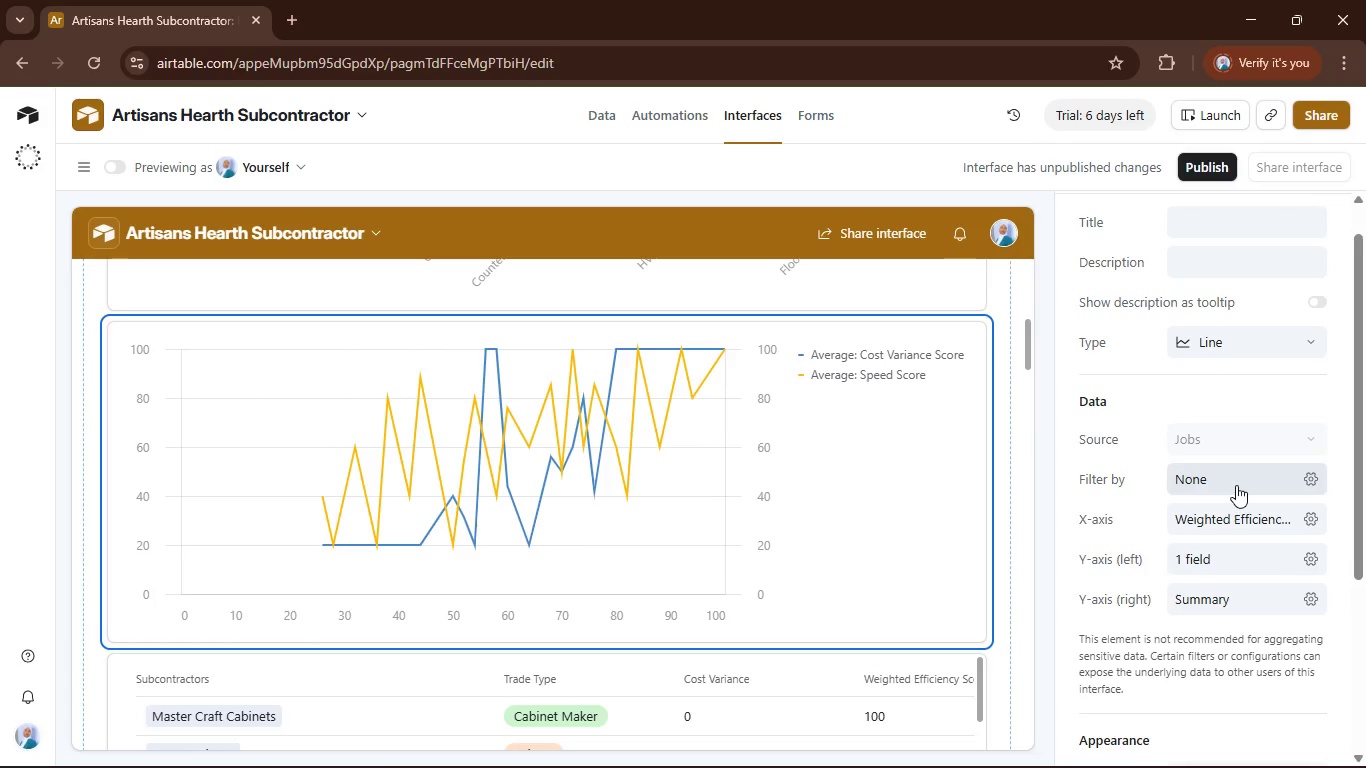 
scroll: coordinate [1248, 456], scroll_direction: up, amount: 11.0
 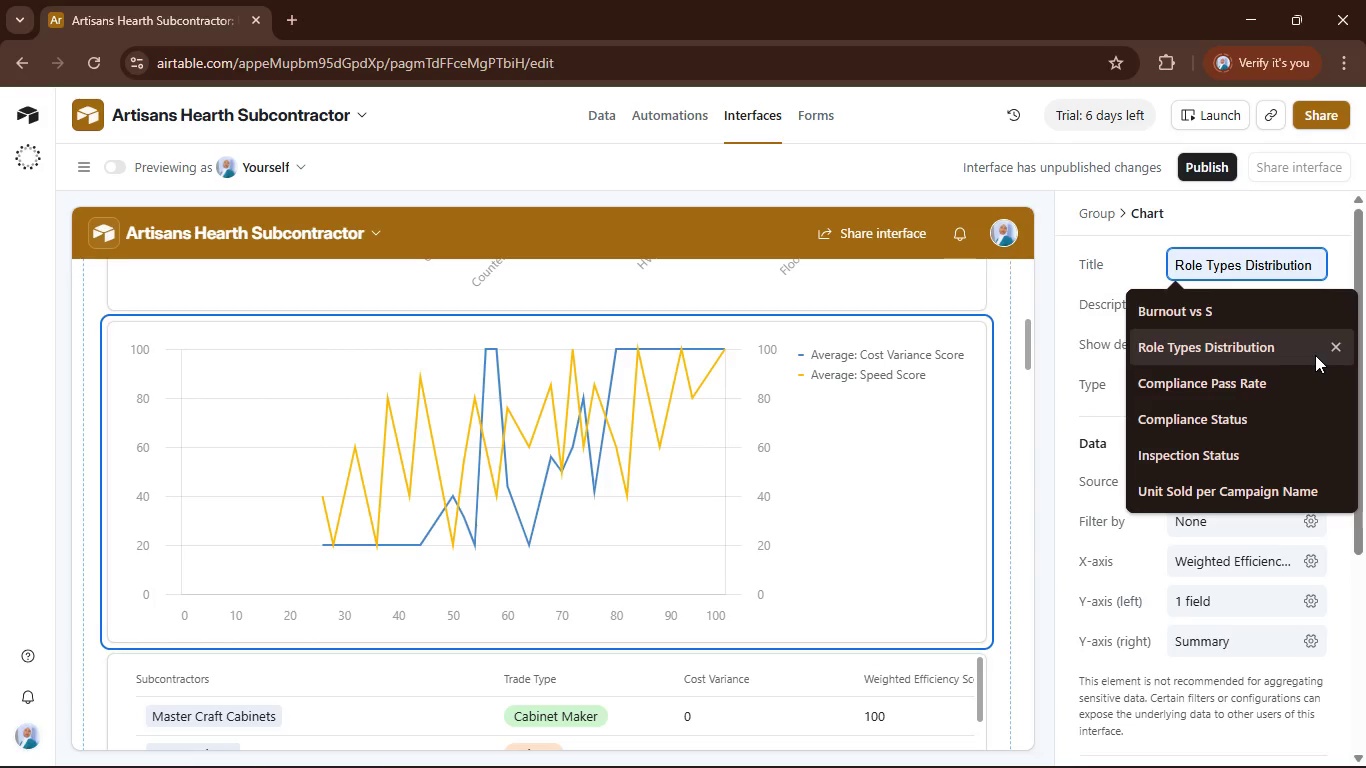 
key(Enter)
 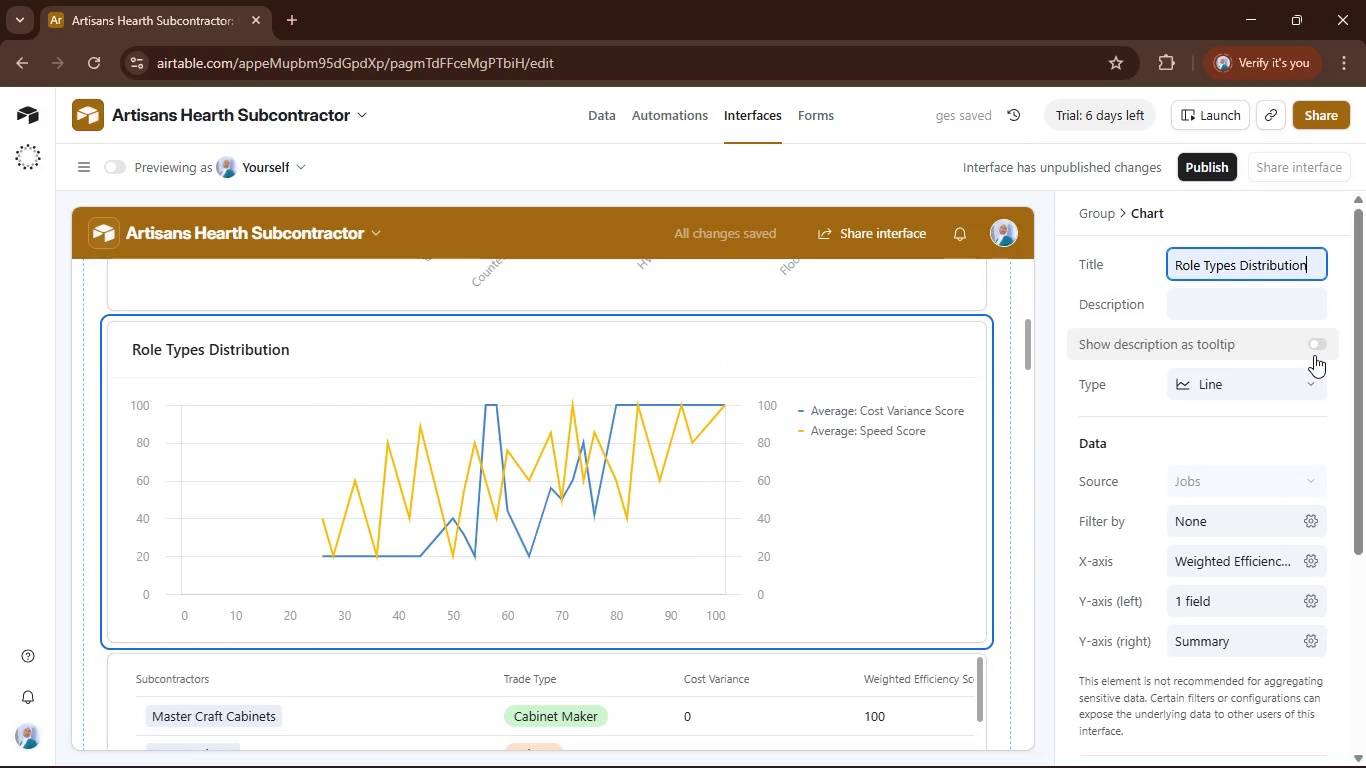 
key(Control+A)
 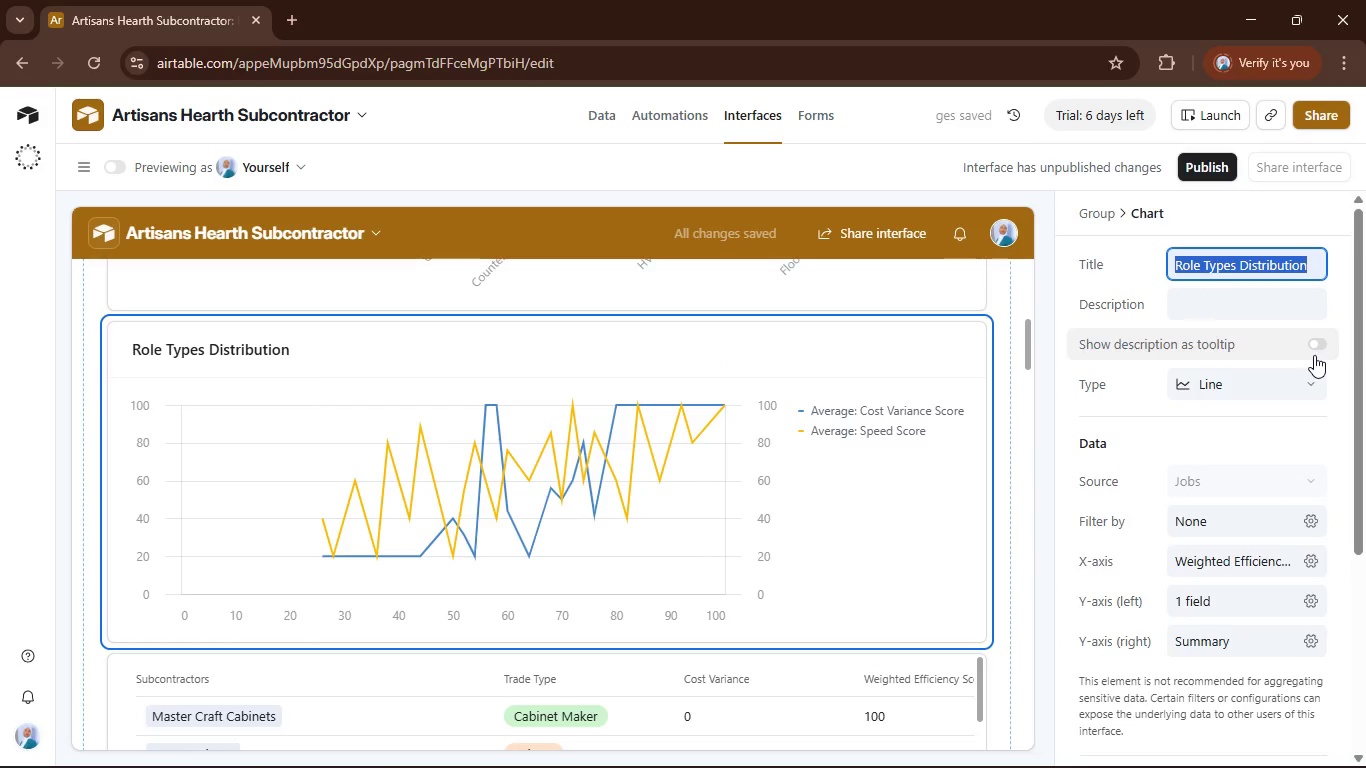 
type(Average Cost variance wit)
key(Backspace)
key(Backspace)
key(Backspace)
type(and Speed Scor )
key(Backspace)
type(re )
key(Backspace)
key(Backspace)
key(Backspace)
type(e per Weighted Effieci)
key(Backspace)
key(Backspace)
key(Backspace)
type(ciency So)
key(Backspace)
type(core)
 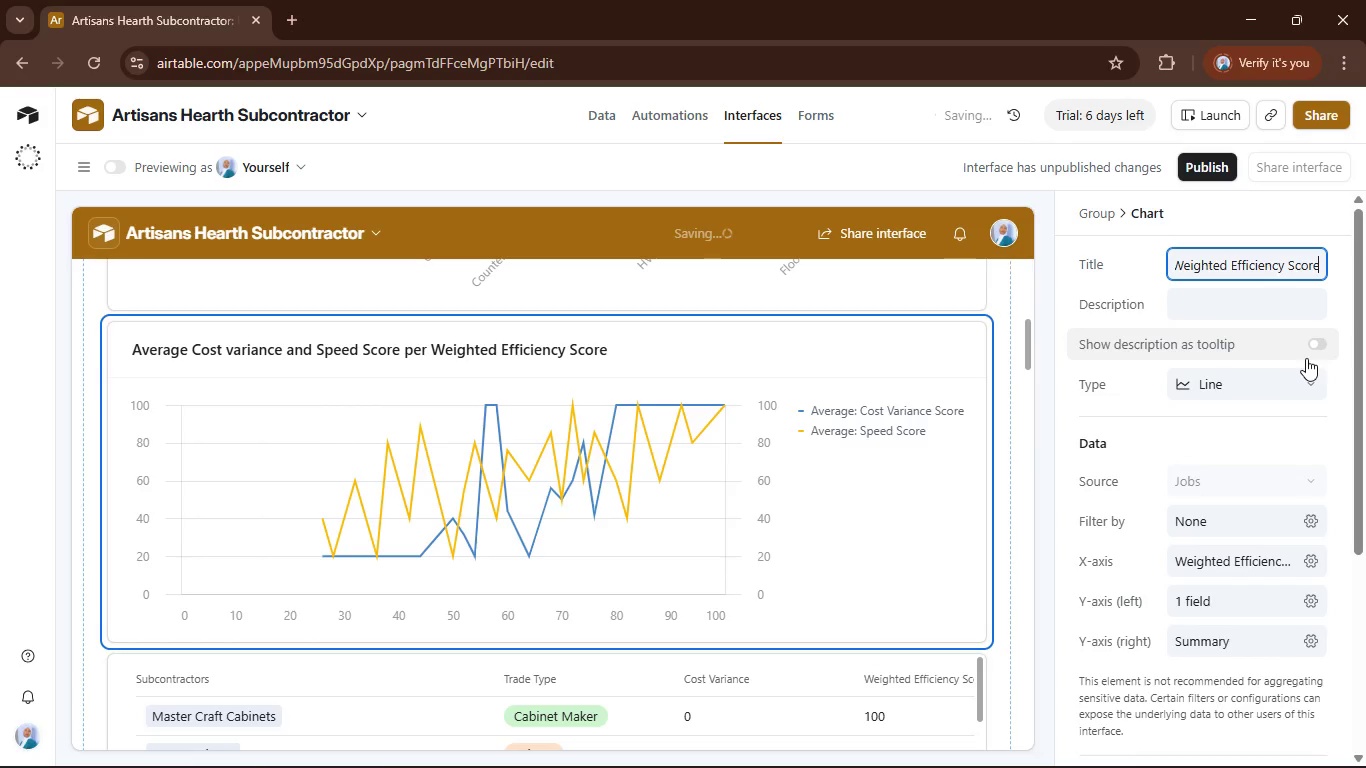 
left_click([1286, 422])
 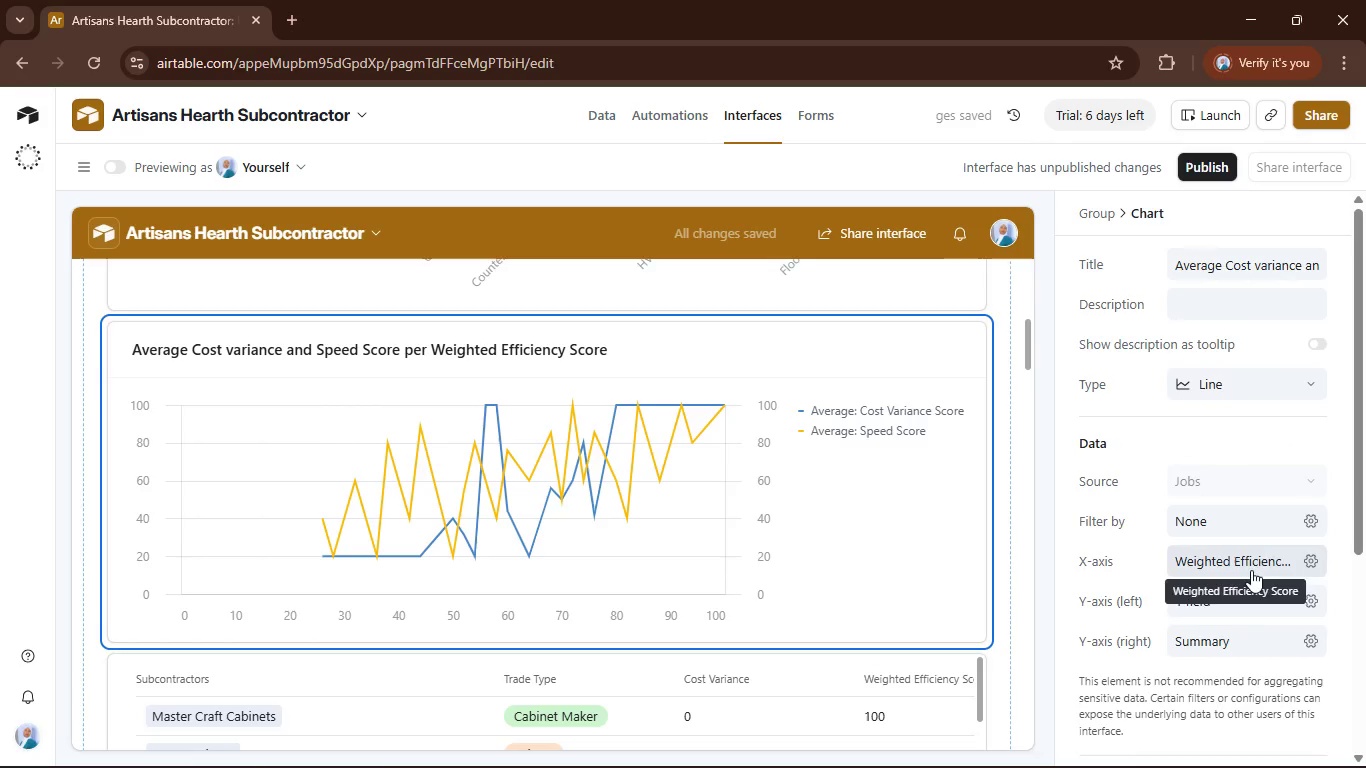 
left_click([1247, 599])
 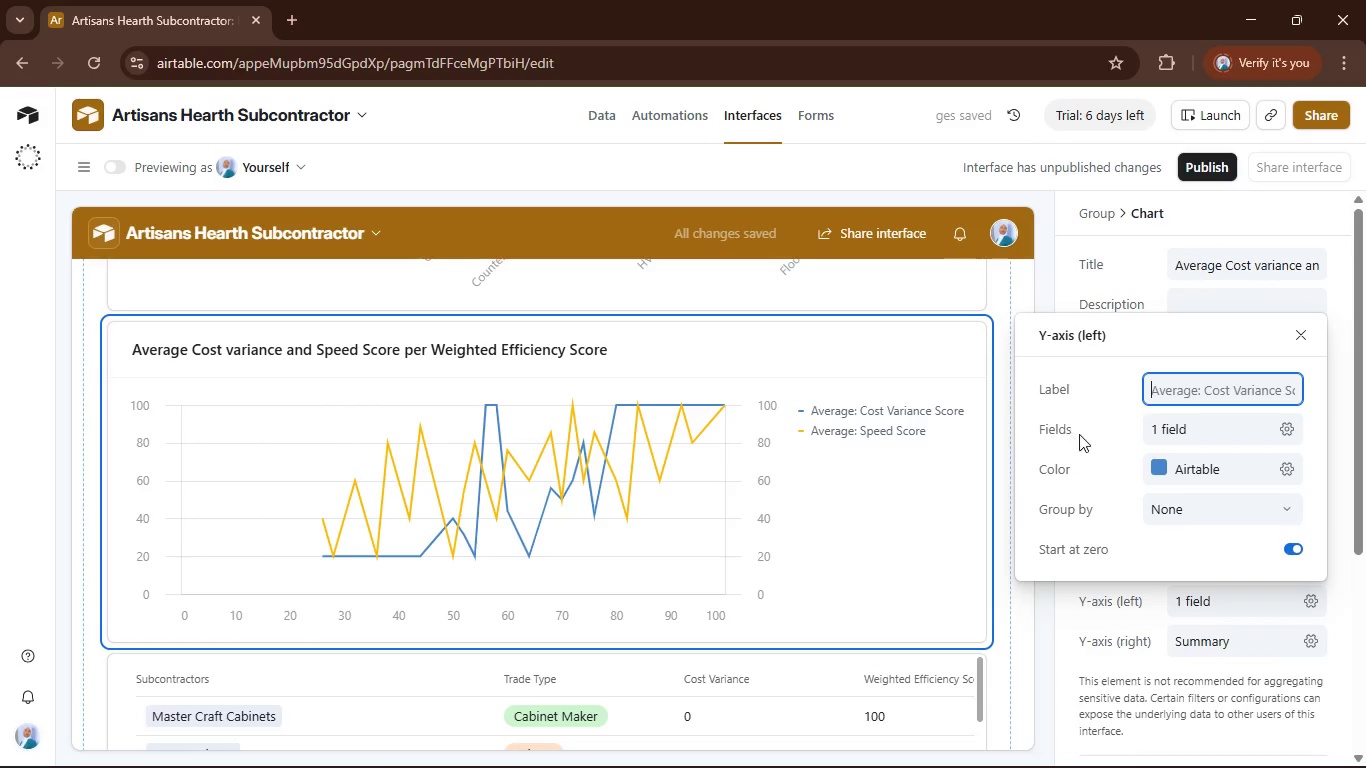 
left_click([1162, 425])
 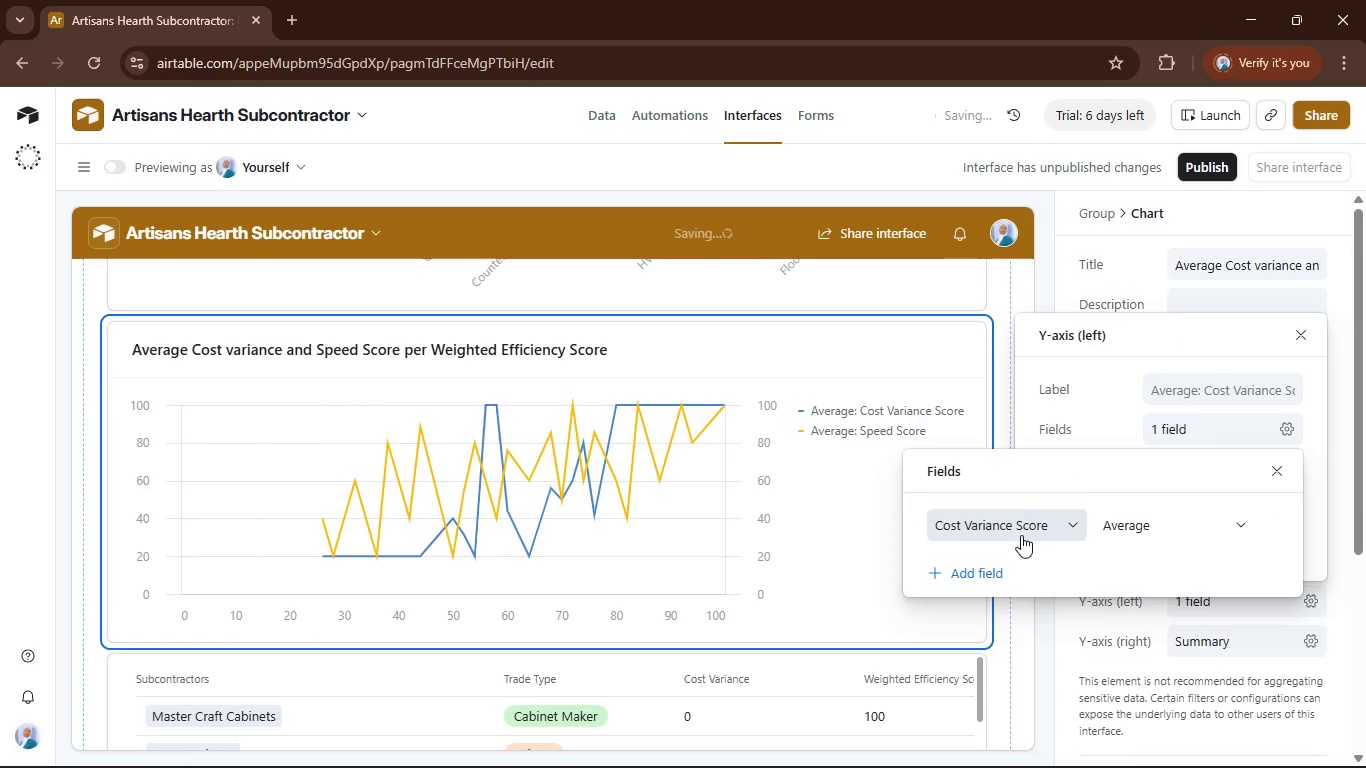 
left_click([1078, 517])
 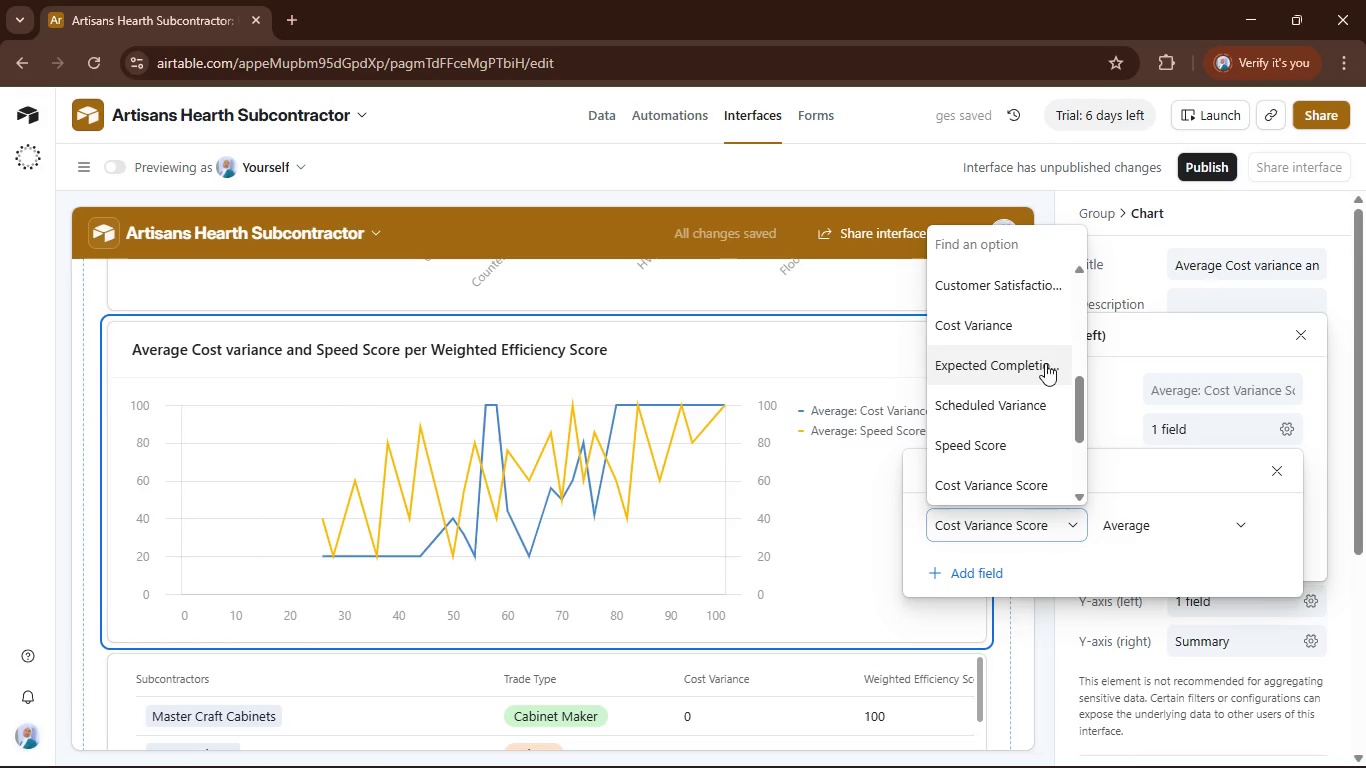 
left_click([1030, 333])
 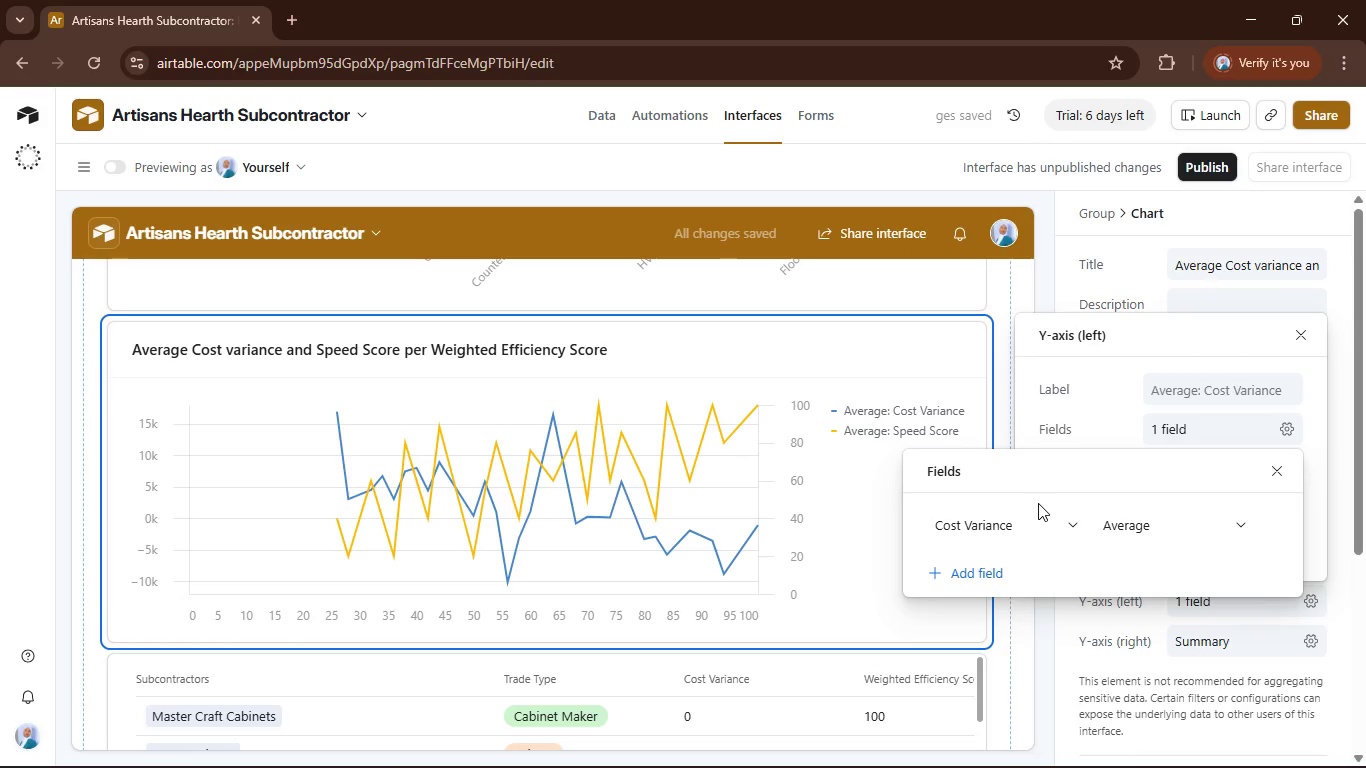 
mouse_move([1069, 542])
 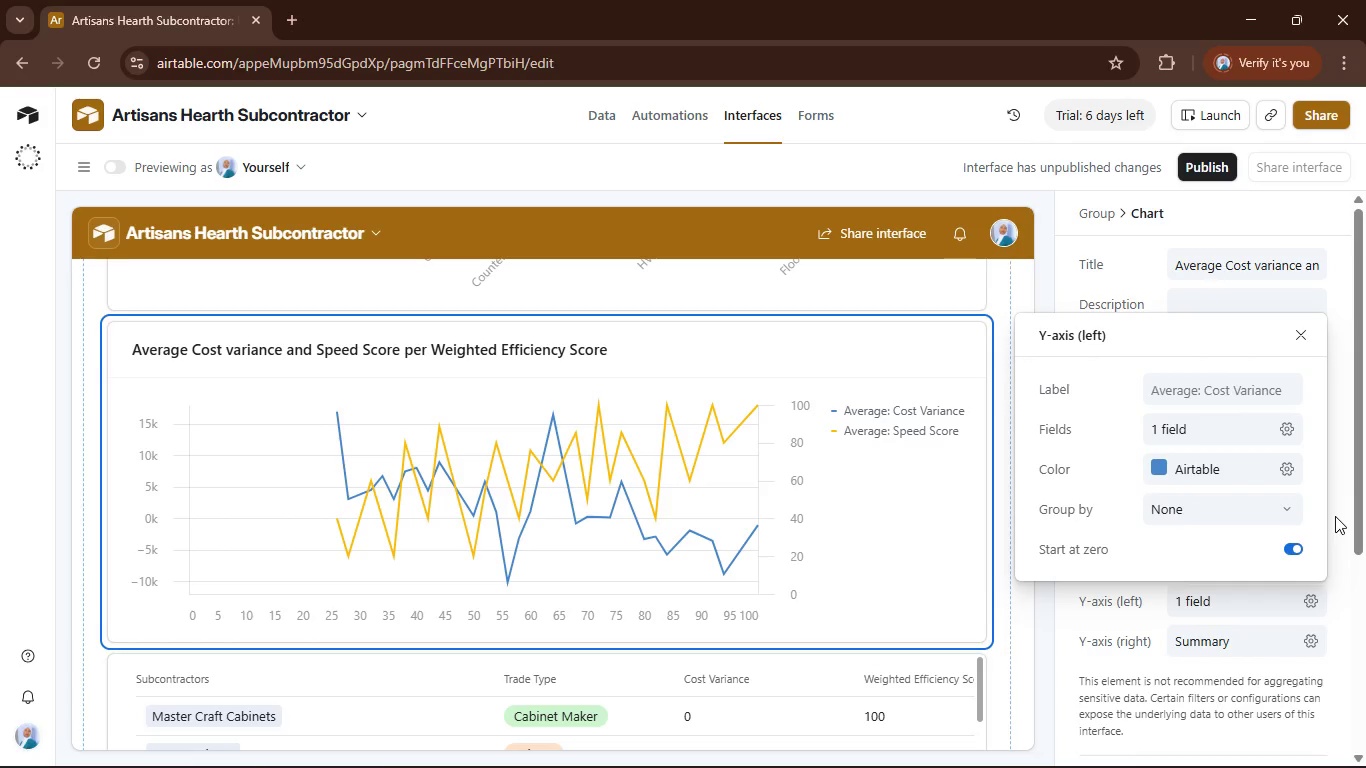 
wait(6.74)
 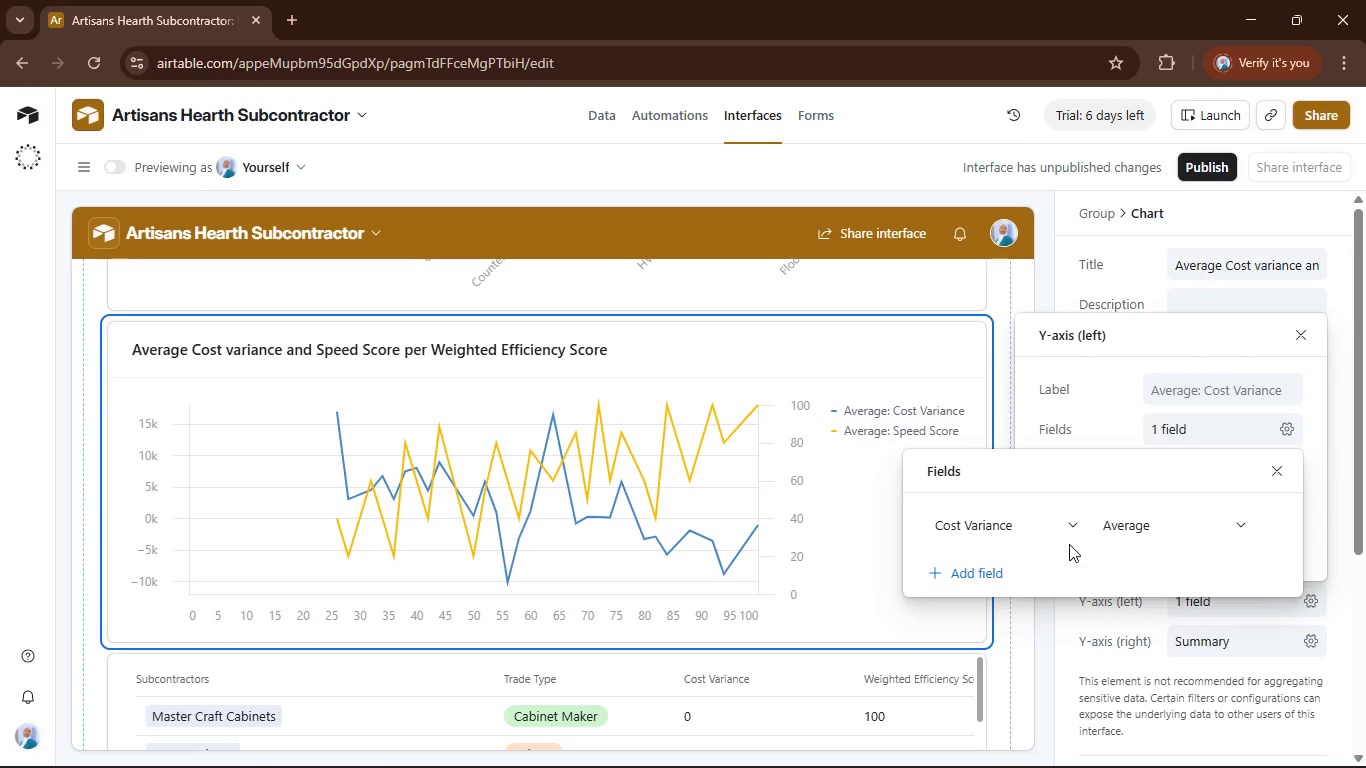 
left_click_drag(start_coordinate=[1216, 644], to_coordinate=[1216, 650])
 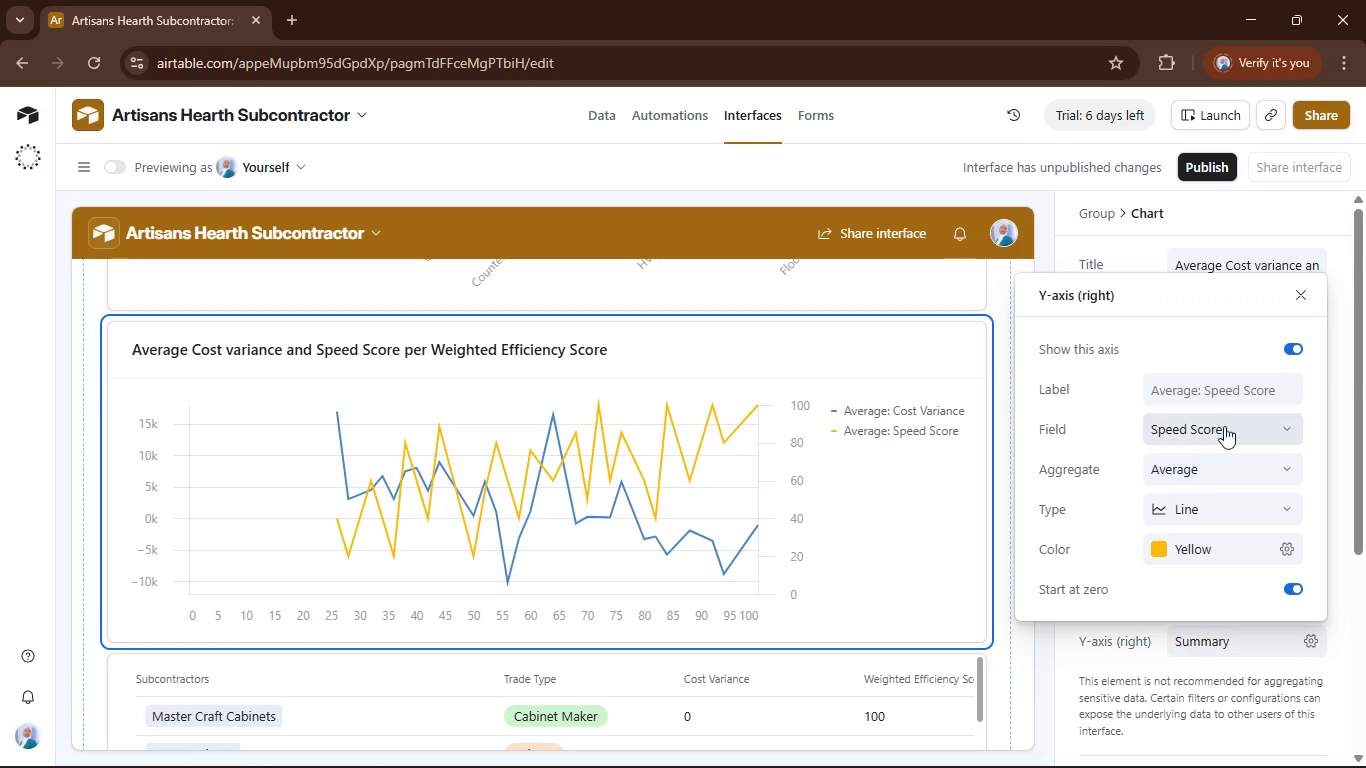 
left_click([1226, 420])
 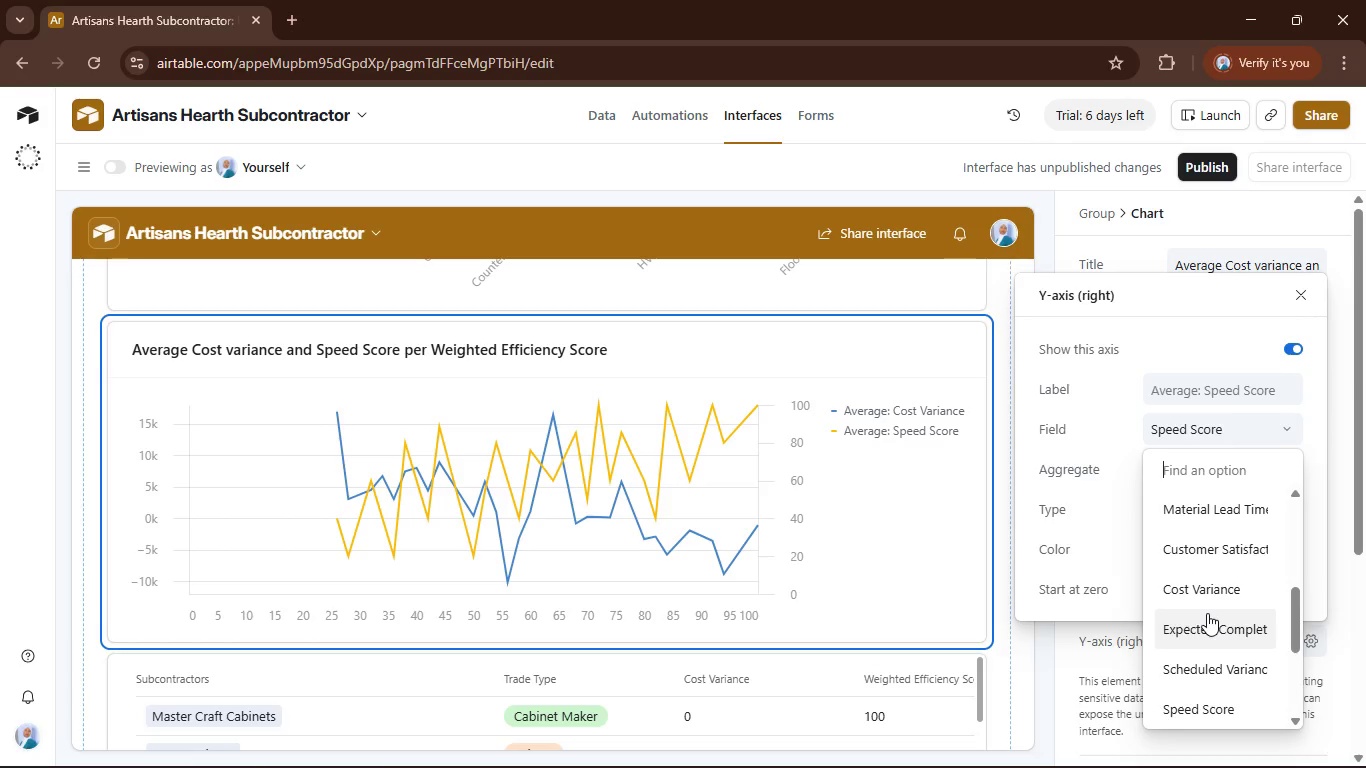 
scroll: coordinate [1207, 613], scroll_direction: down, amount: 1.0
 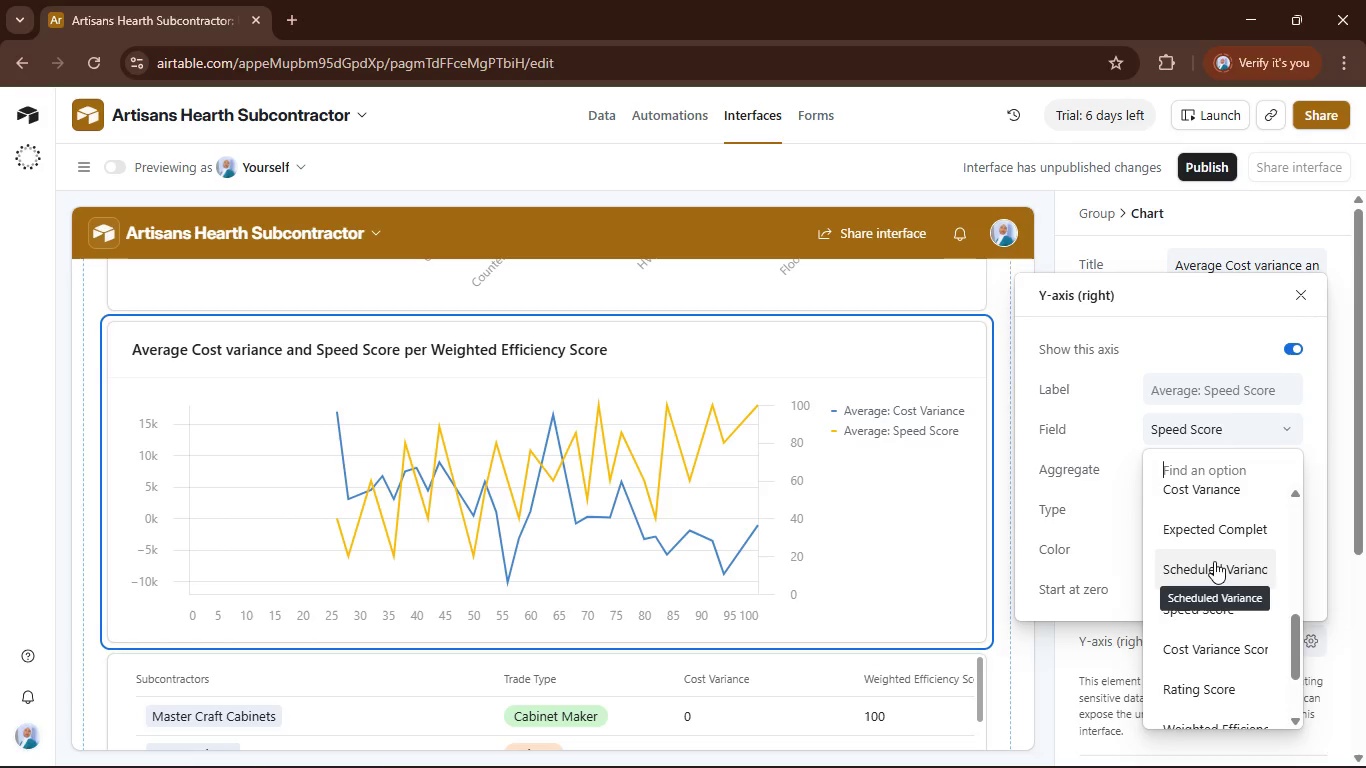 
left_click([1212, 561])
 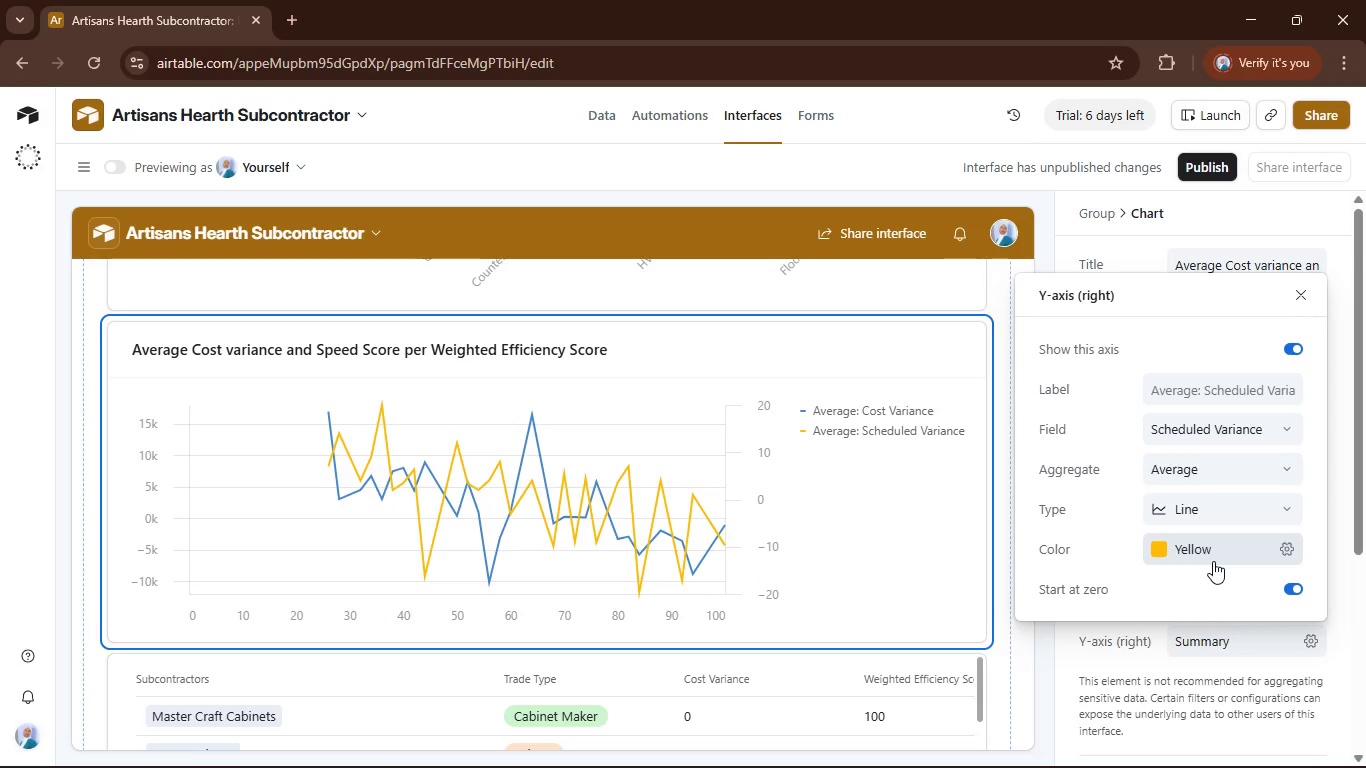 
wait(24.7)
 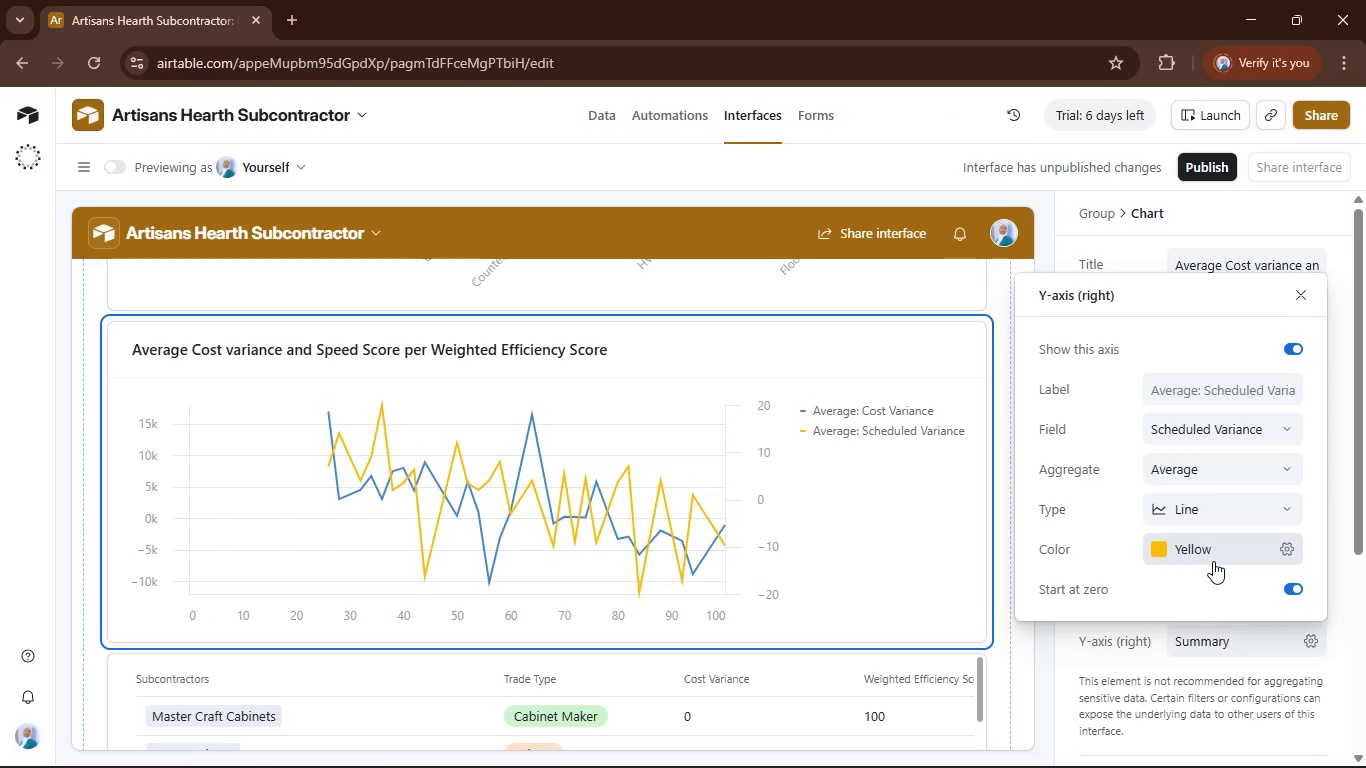 
left_click([1333, 496])
 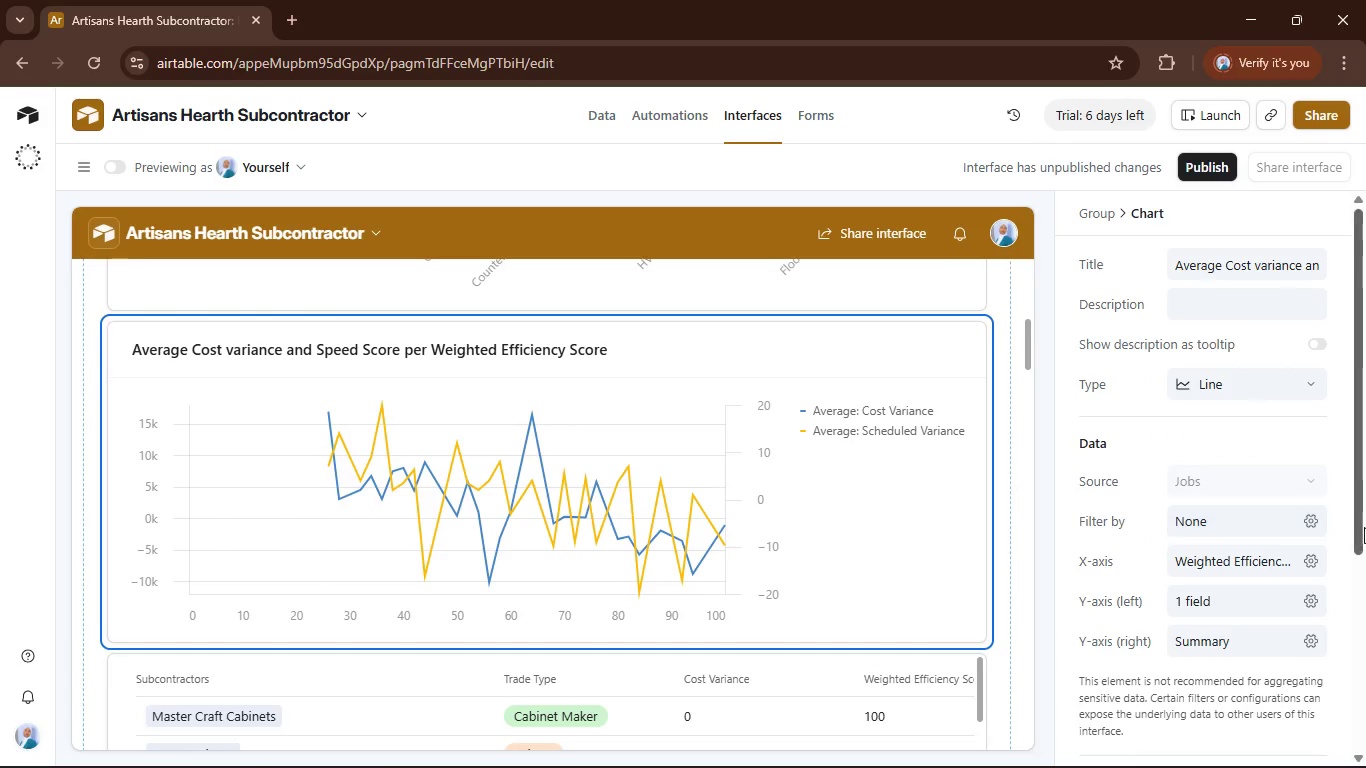 
scroll: coordinate [1293, 367], scroll_direction: up, amount: 7.0
 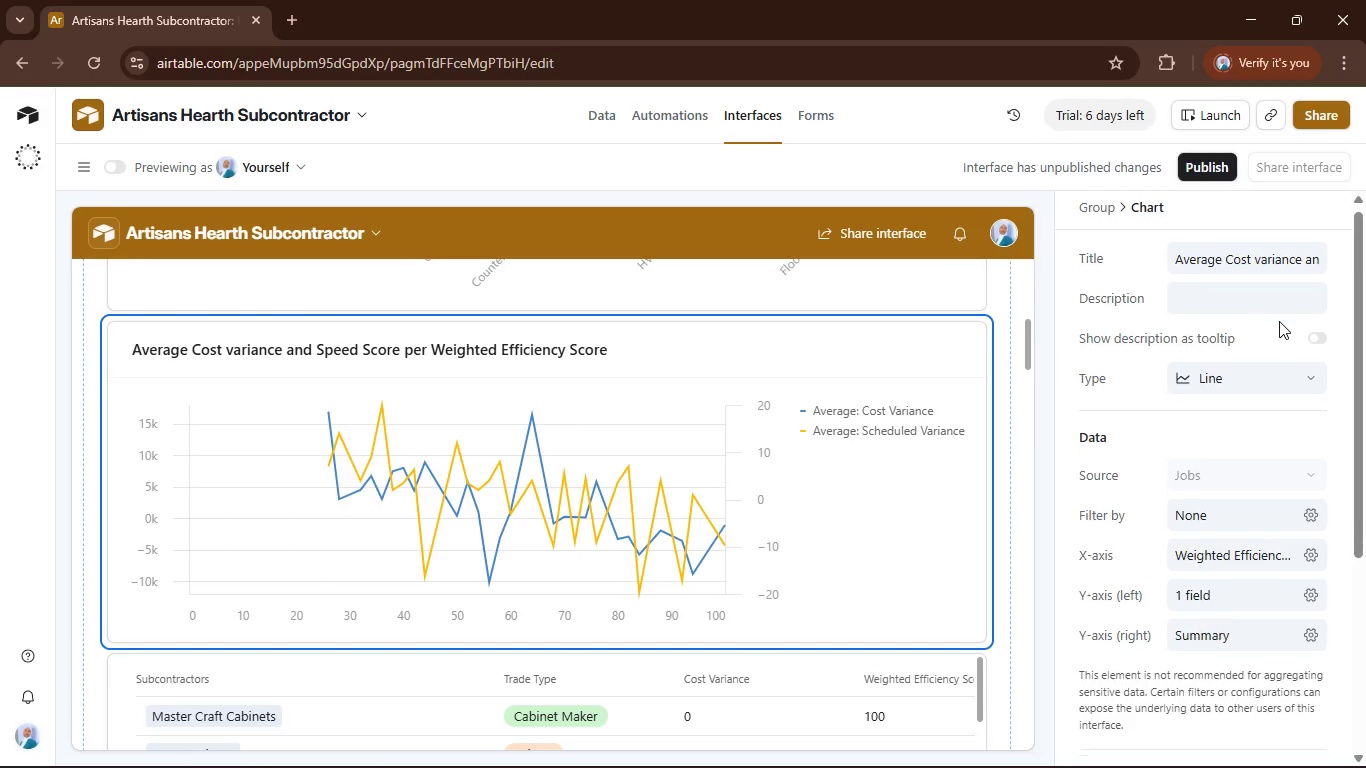 
scroll: coordinate [1279, 321], scroll_direction: down, amount: 1.0
 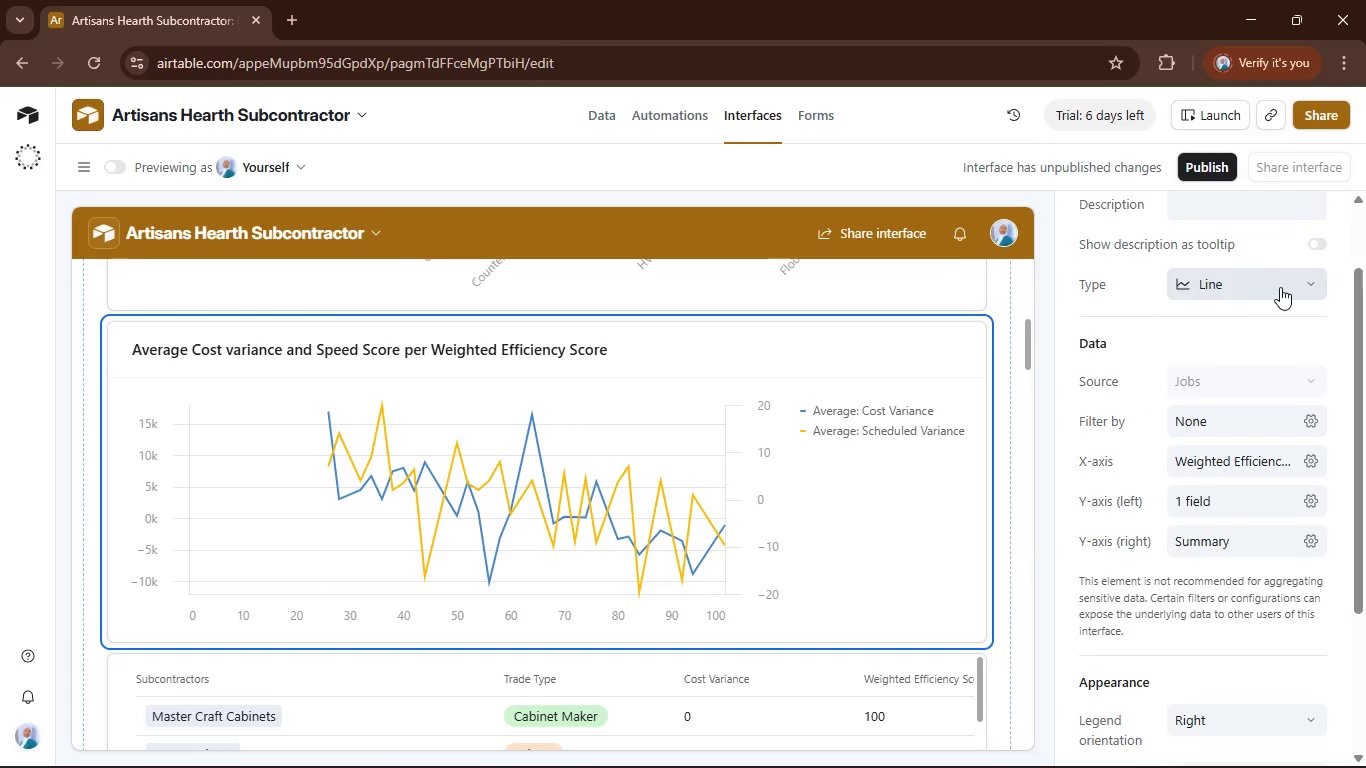 
scroll: coordinate [1280, 287], scroll_direction: up, amount: 4.0
 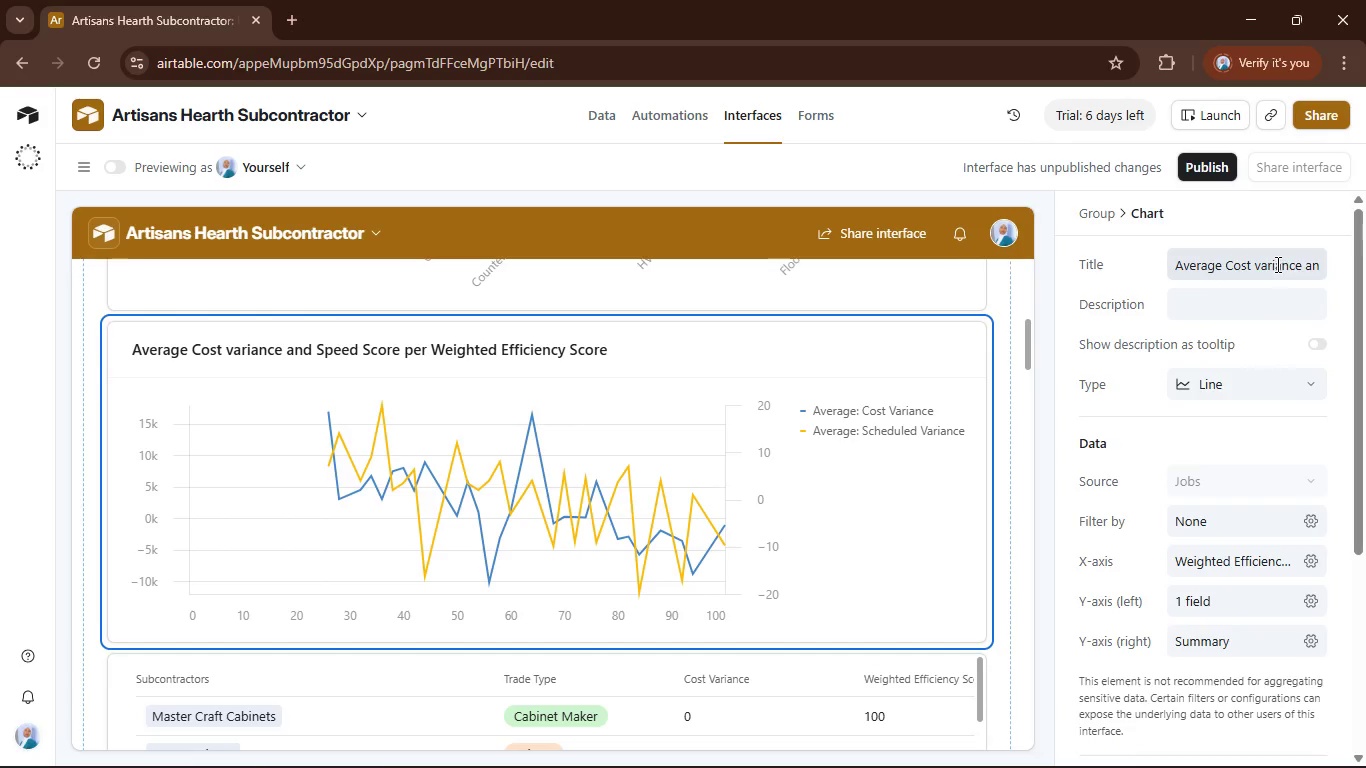 
left_click([1275, 264])
 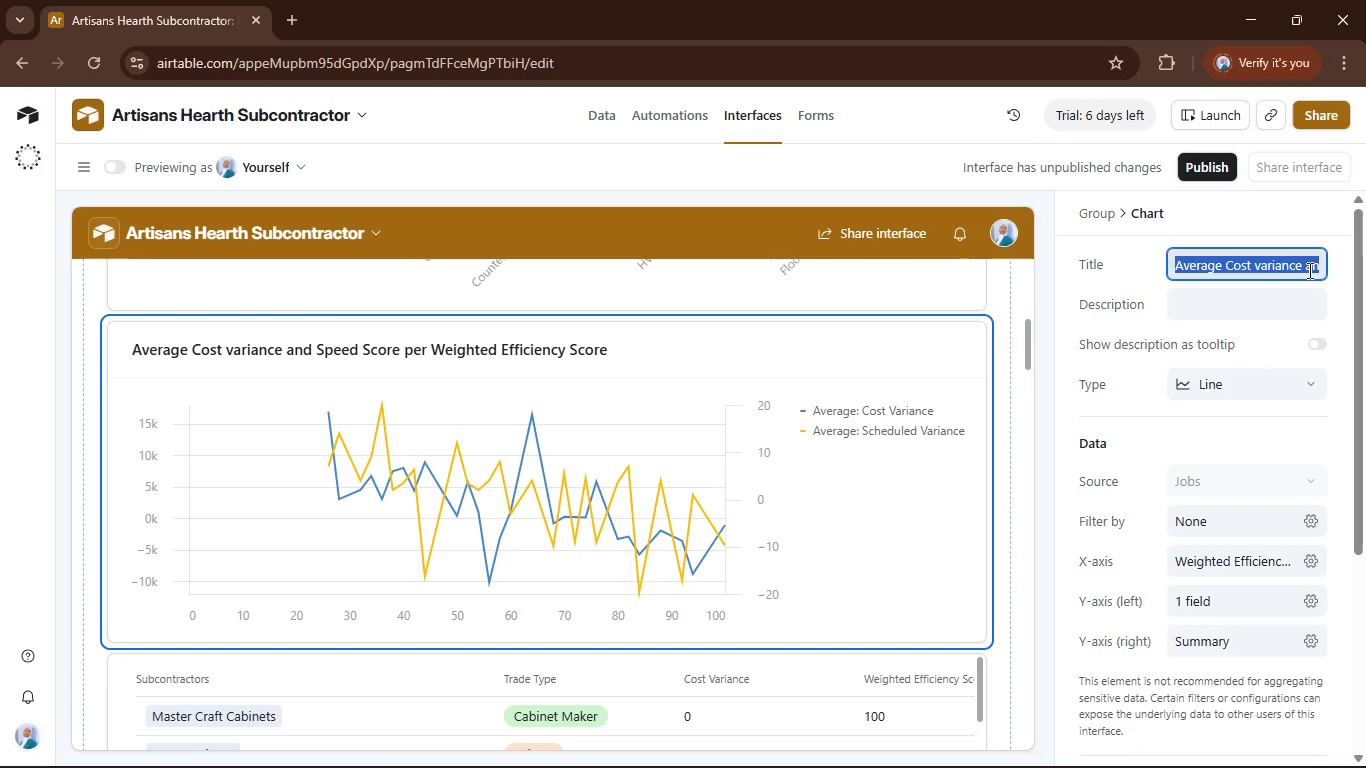 
hold_key(key=ArrowRight, duration=0.97)
 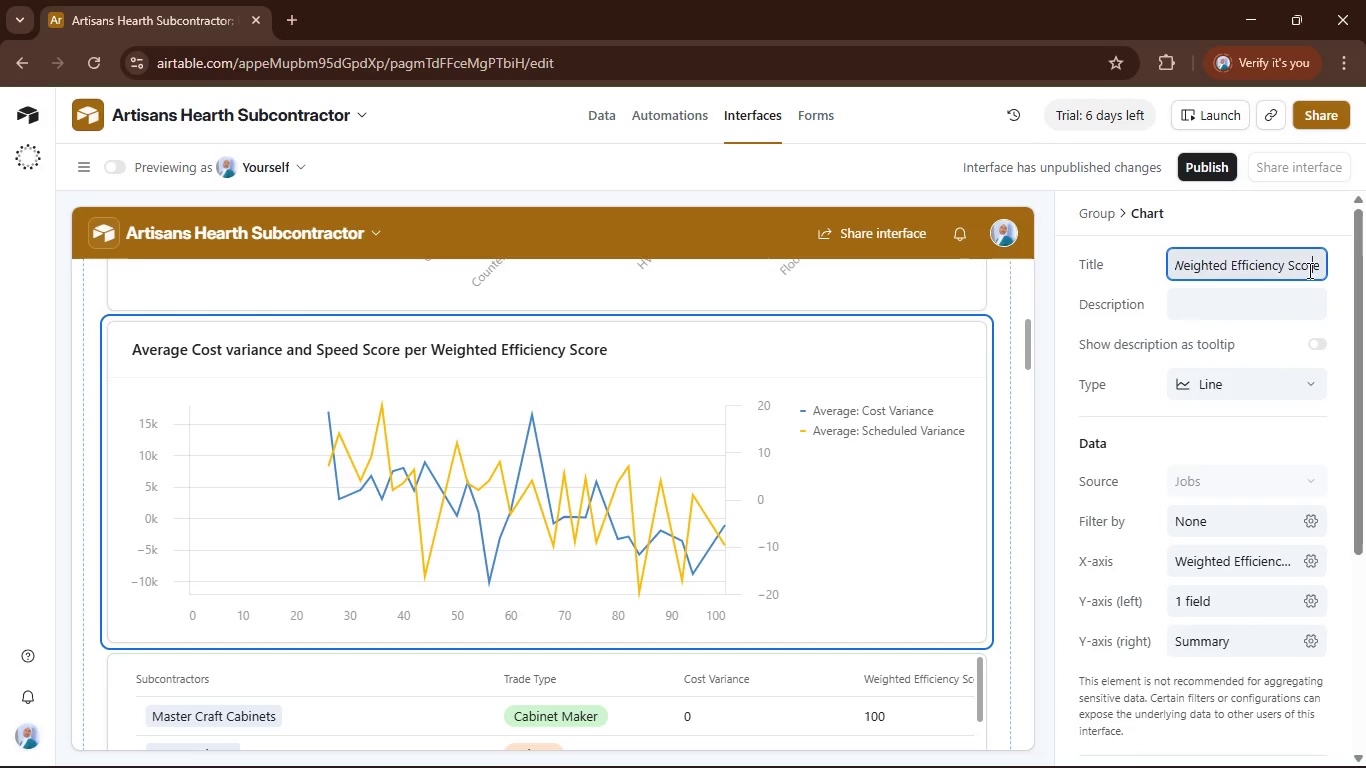 
hold_key(key=ArrowLeft, duration=1.03)
 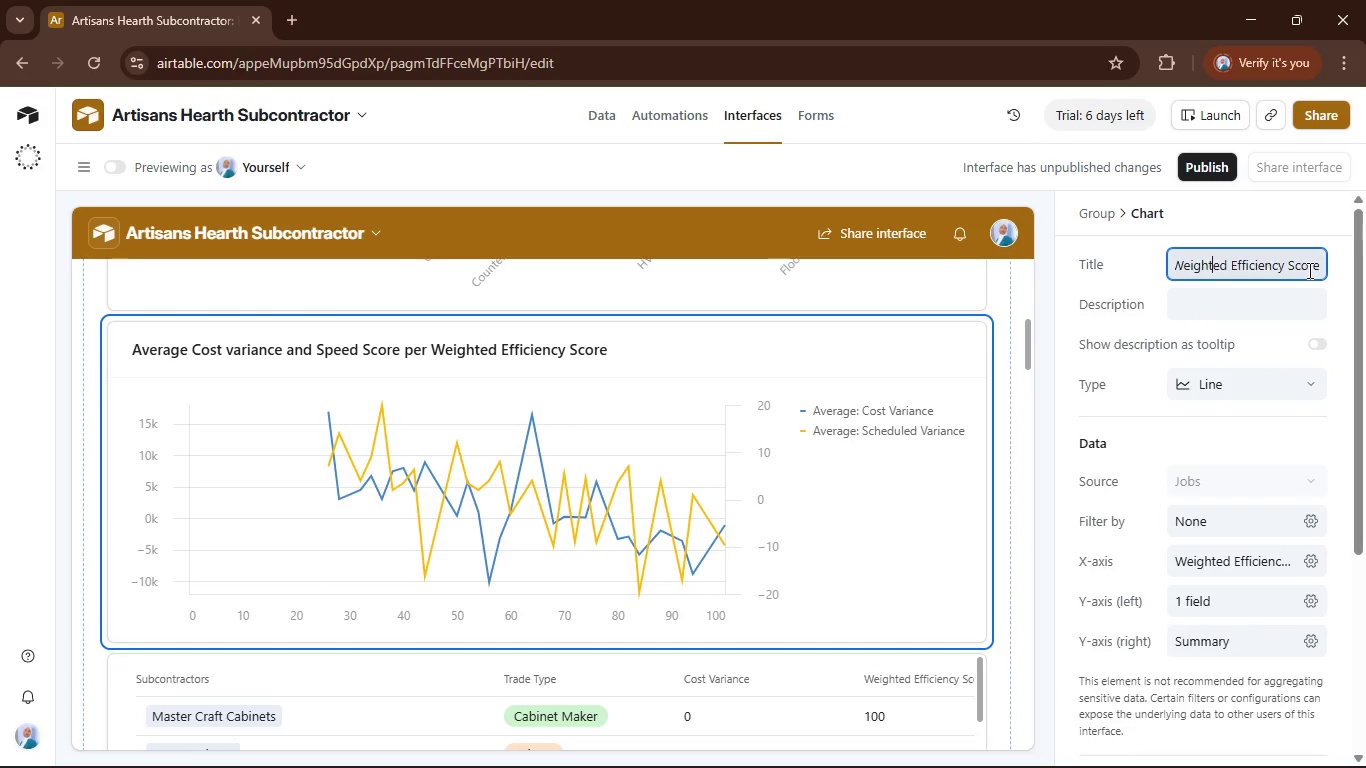 
hold_key(key=ArrowLeft, duration=1.14)
 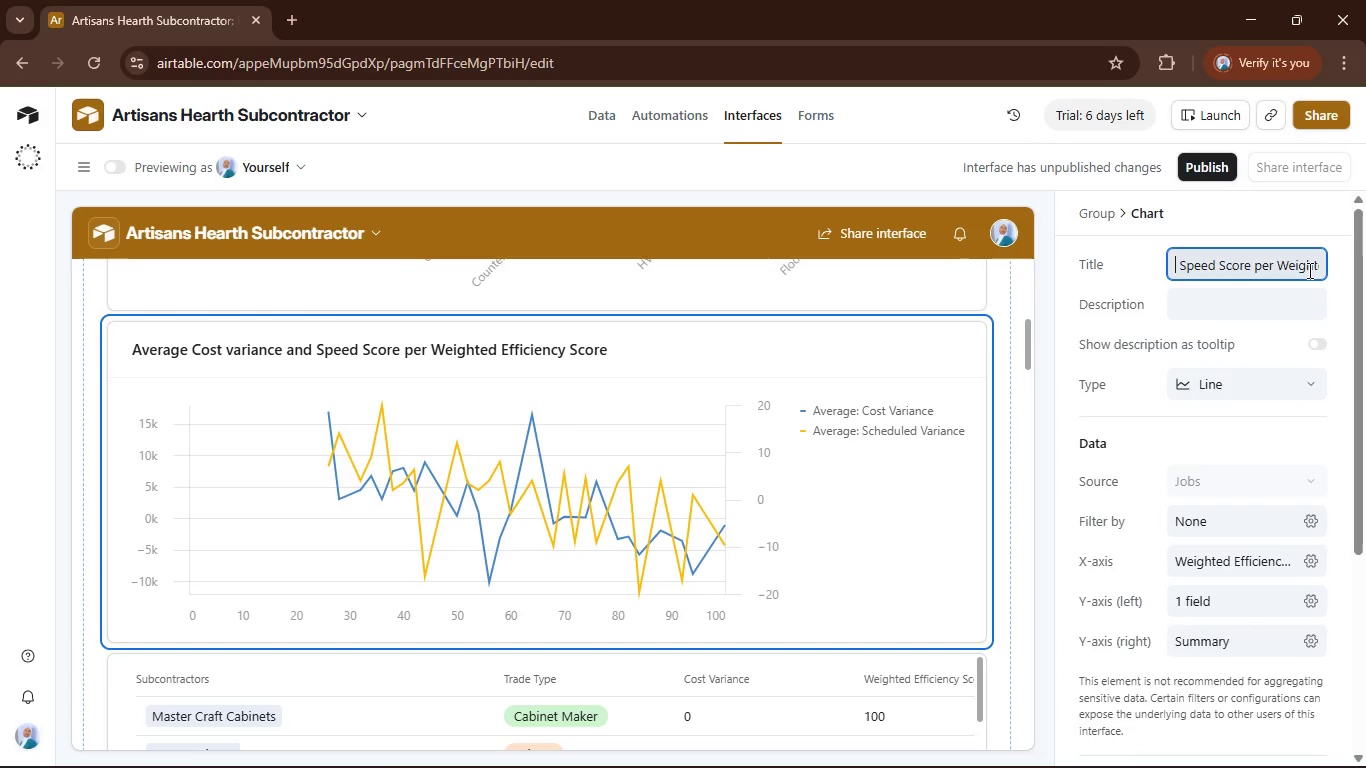 
key(ArrowRight)
 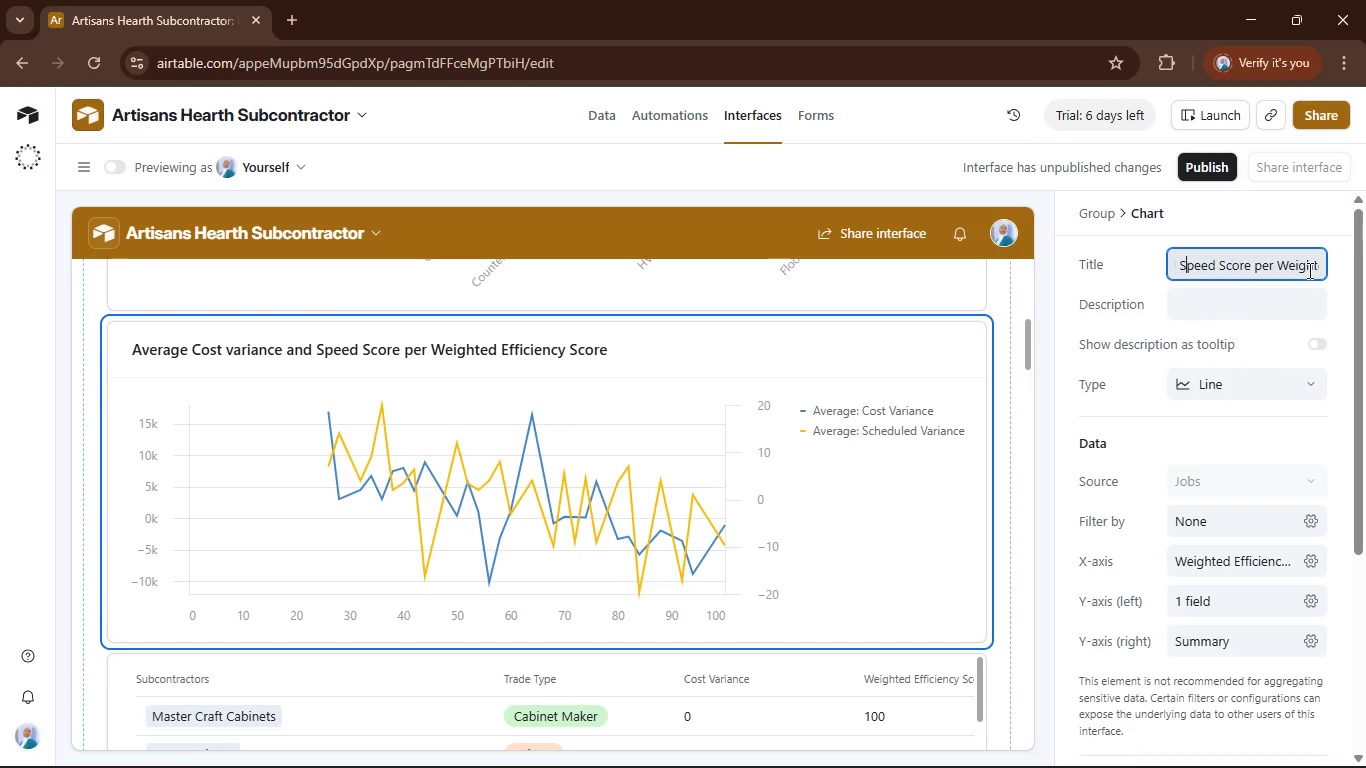 
key(ArrowRight)
 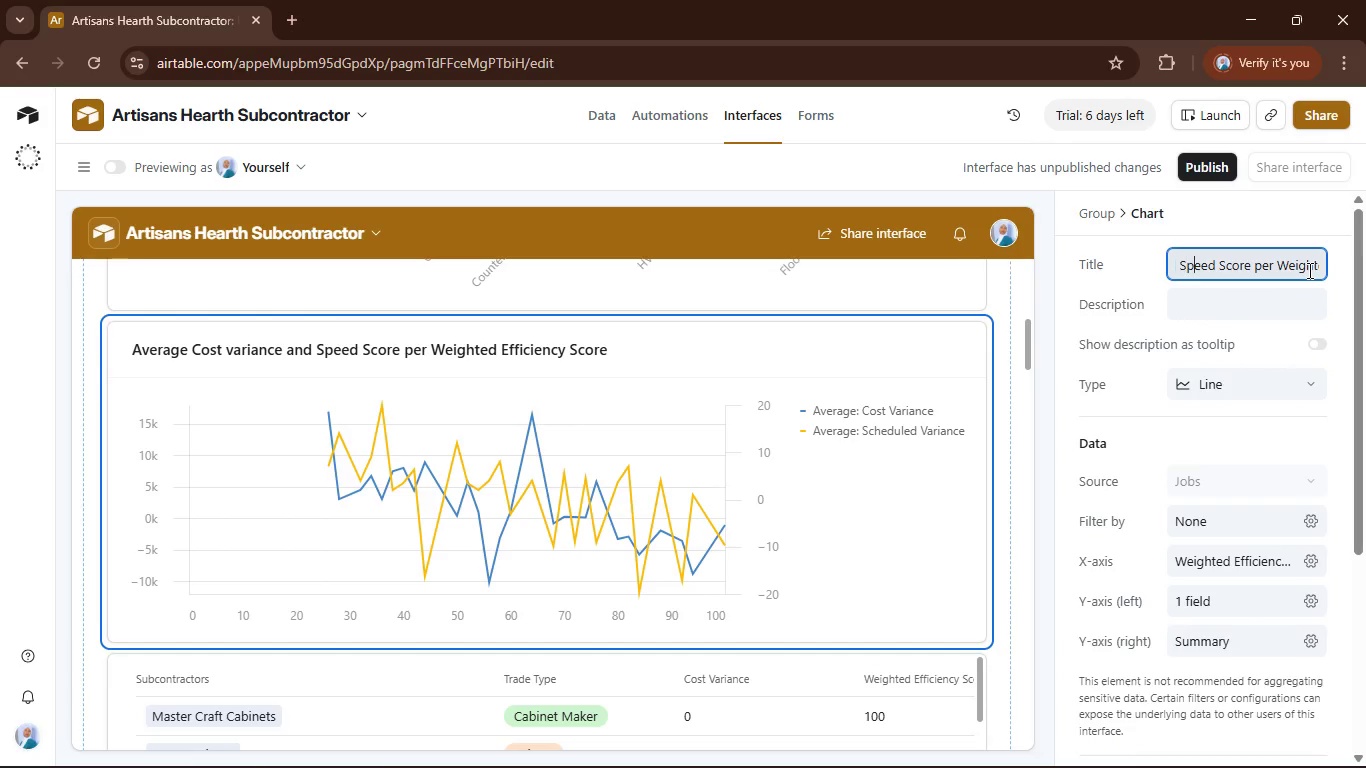 
key(ArrowRight)
 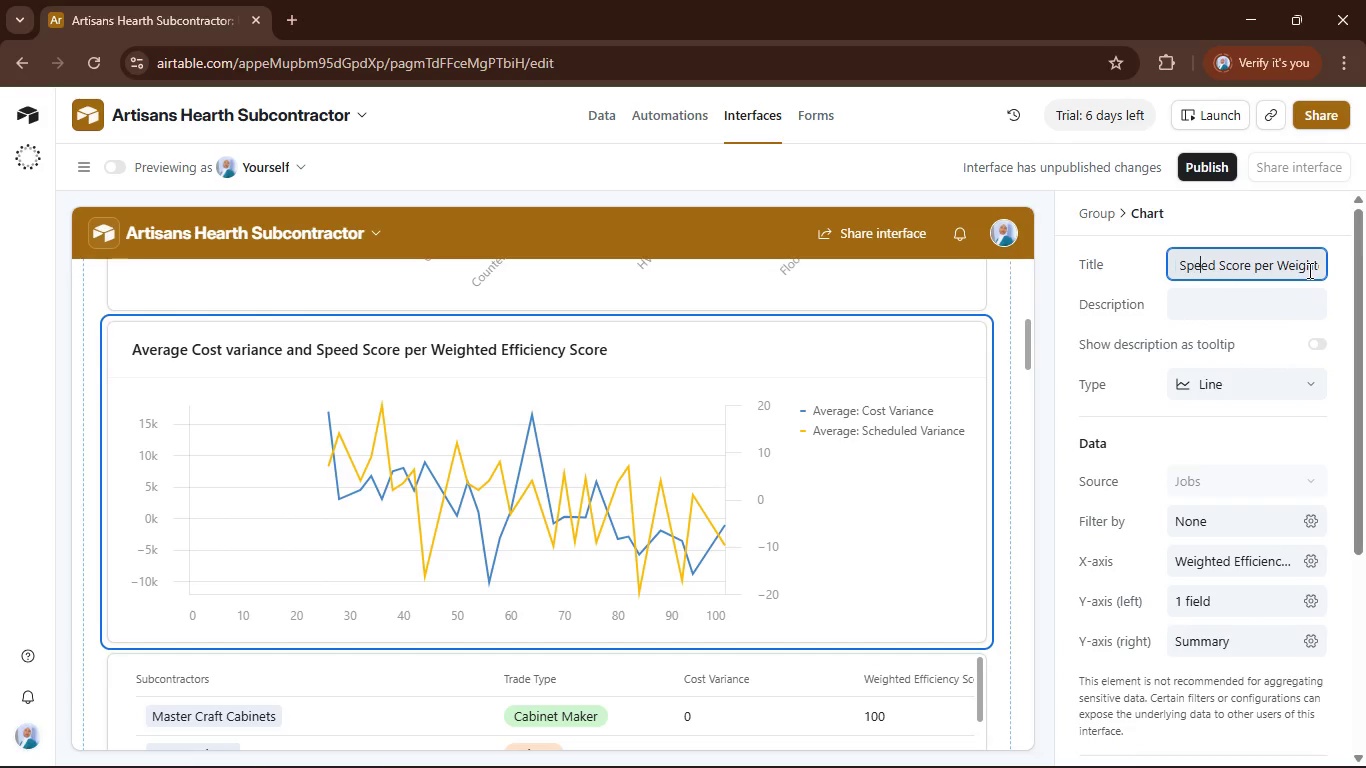 
key(ArrowRight)
 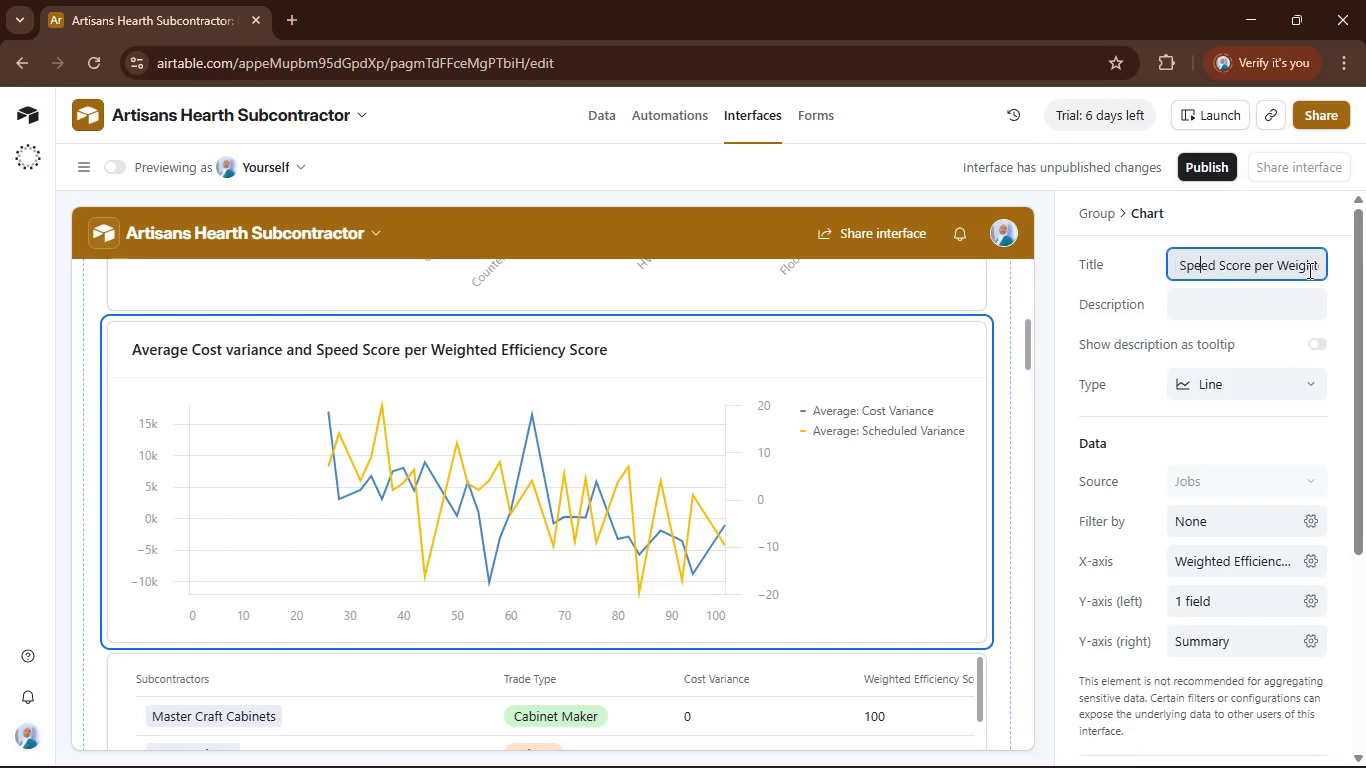 
key(ArrowRight)
 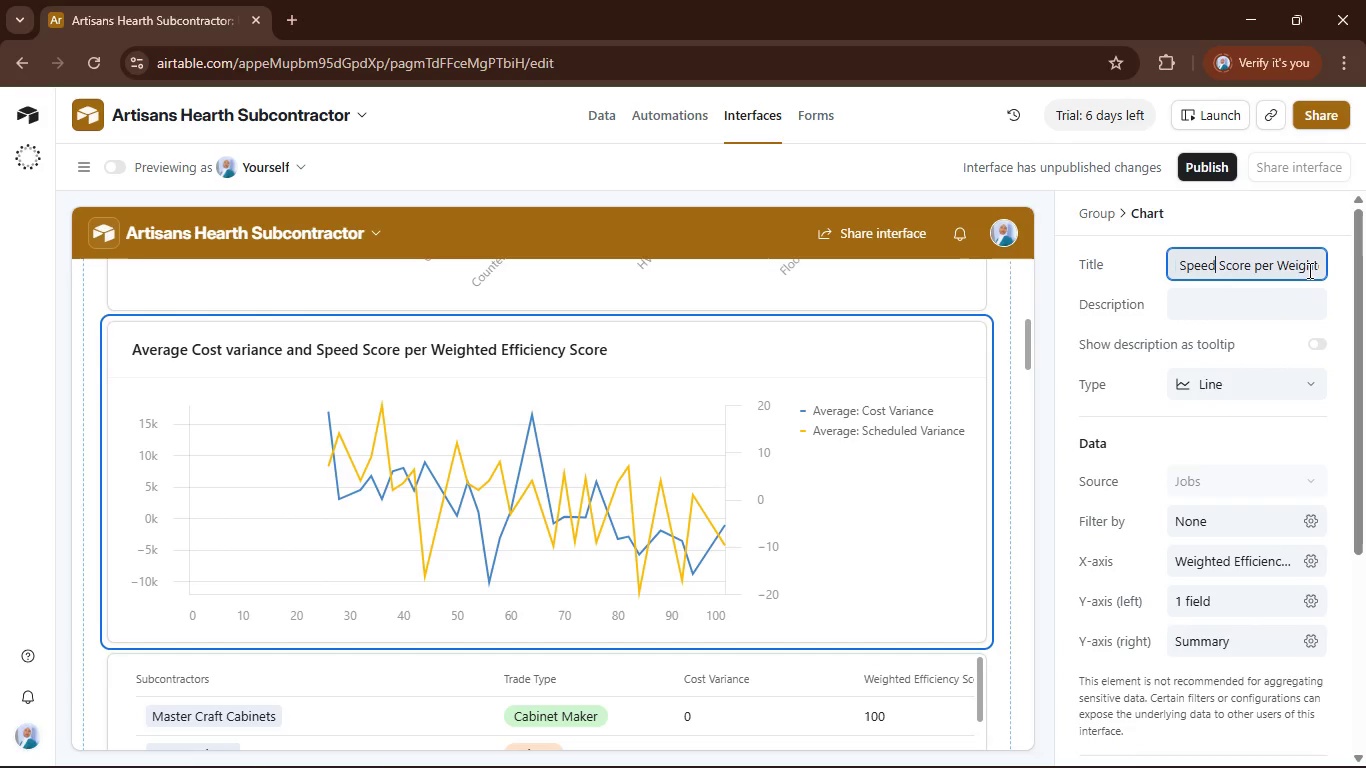 
key(ArrowRight)
 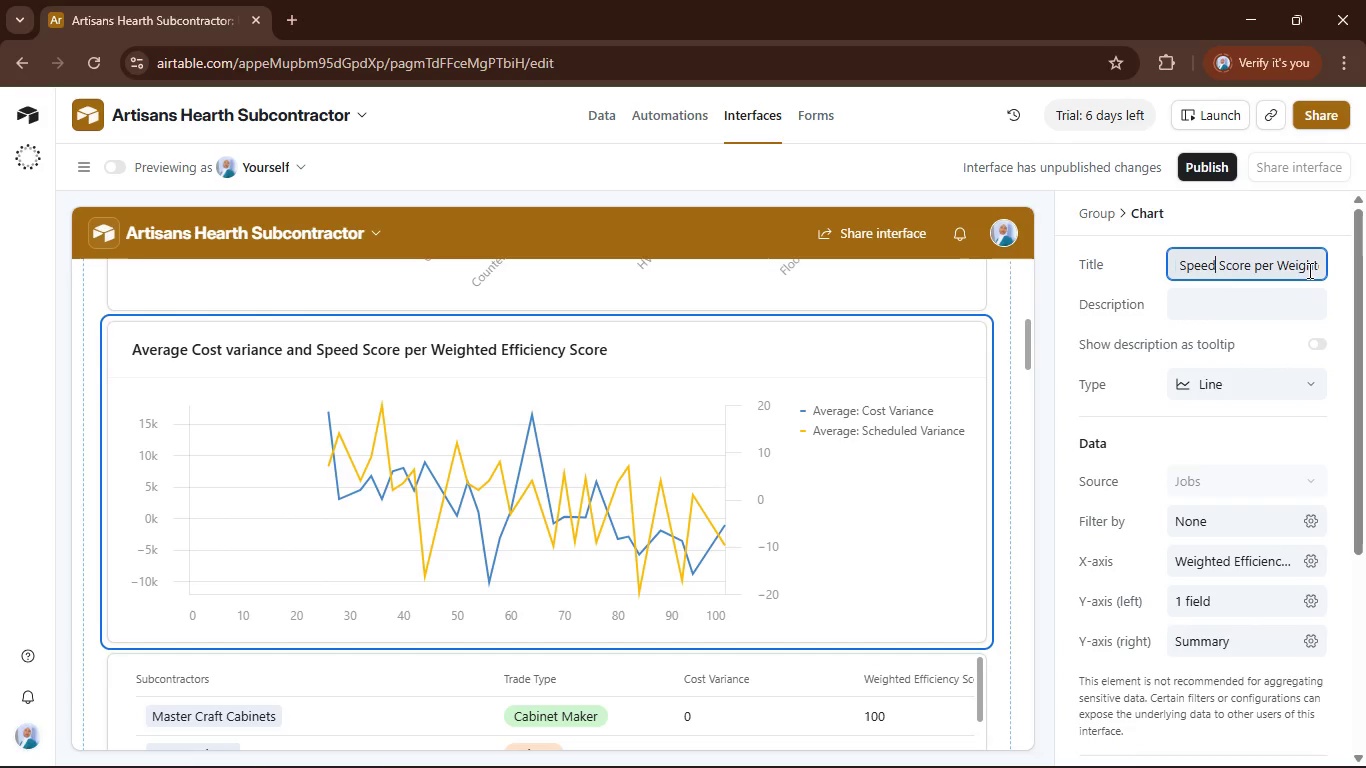 
key(ArrowRight)
 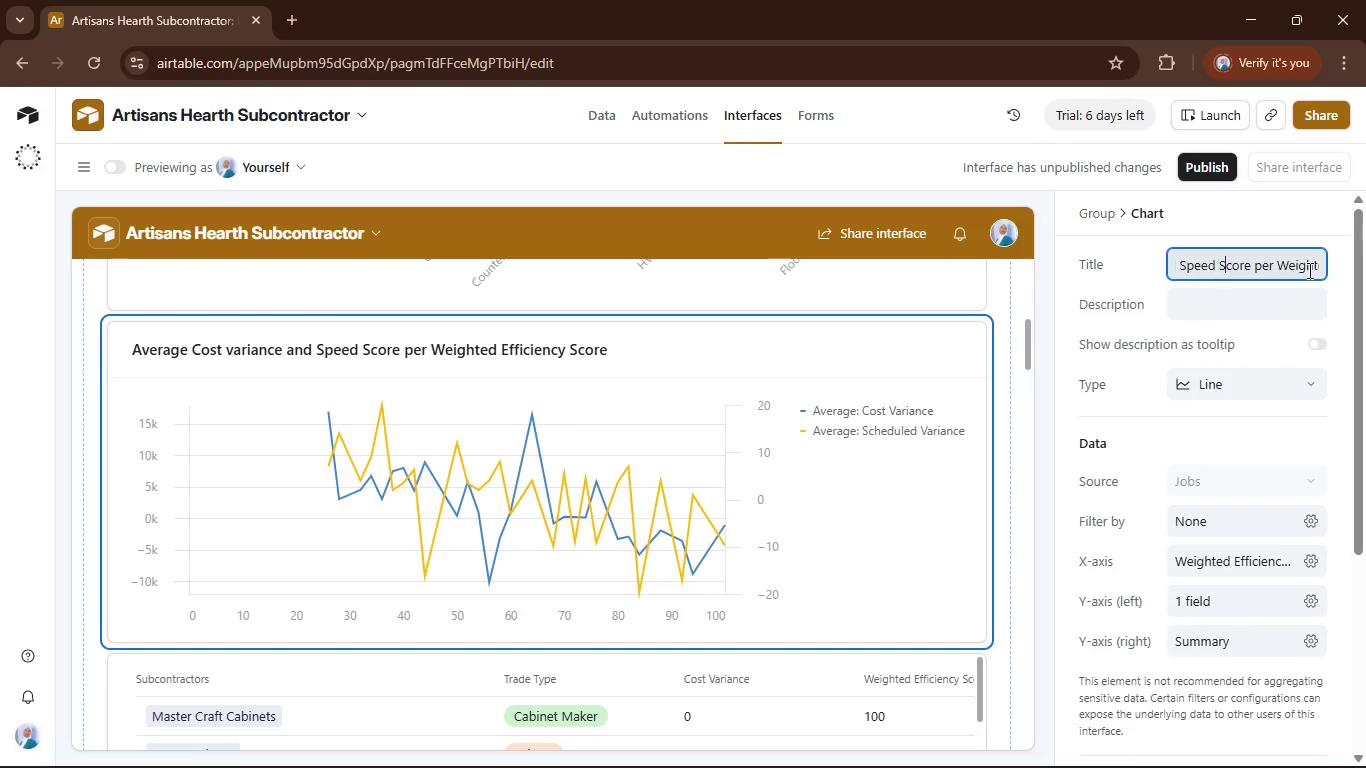 
key(ArrowRight)
 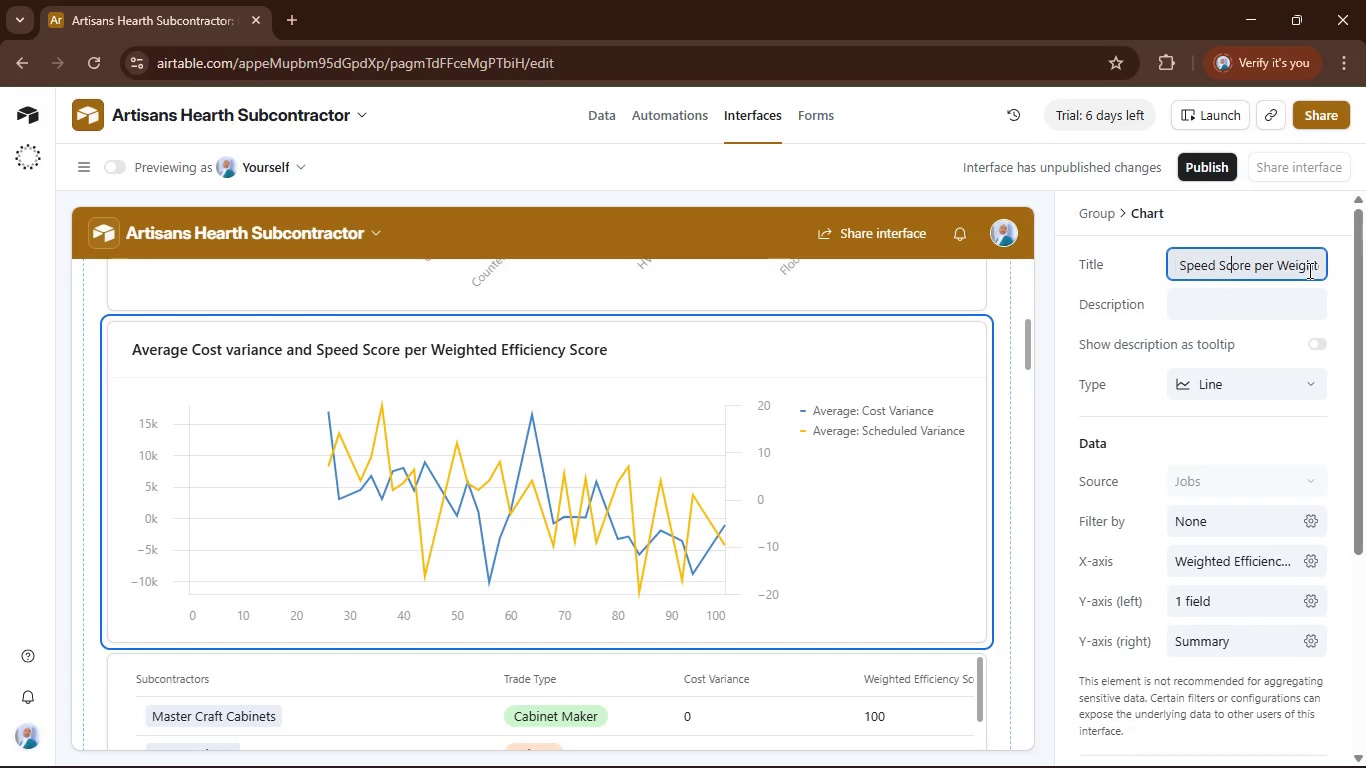 
key(ArrowRight)
 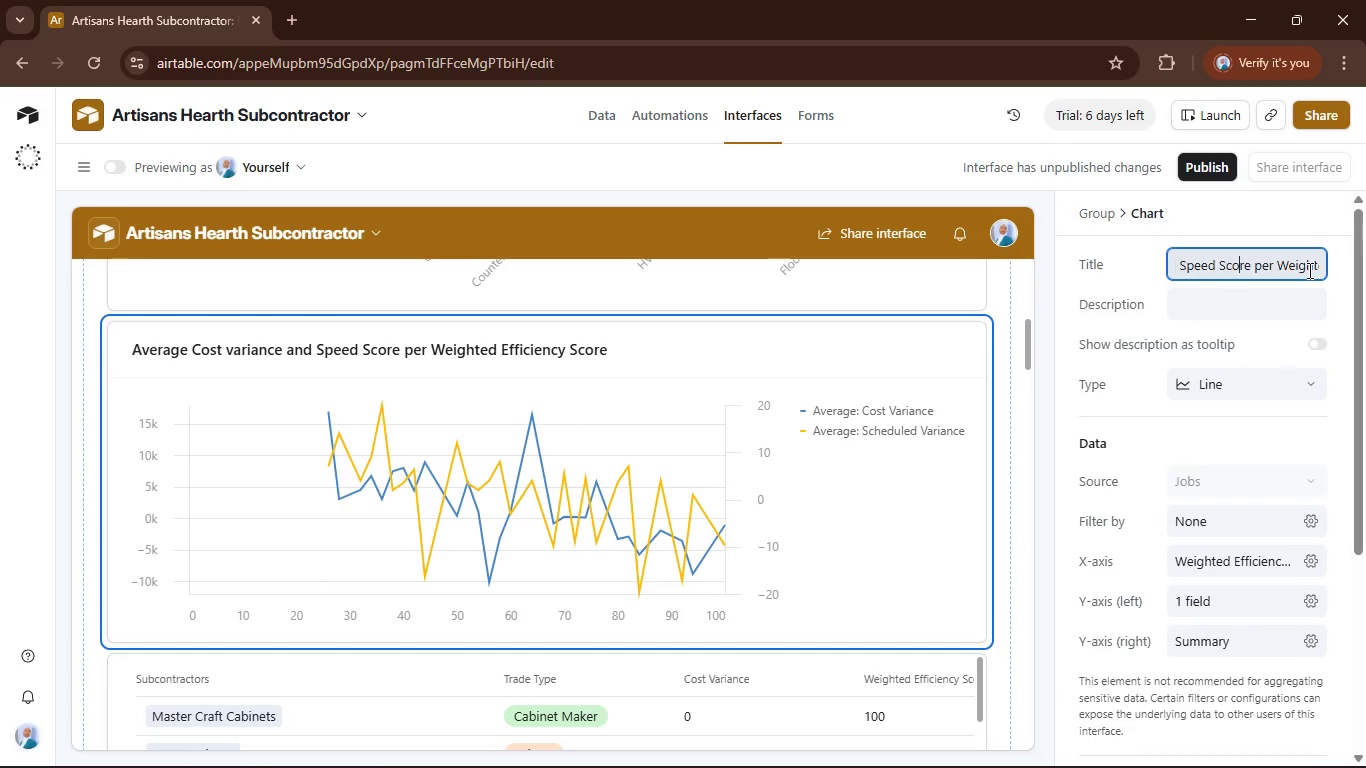 
key(ArrowRight)
 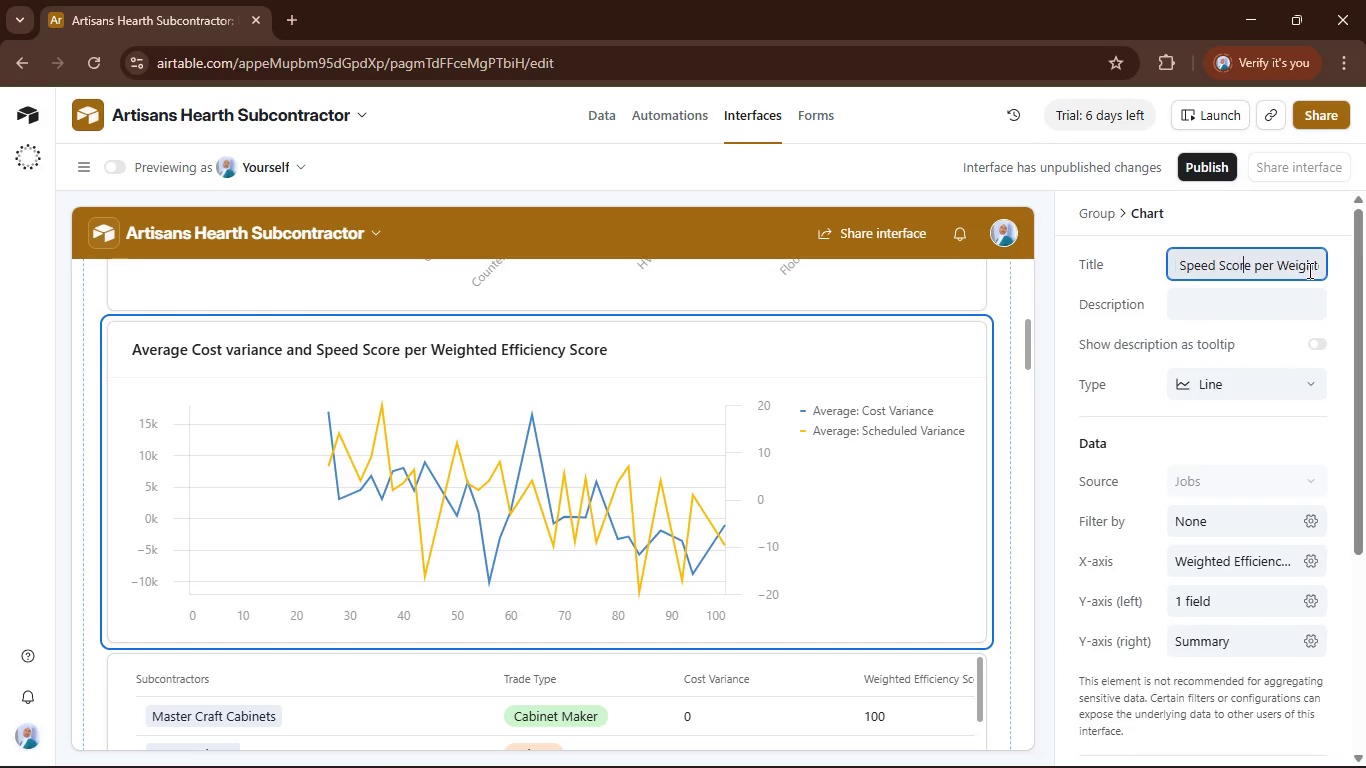 
key(ArrowRight)
 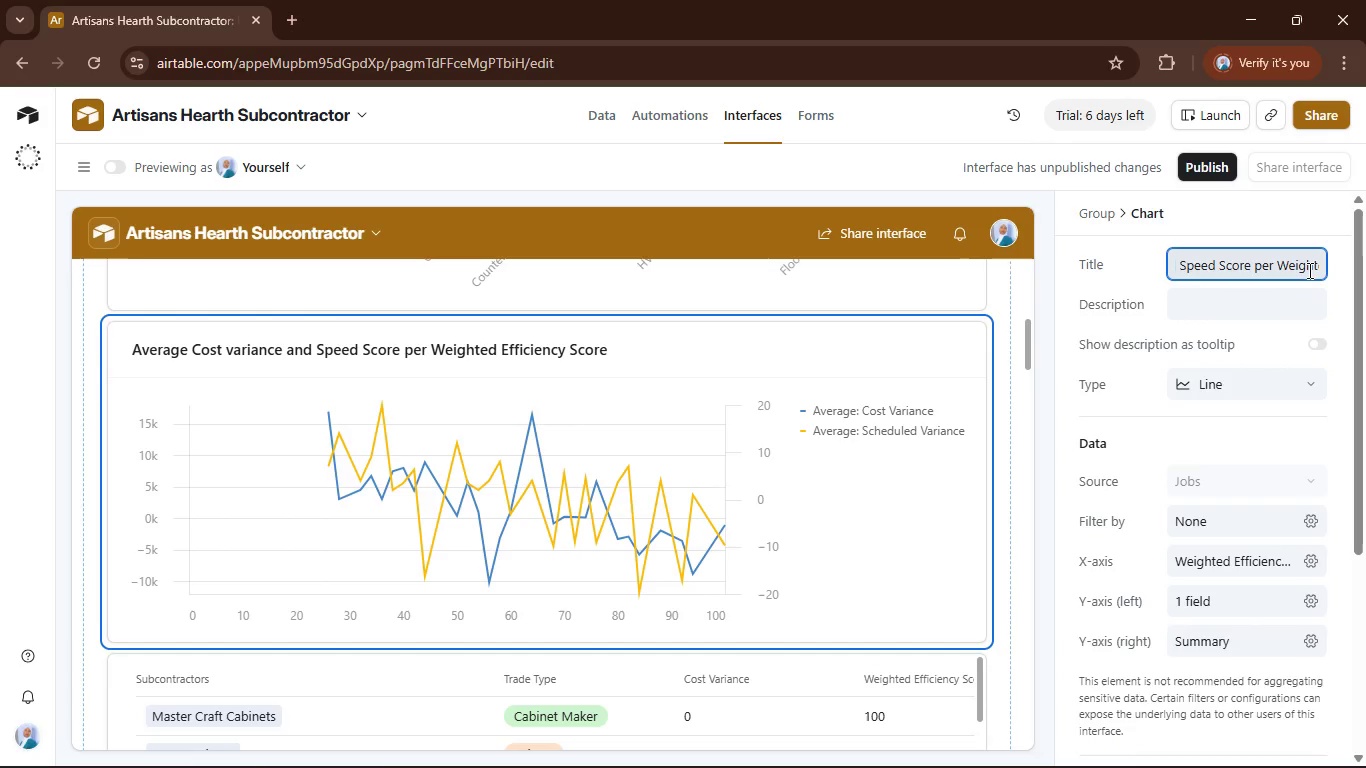 
key(ArrowRight)
 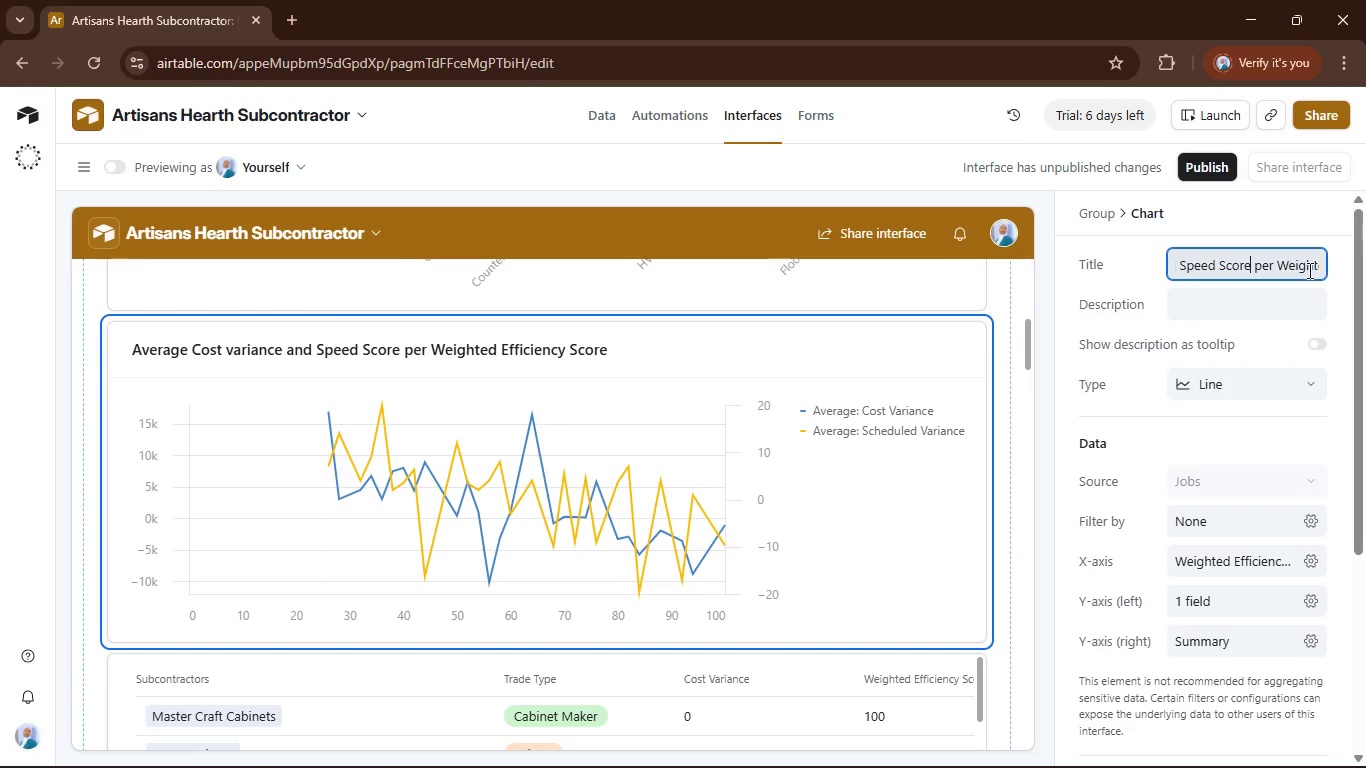 
key(Shift+ArrowLeft)
 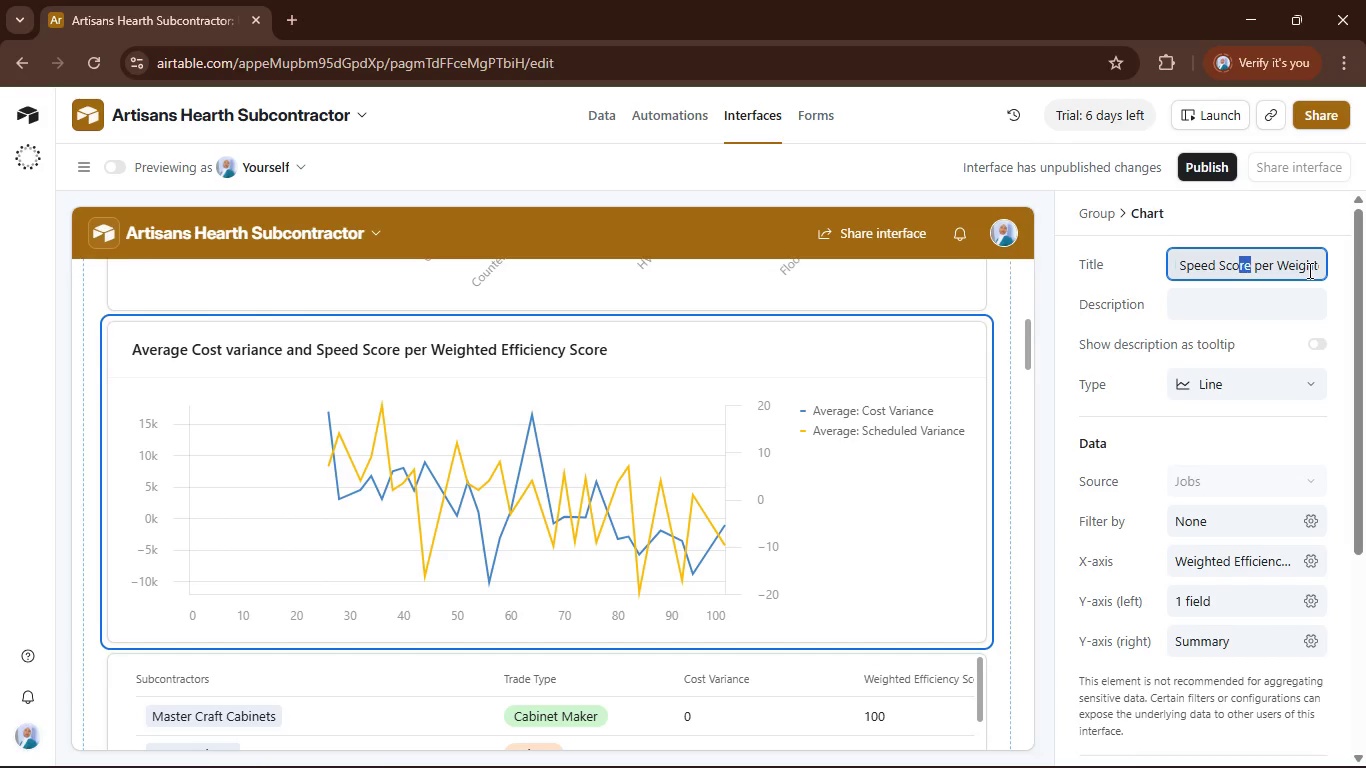 
key(Shift+ArrowLeft)
 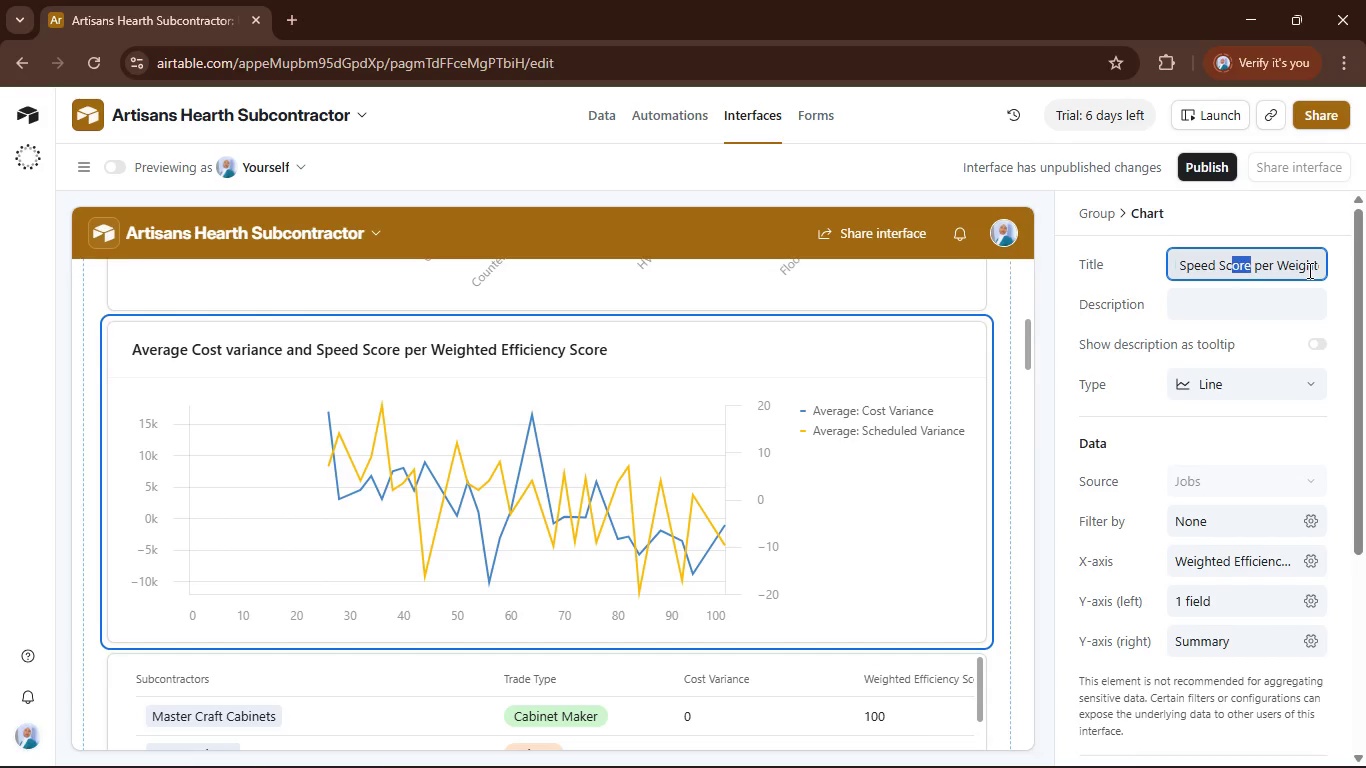 
key(Shift+ArrowLeft)
 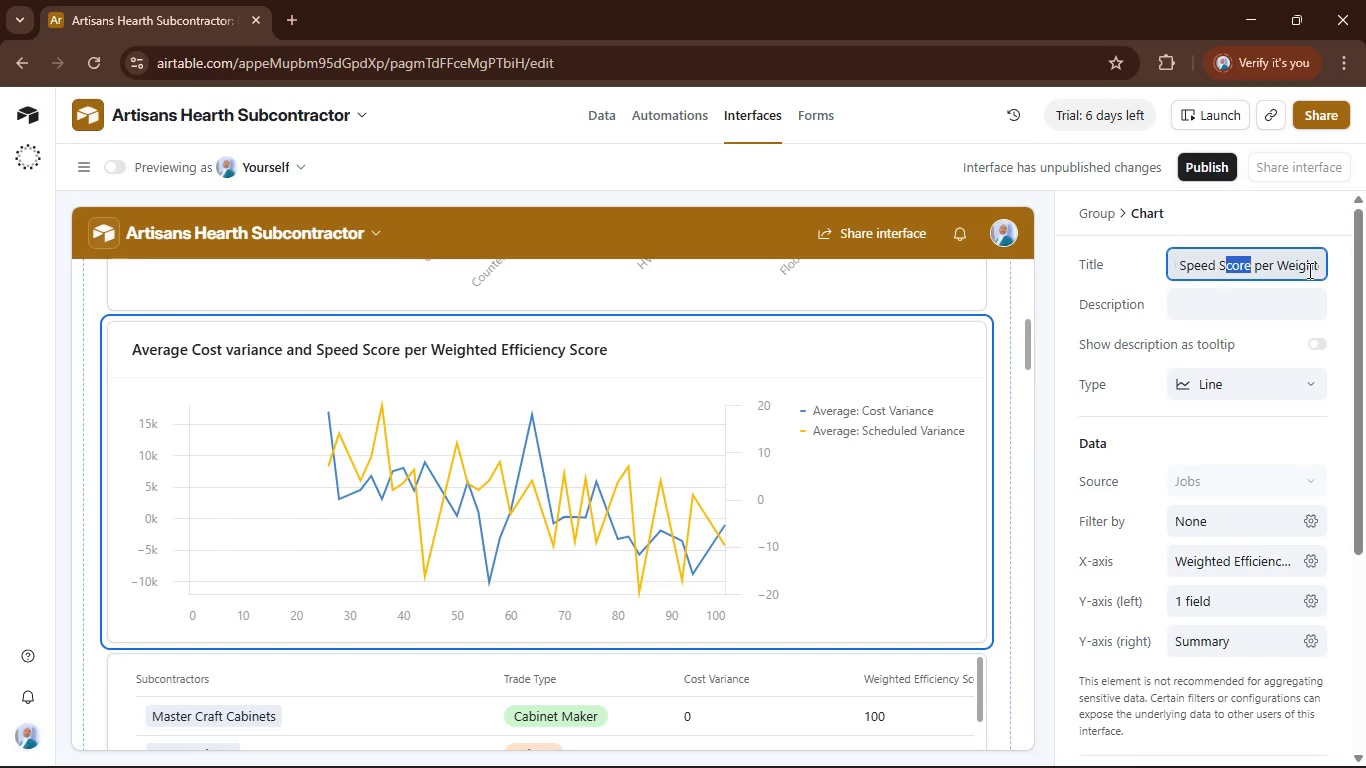 
key(Shift+ArrowLeft)
 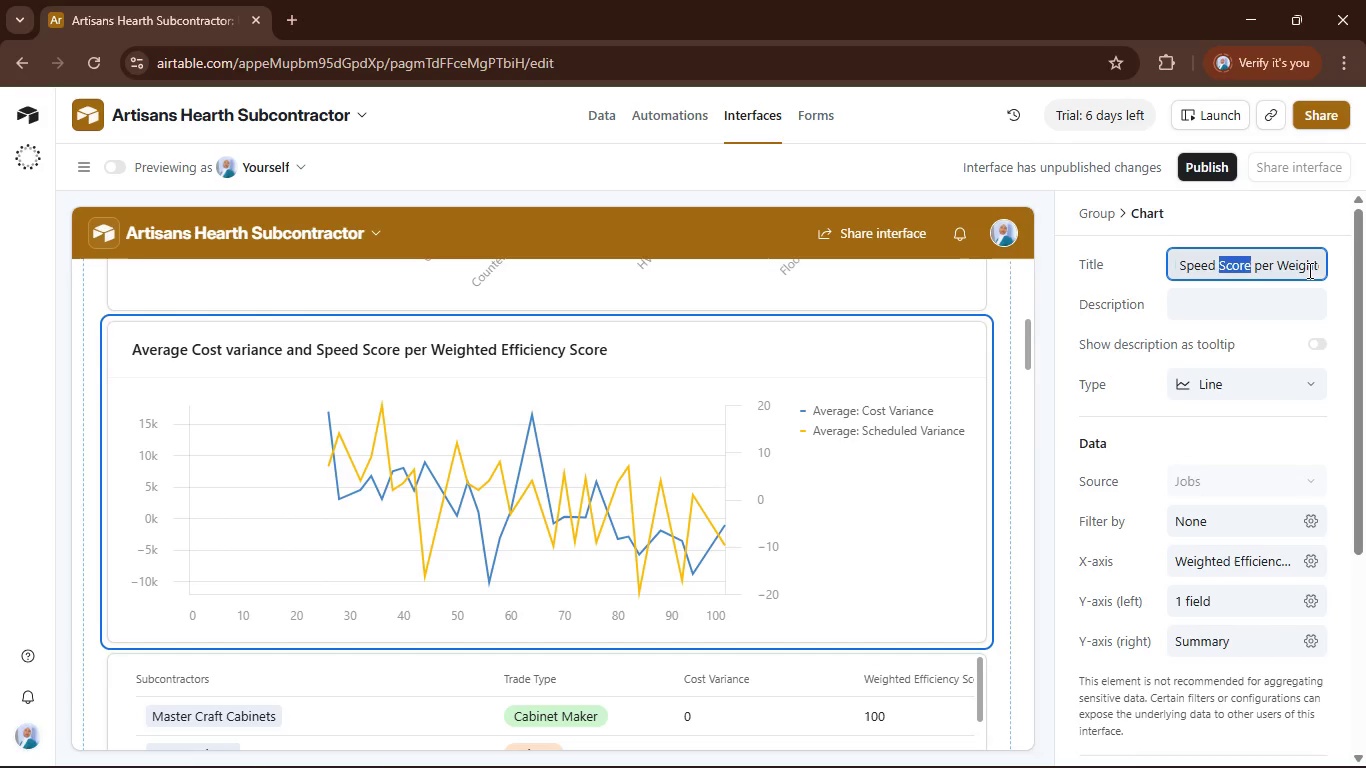 
key(Shift+ArrowLeft)
 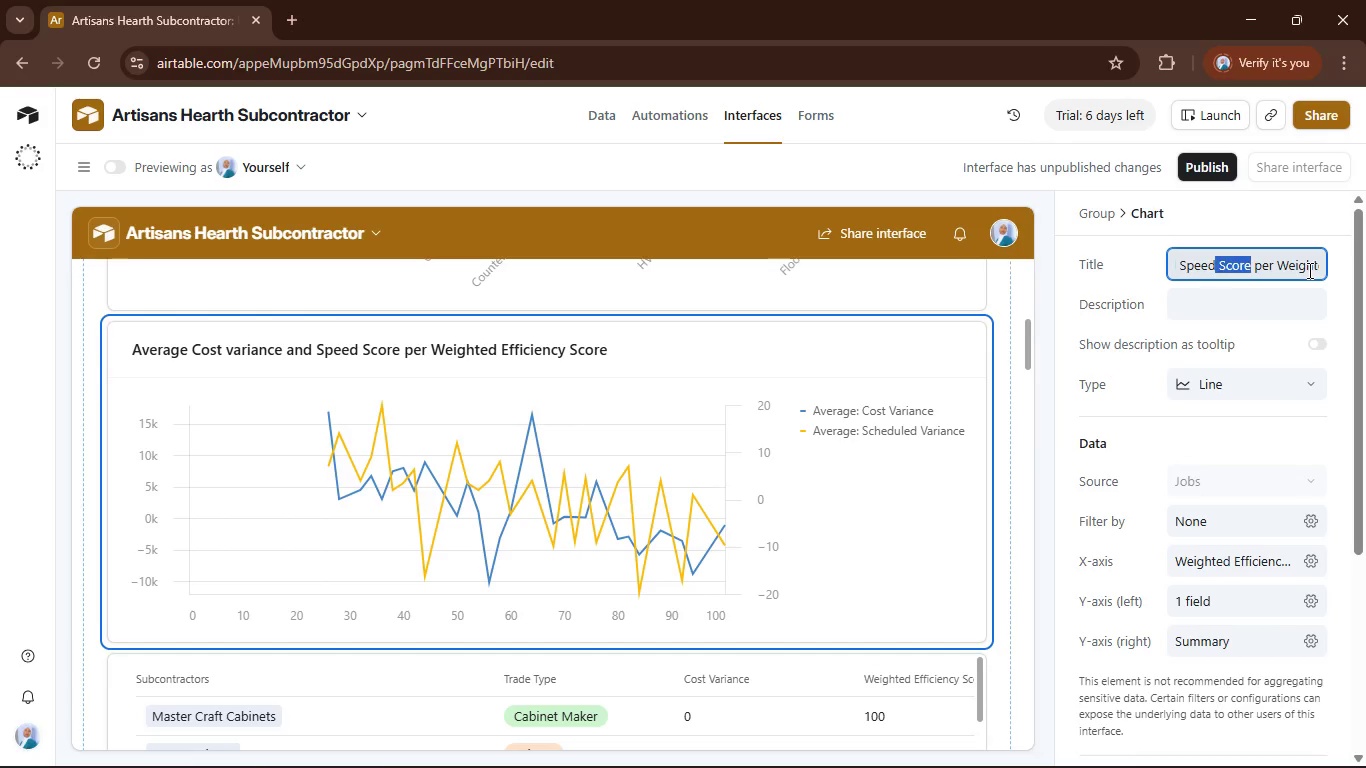 
key(Shift+ArrowLeft)
 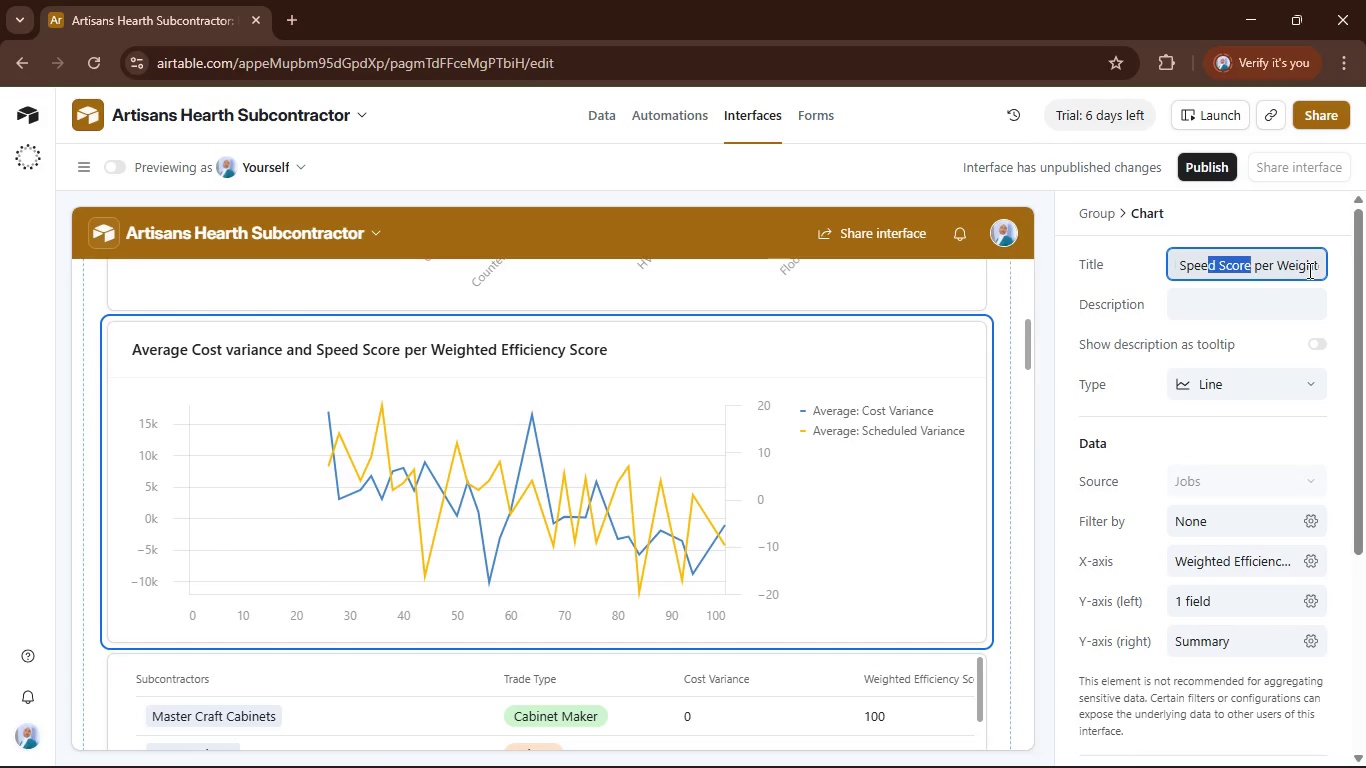 
key(Shift+ArrowLeft)
 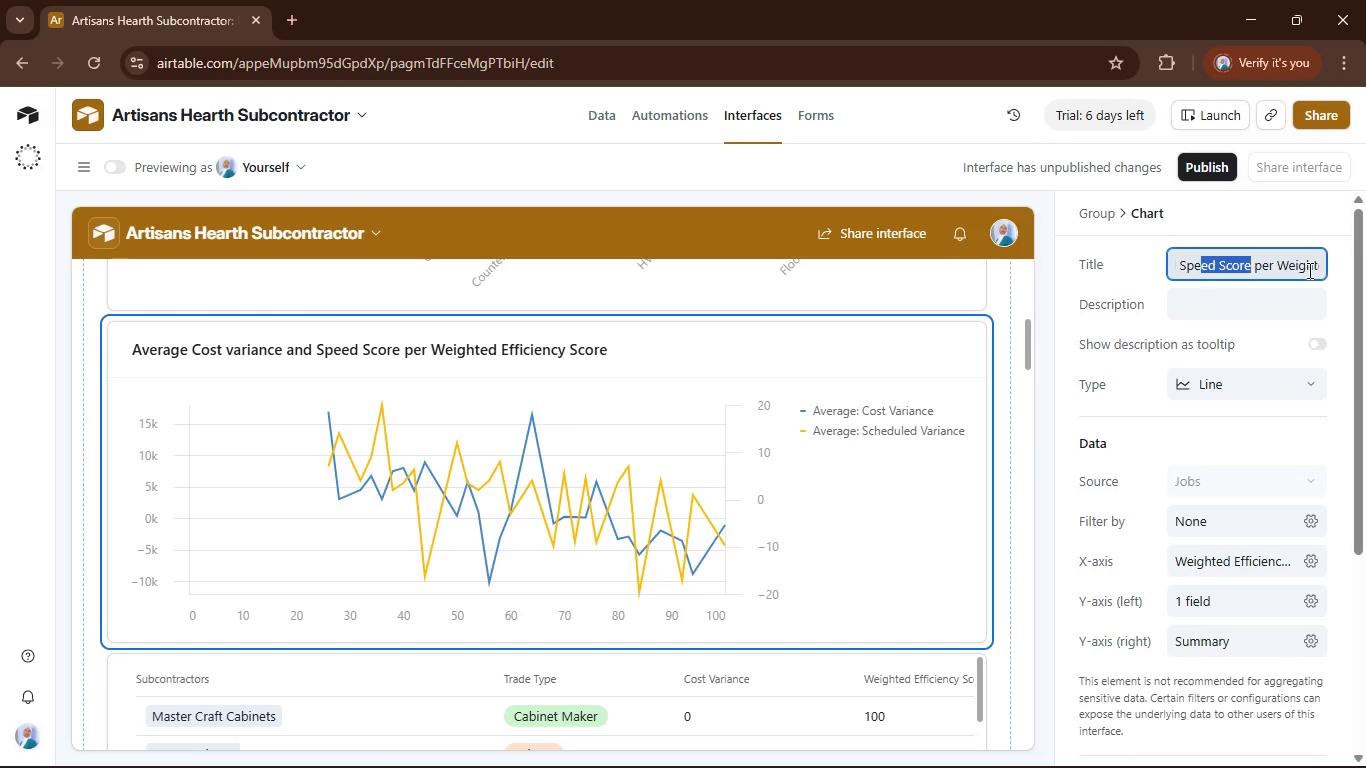 
key(Shift+ArrowLeft)
 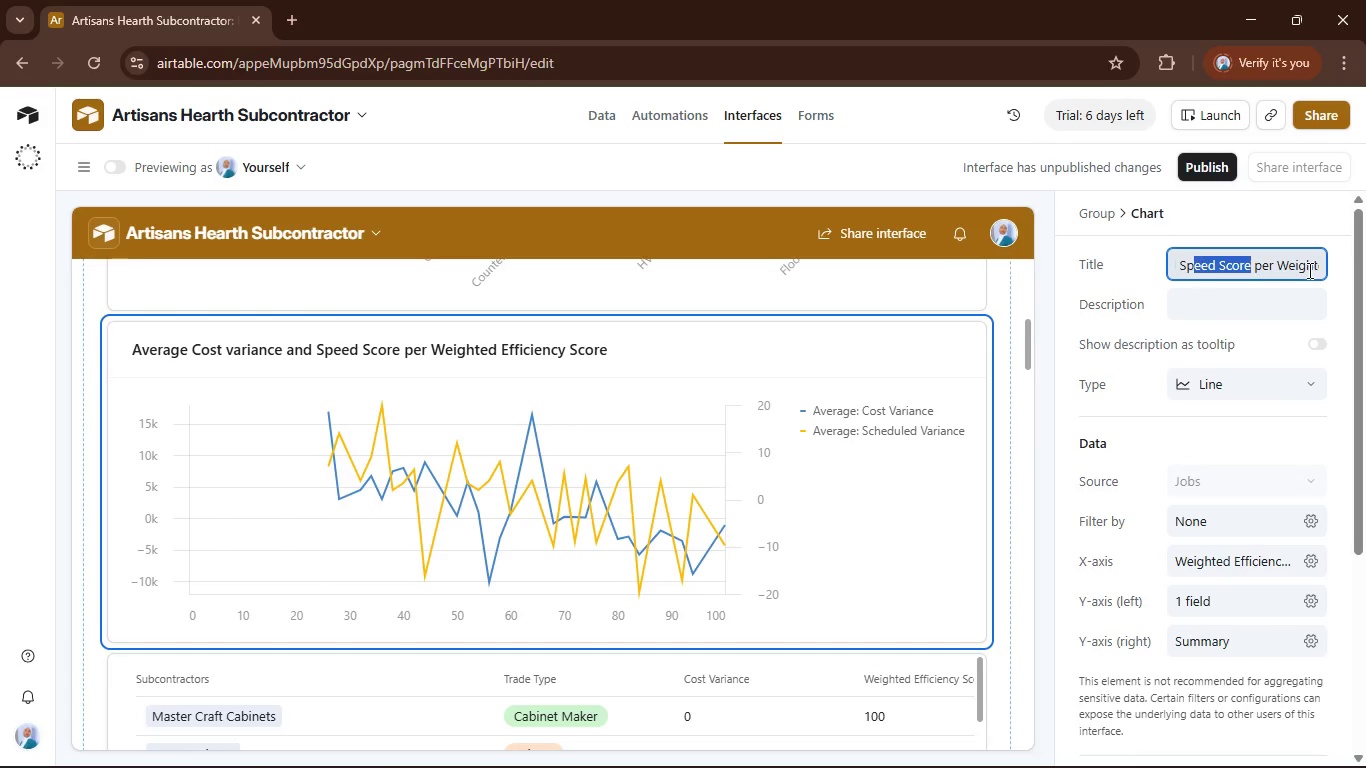 
key(Shift+ArrowLeft)
 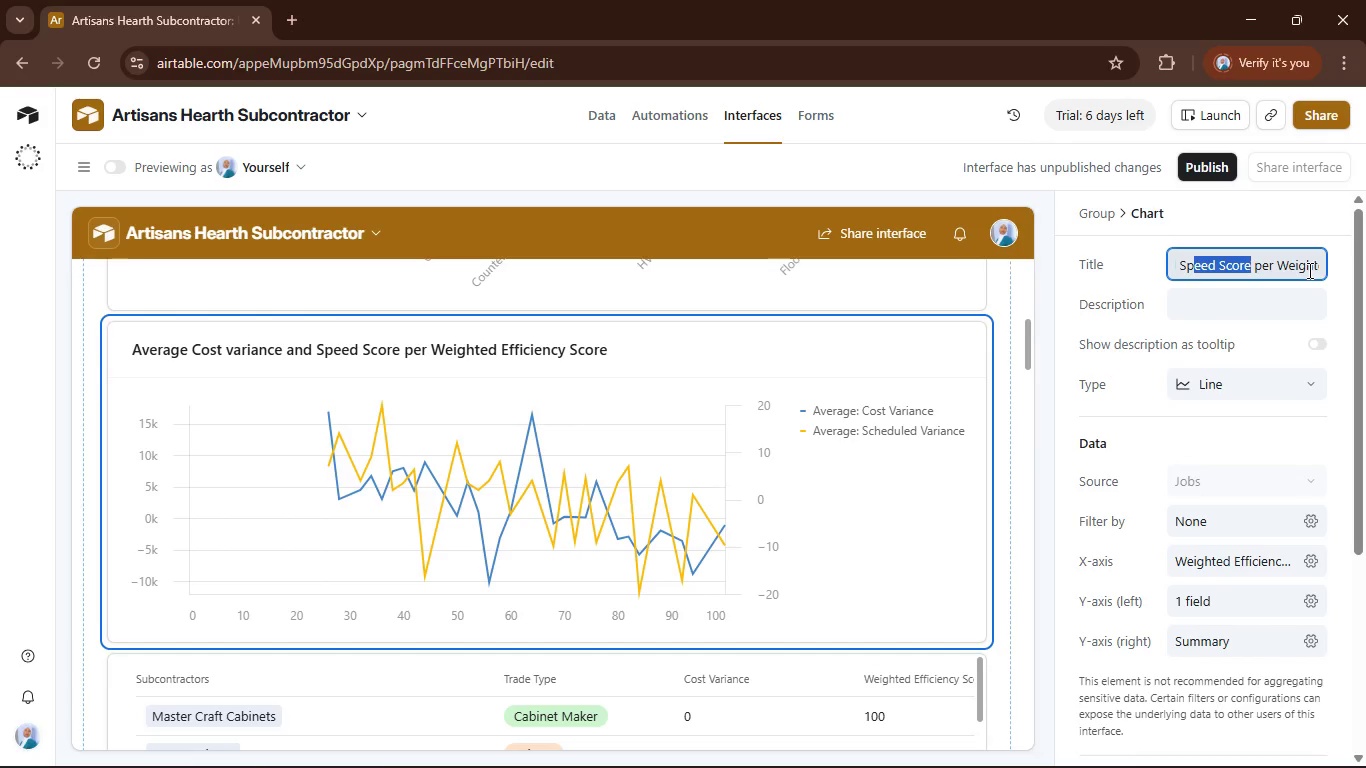 
key(Shift+ArrowLeft)
 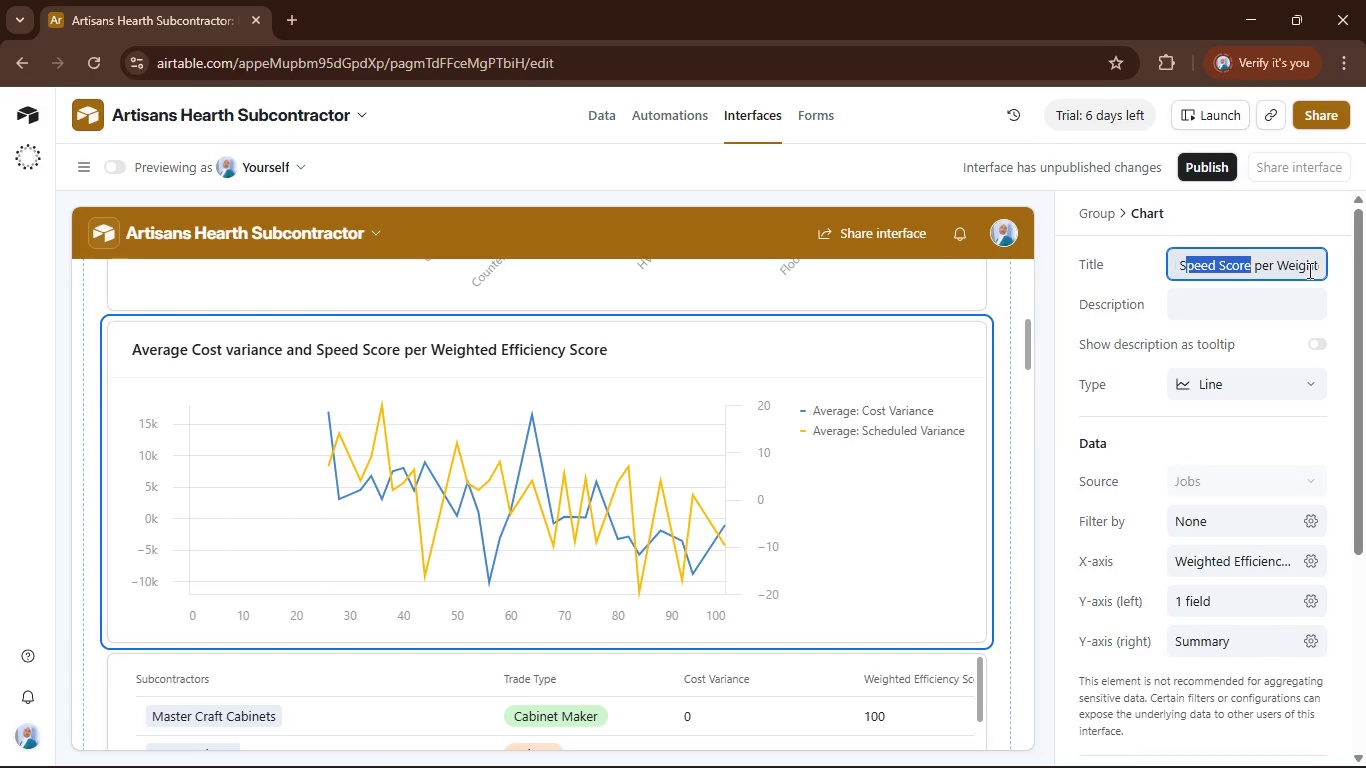 
wait(5.74)
 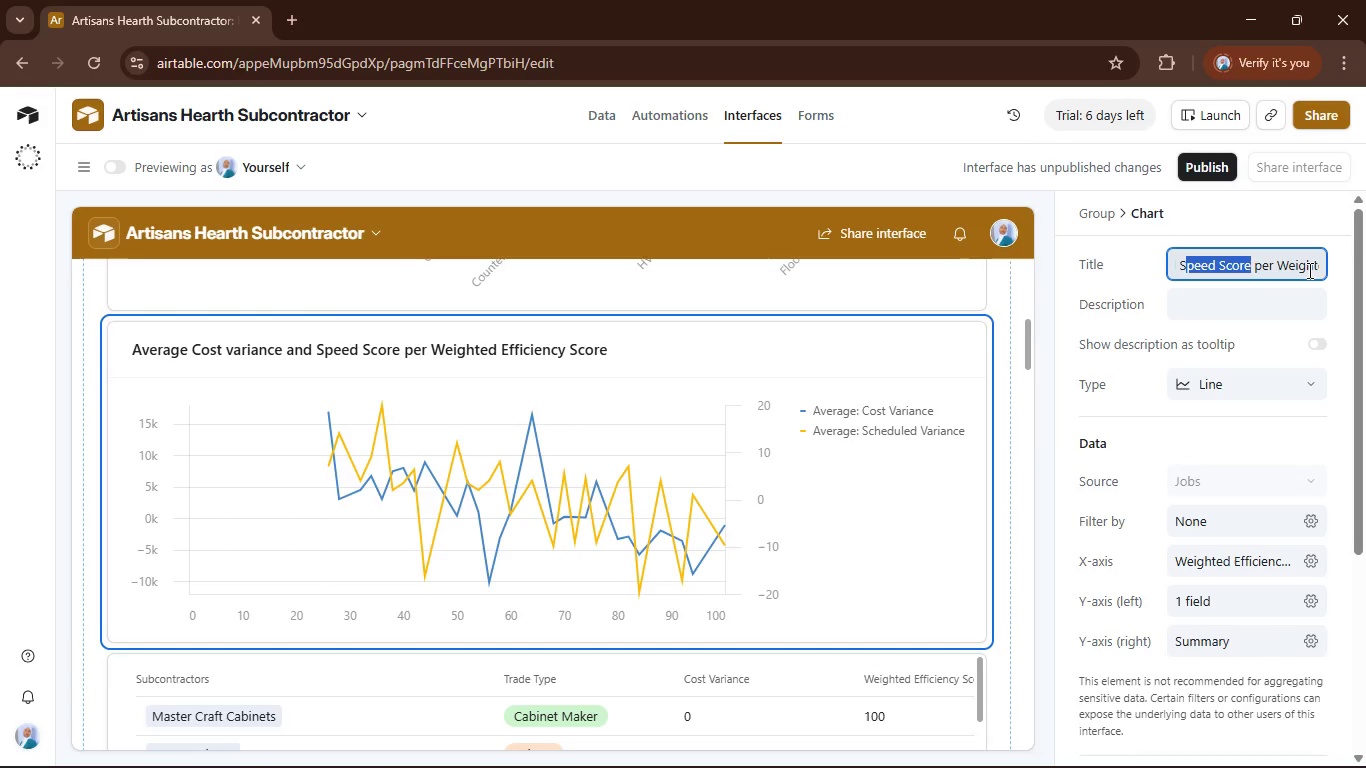 
type(xh)
key(Backspace)
key(Backspace)
type(hedule)
 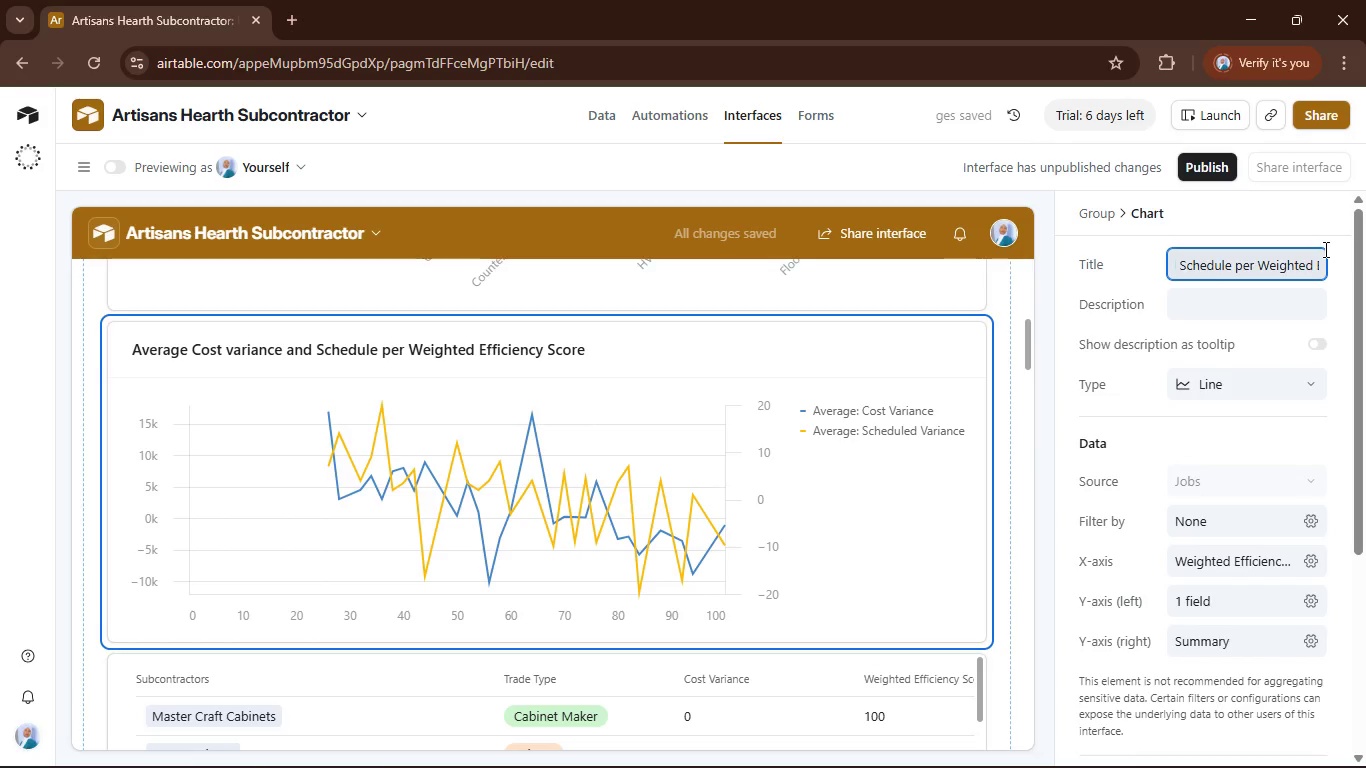 
hold_key(key=C, duration=0.34)
 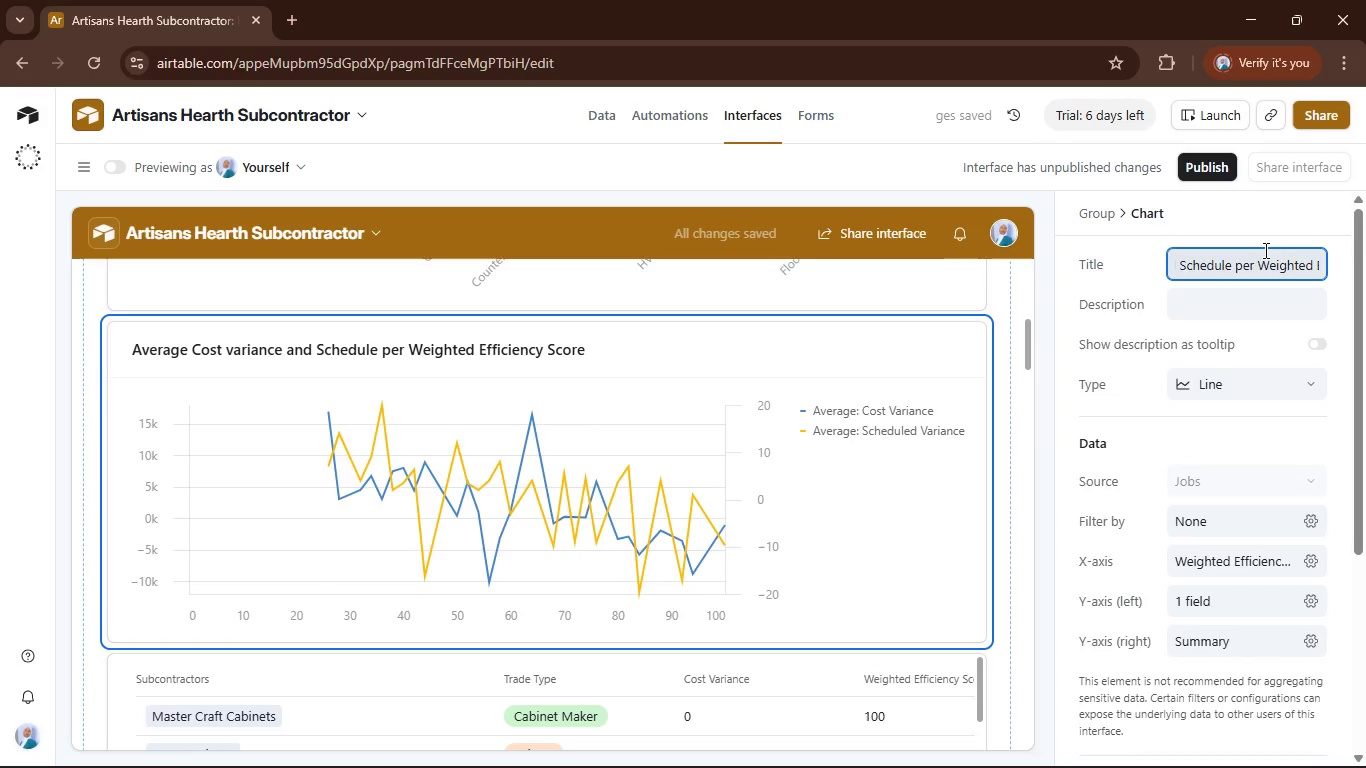 
type( Variance)
 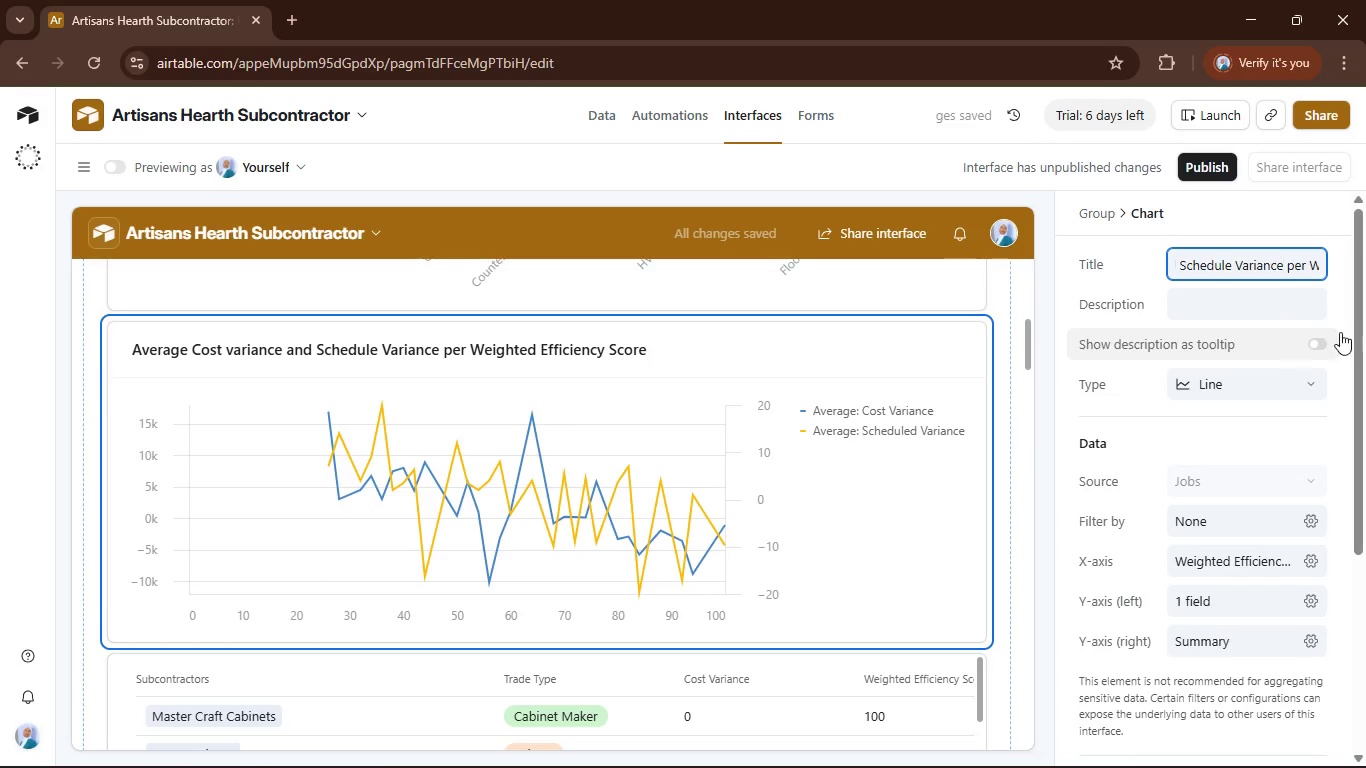 
left_click([1331, 305])
 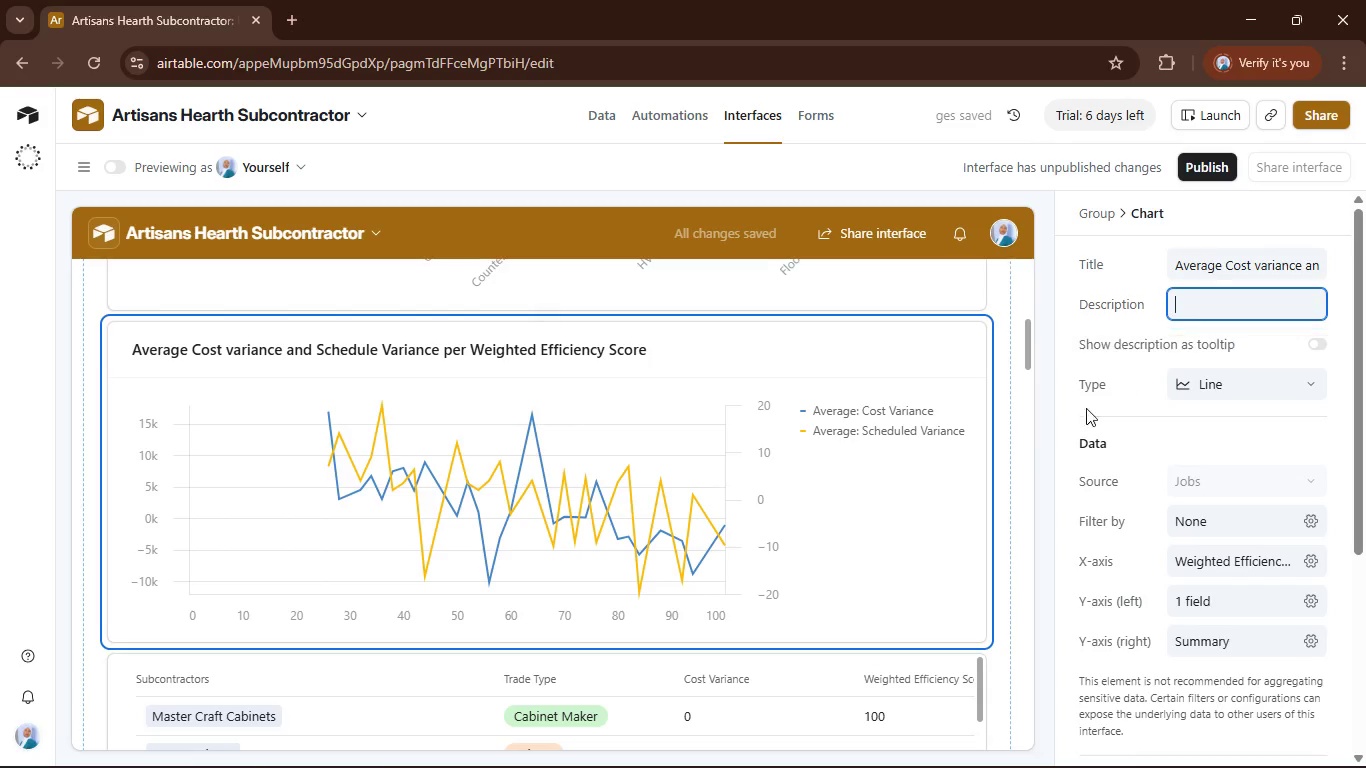 
scroll: coordinate [1018, 448], scroll_direction: down, amount: 10.0
 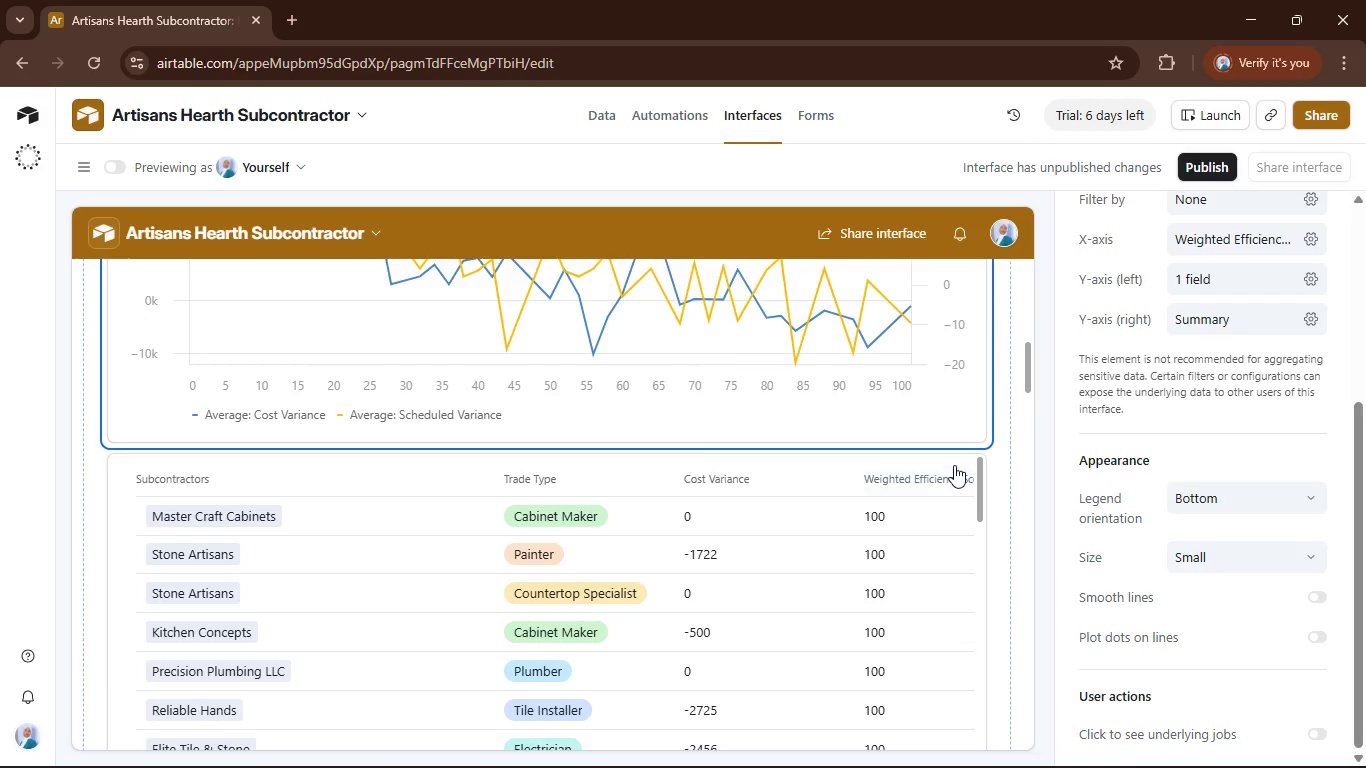 
left_click([957, 462])
 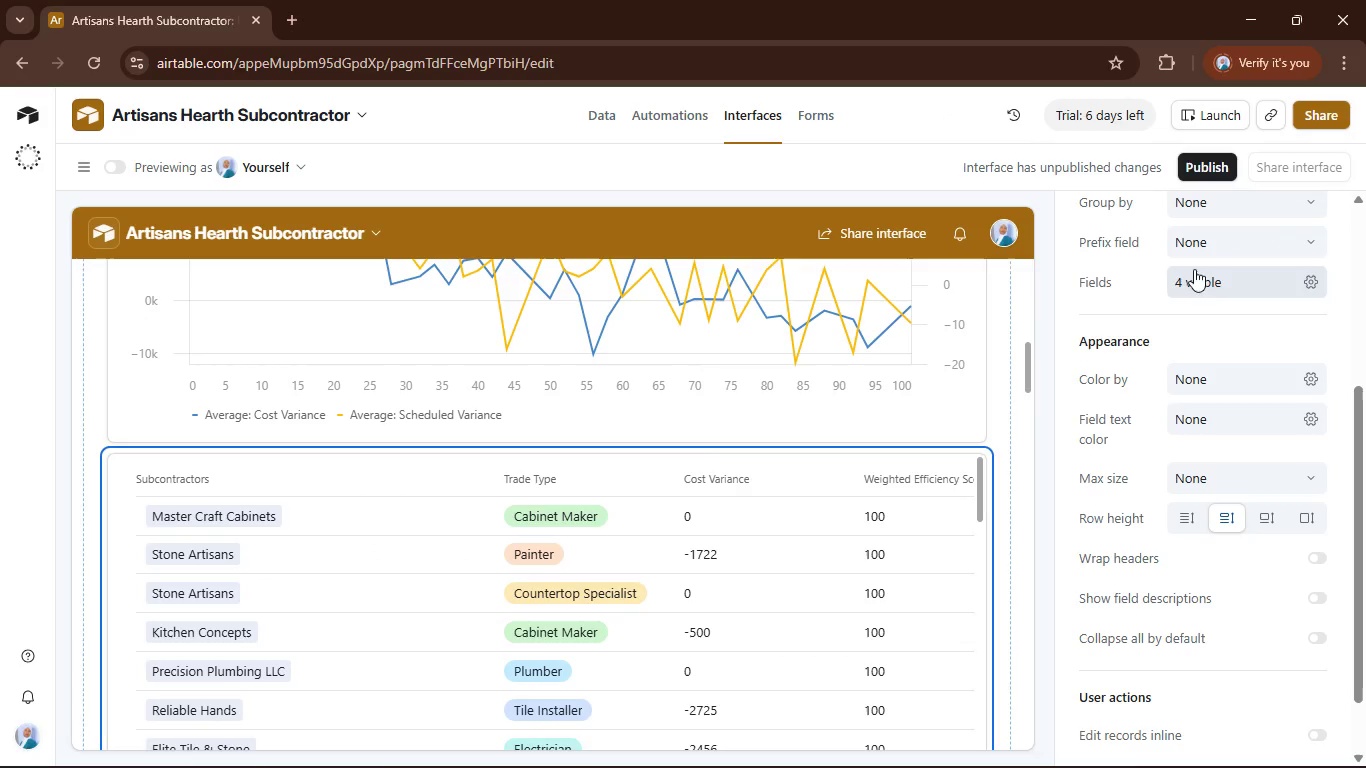 
scroll: coordinate [1228, 279], scroll_direction: up, amount: 6.0
 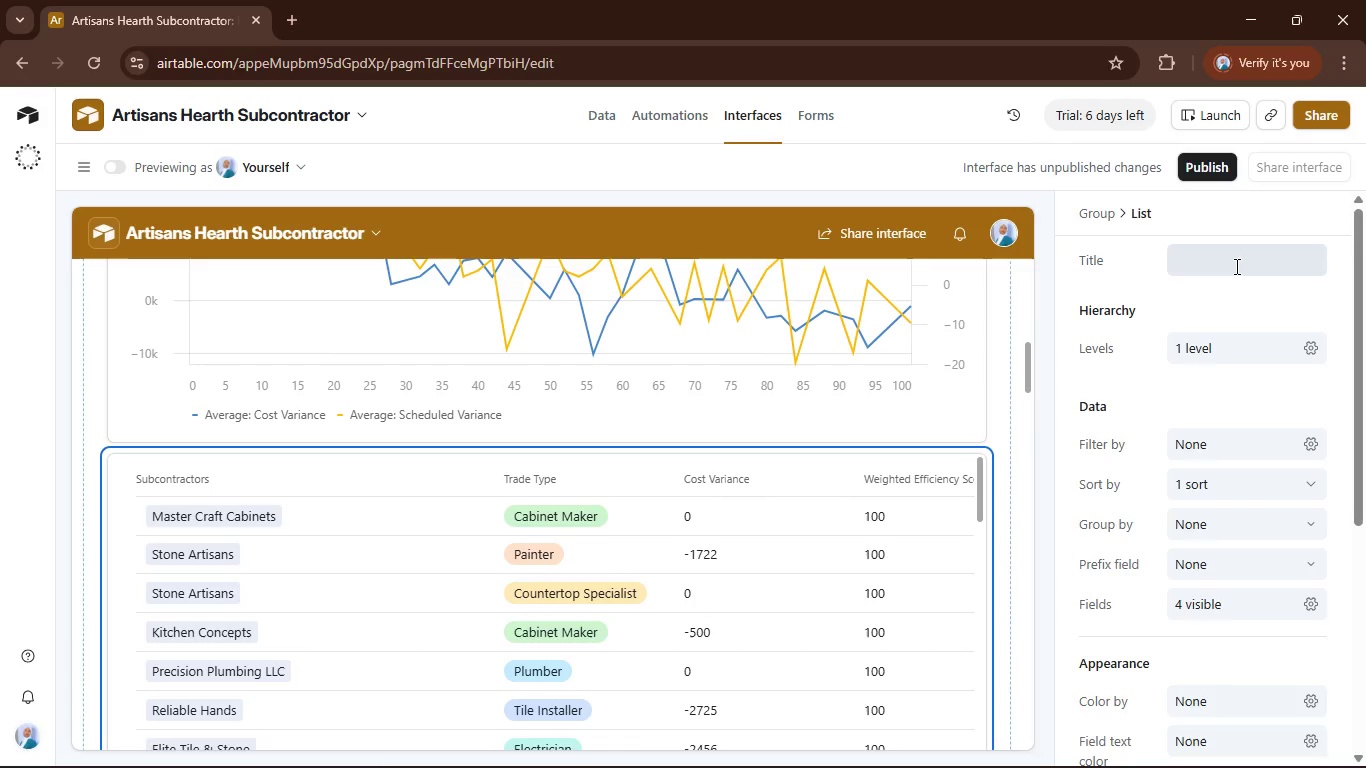 
left_click([1235, 266])
 